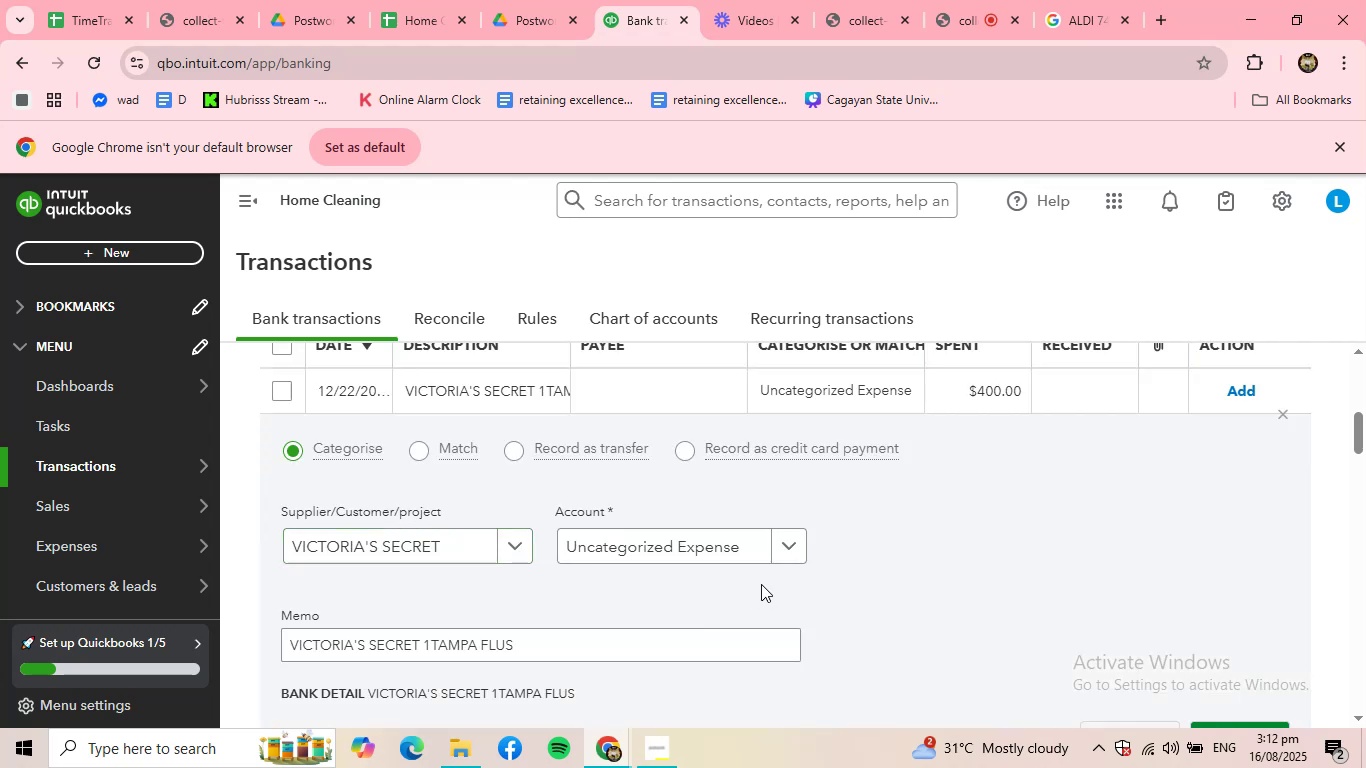 
left_click([775, 560])
 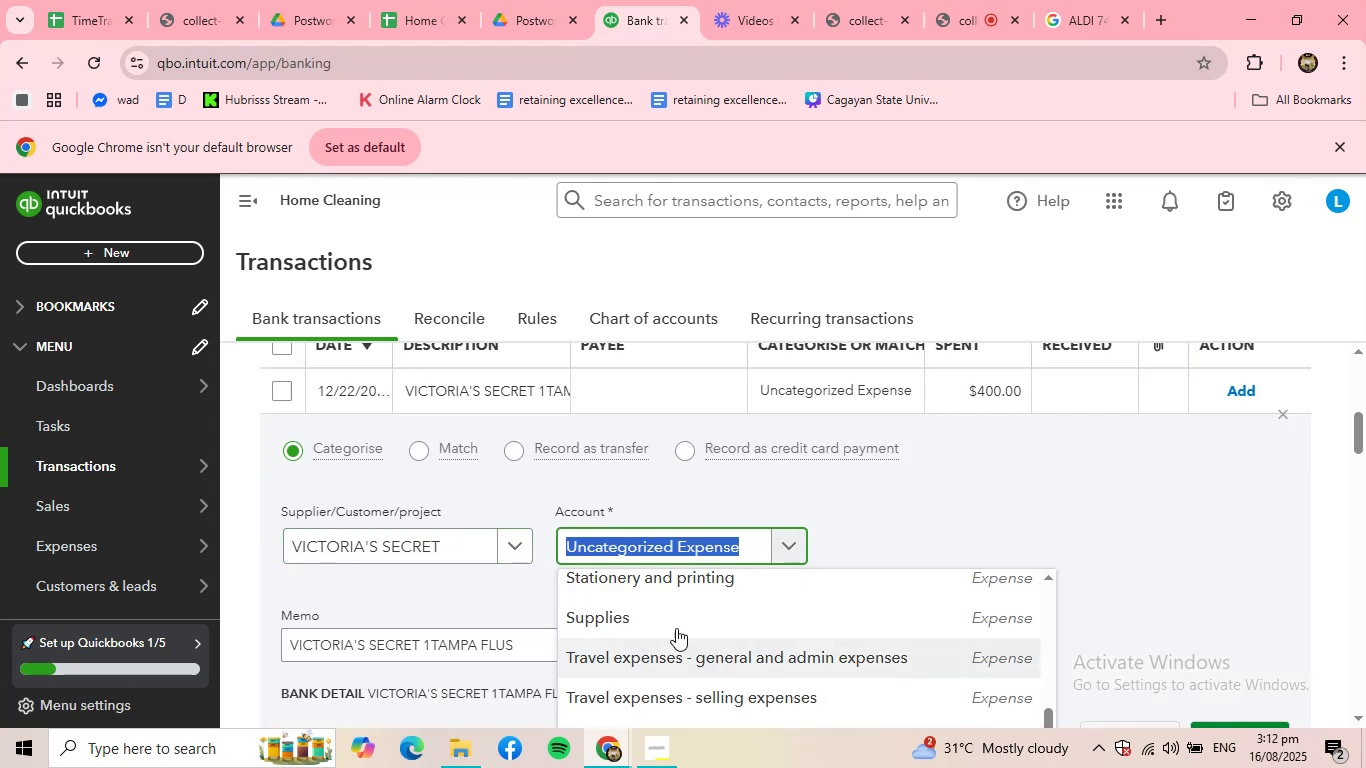 
left_click([668, 617])
 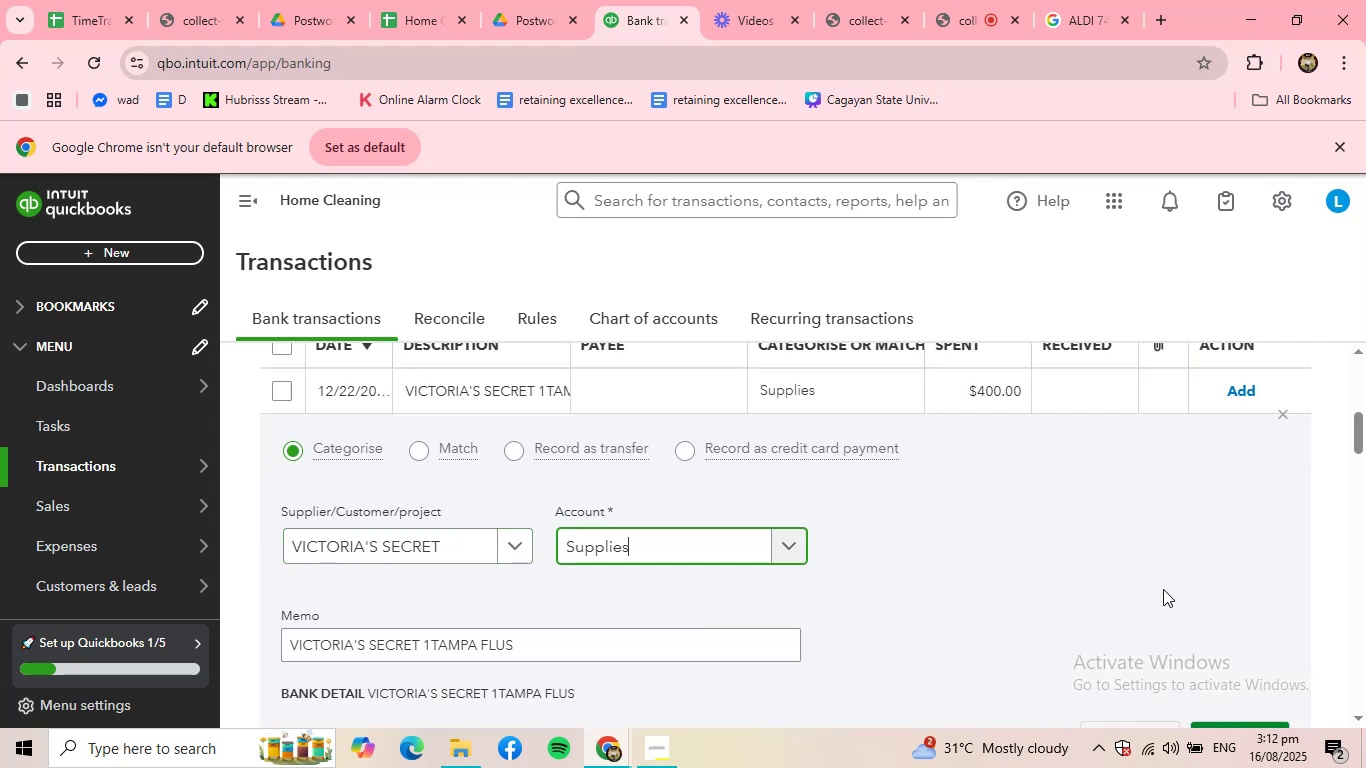 
scroll: coordinate [1163, 589], scroll_direction: down, amount: 1.0
 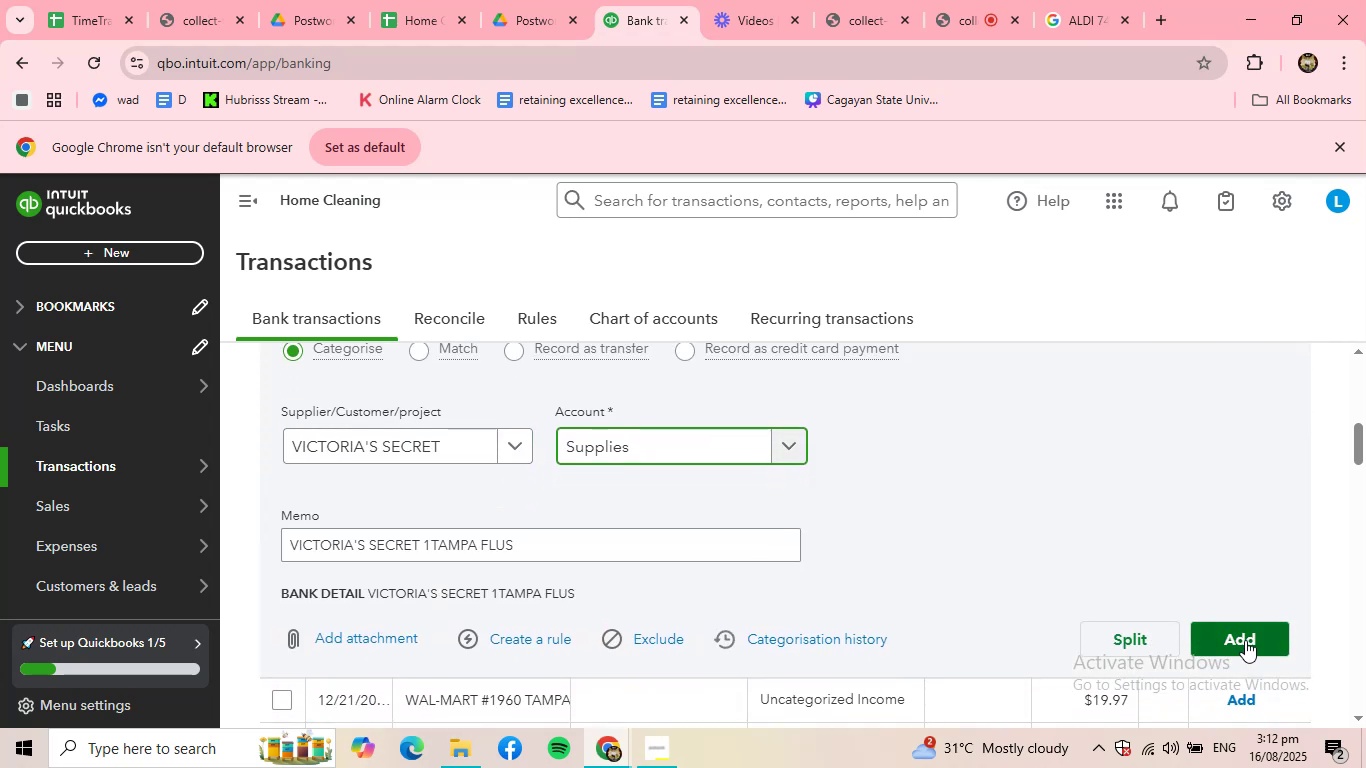 
left_click([1246, 640])
 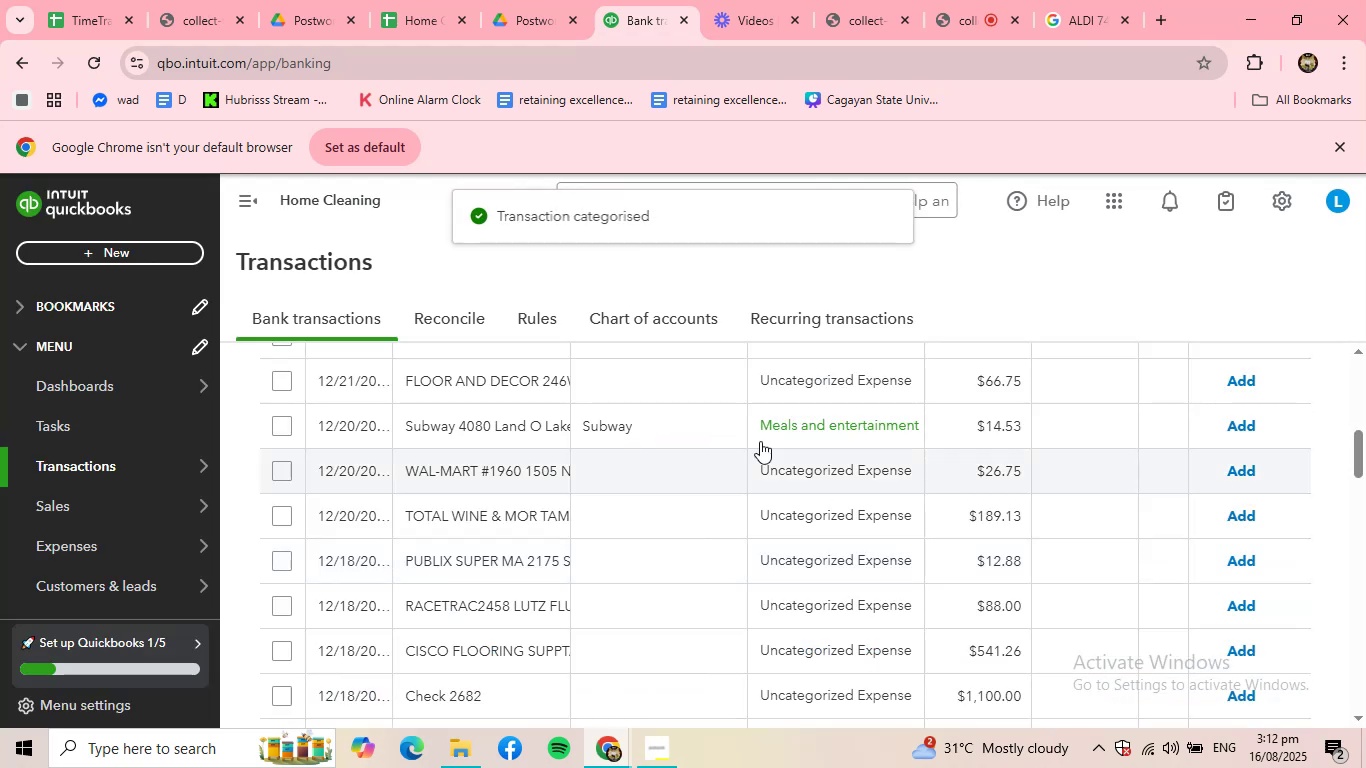 
scroll: coordinate [567, 386], scroll_direction: up, amount: 2.0
 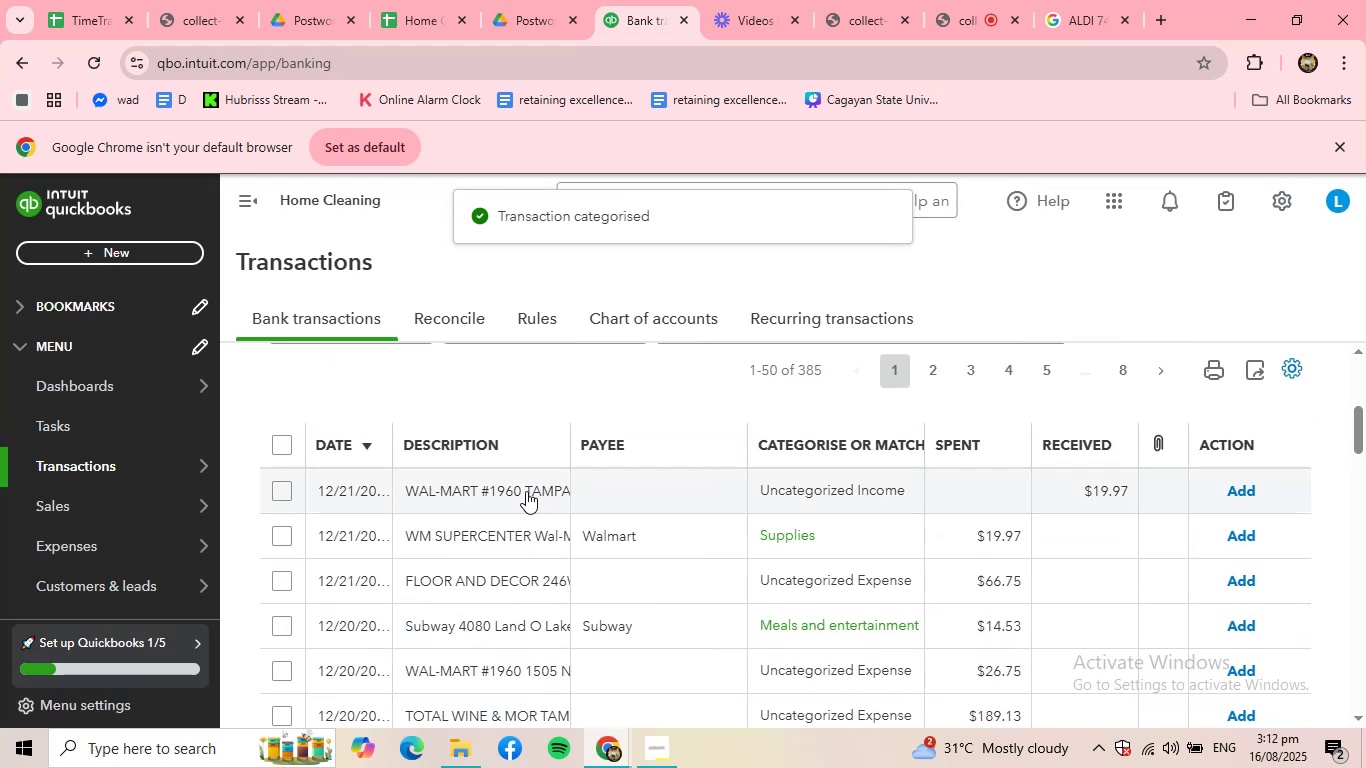 
left_click([526, 491])
 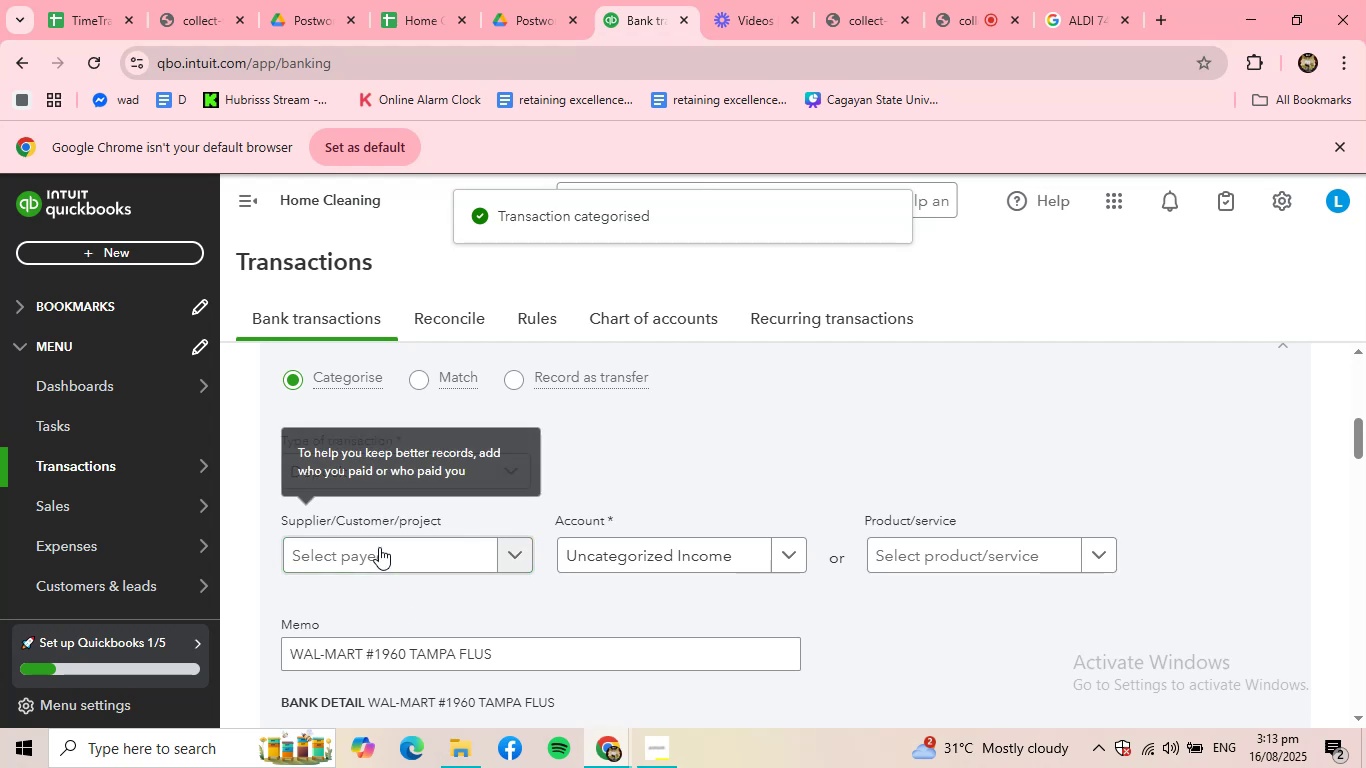 
left_click([512, 545])
 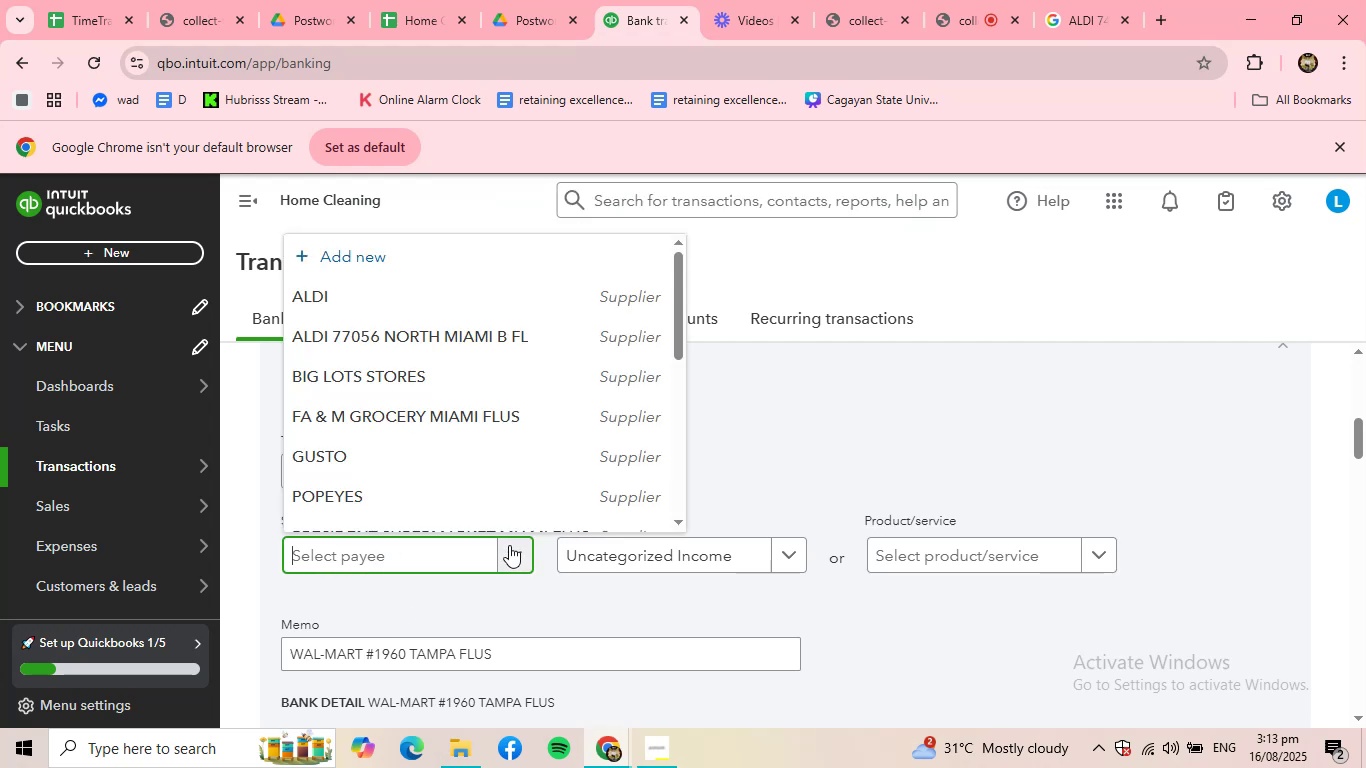 
left_click([509, 545])
 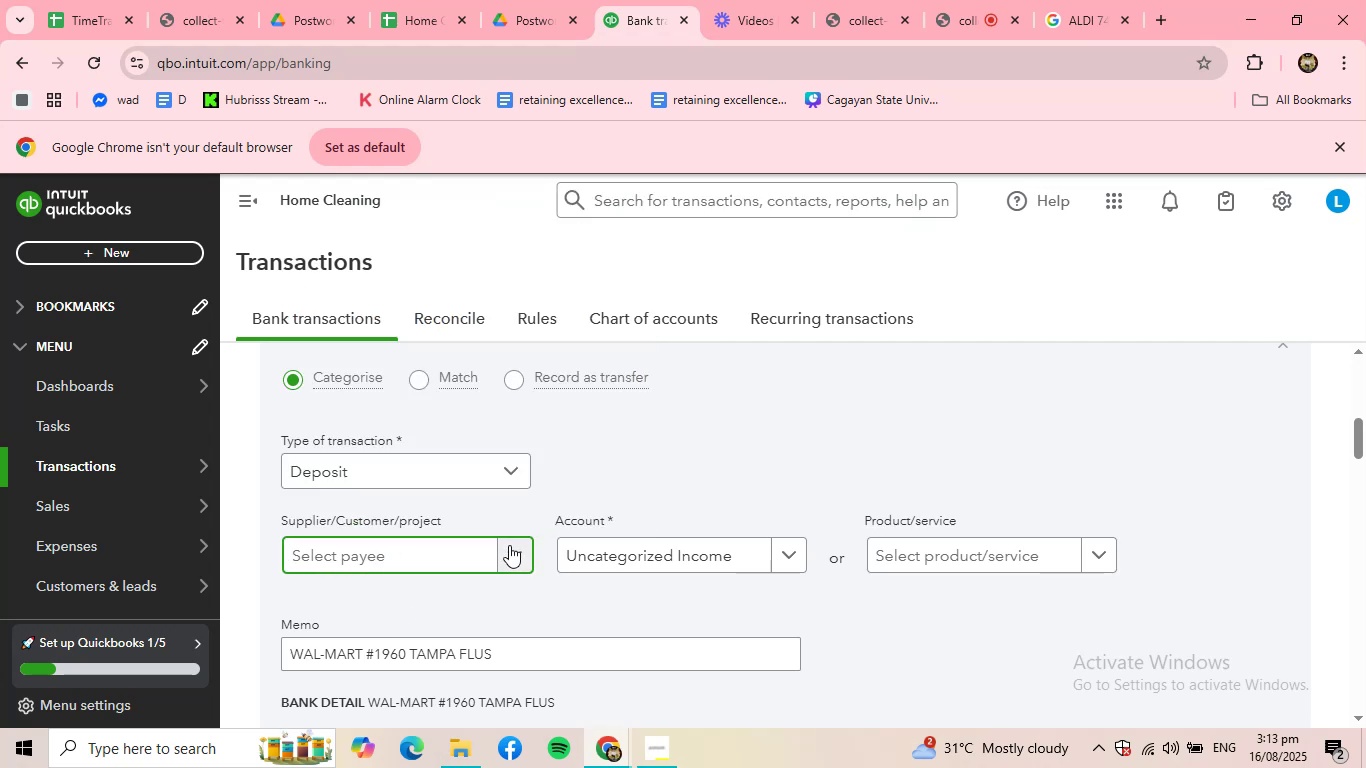 
scroll: coordinate [509, 545], scroll_direction: up, amount: 1.0
 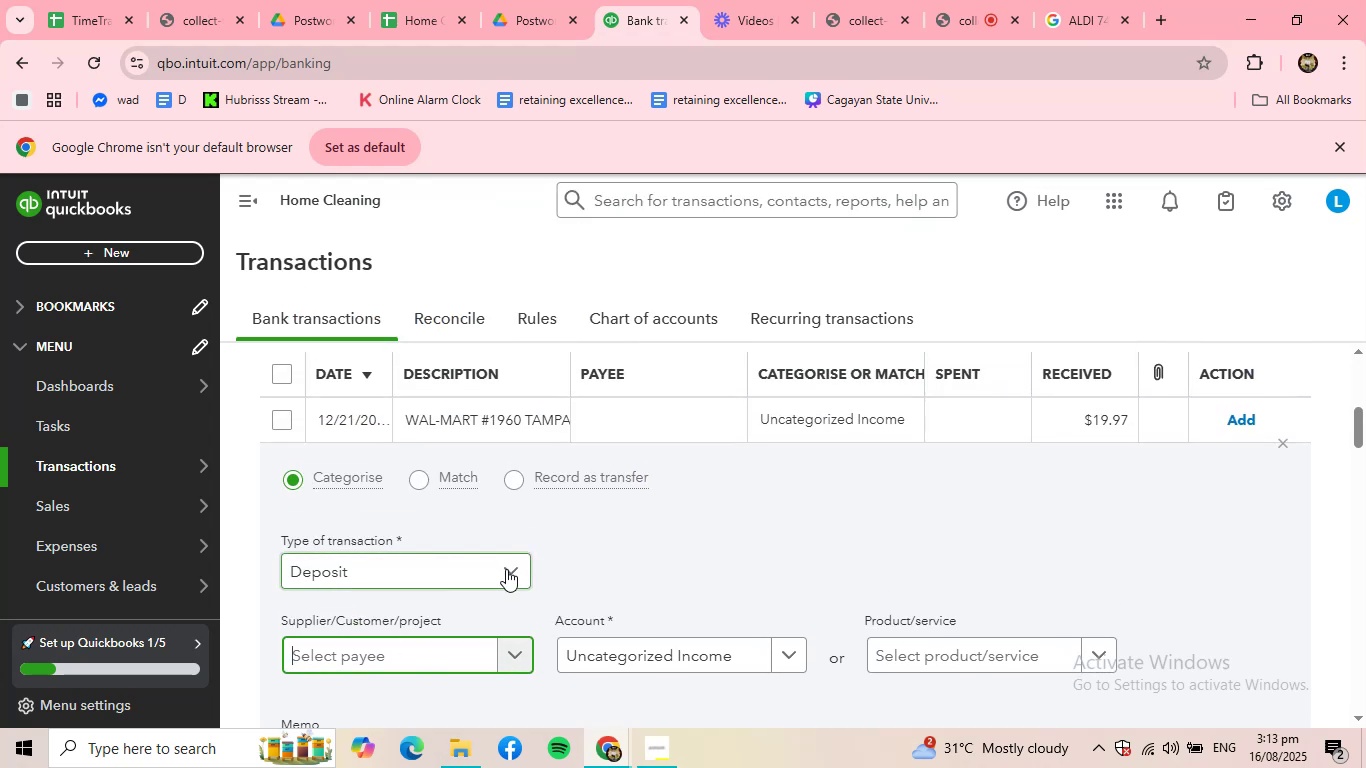 
left_click([477, 428])
 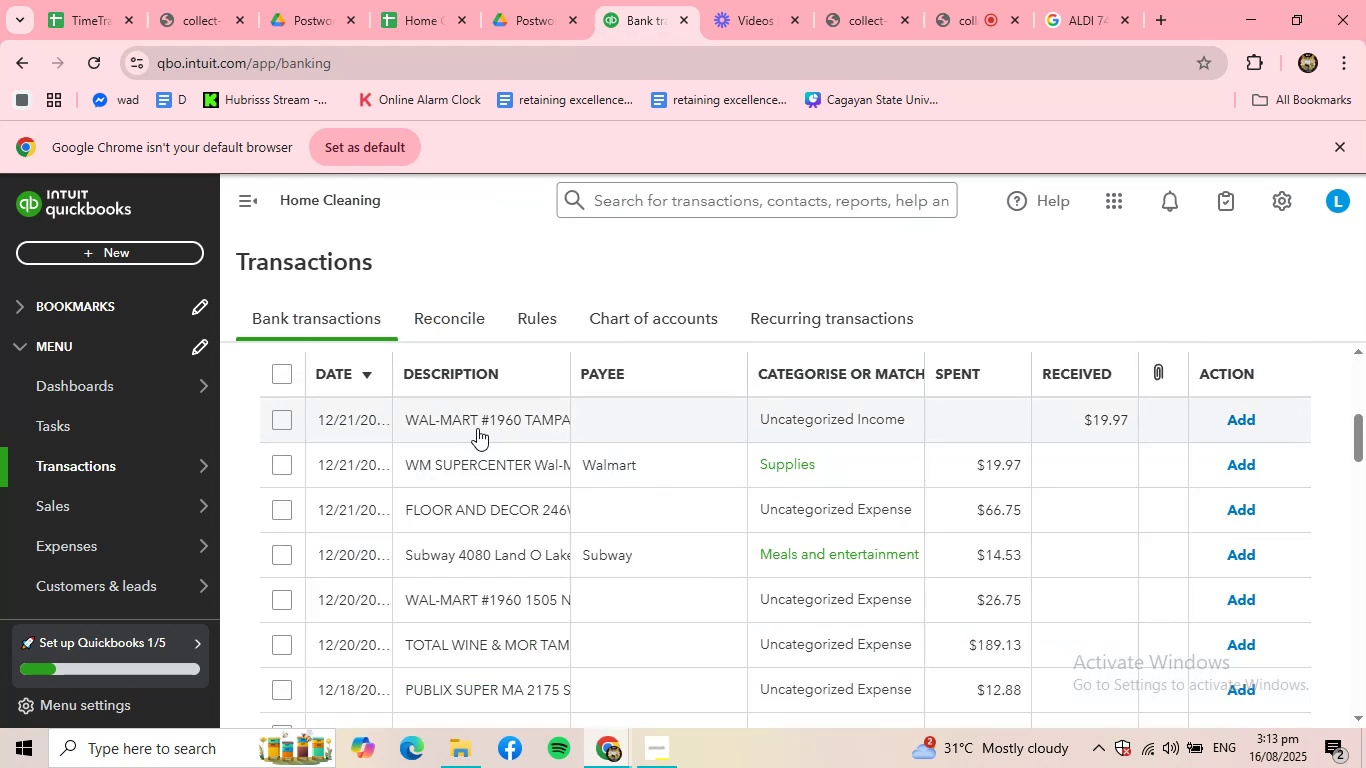 
left_click([477, 428])
 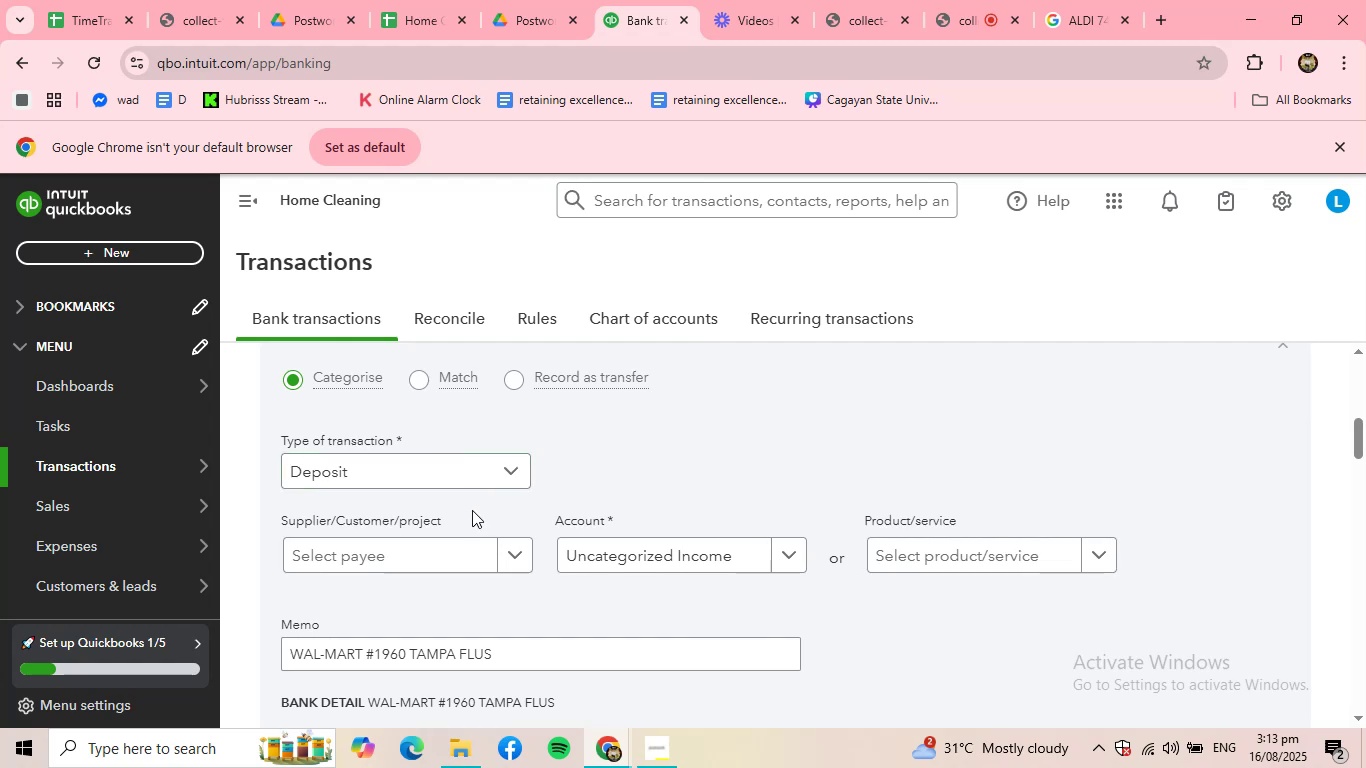 
left_click([499, 477])
 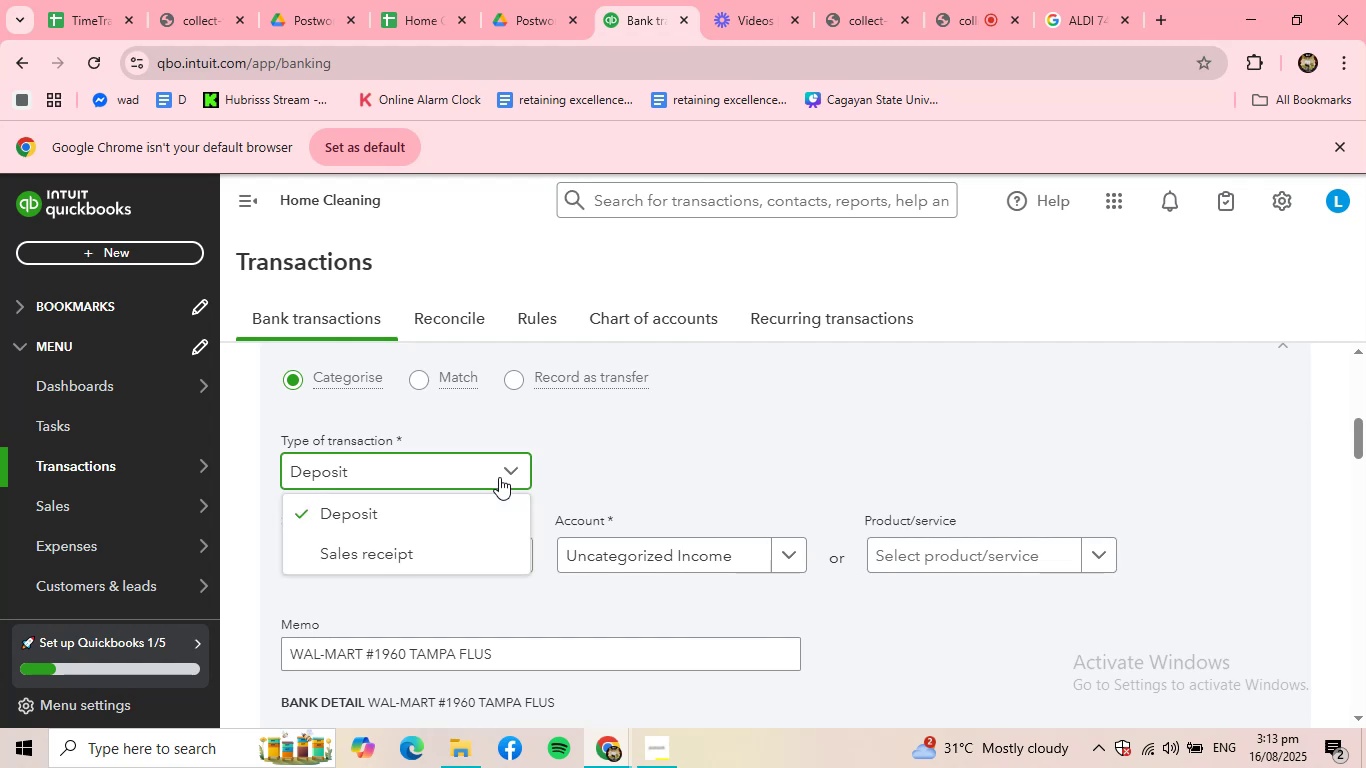 
double_click([499, 477])
 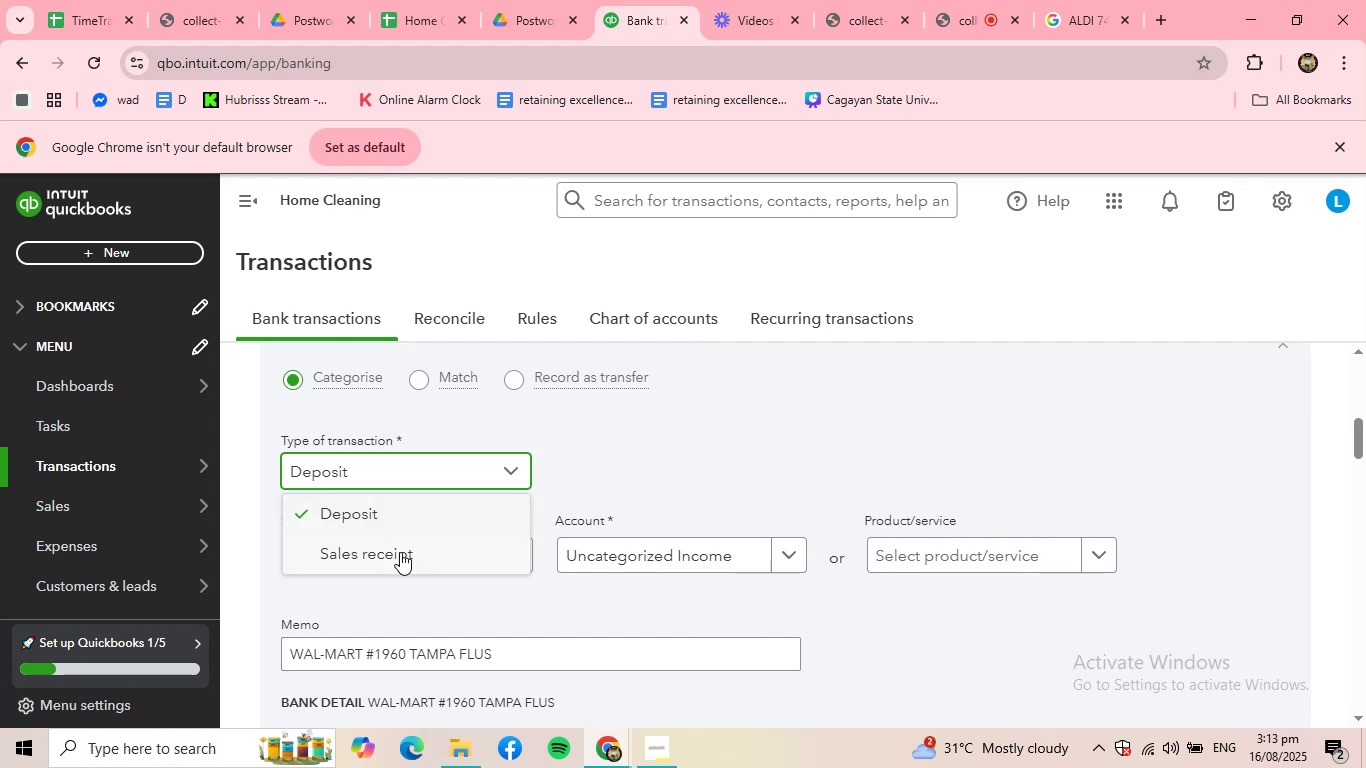 
left_click([400, 552])
 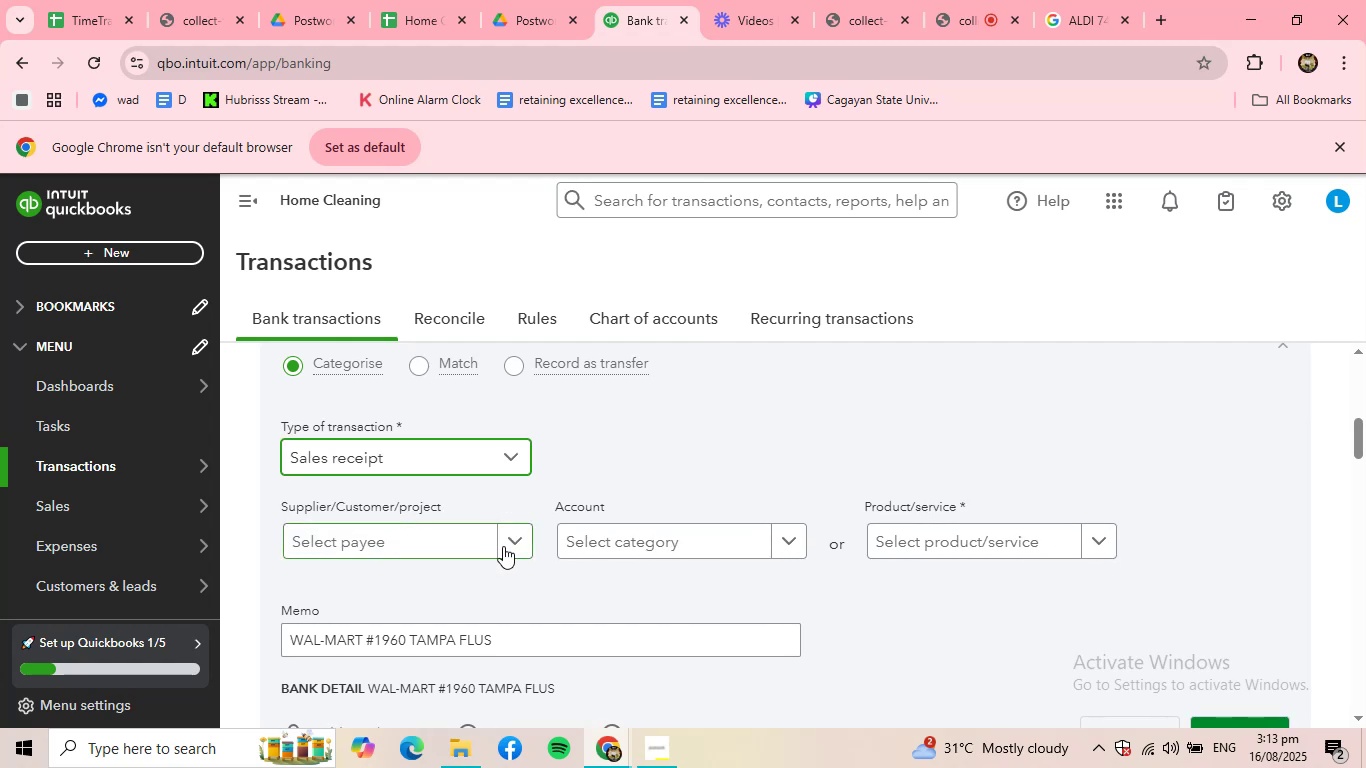 
left_click([500, 545])
 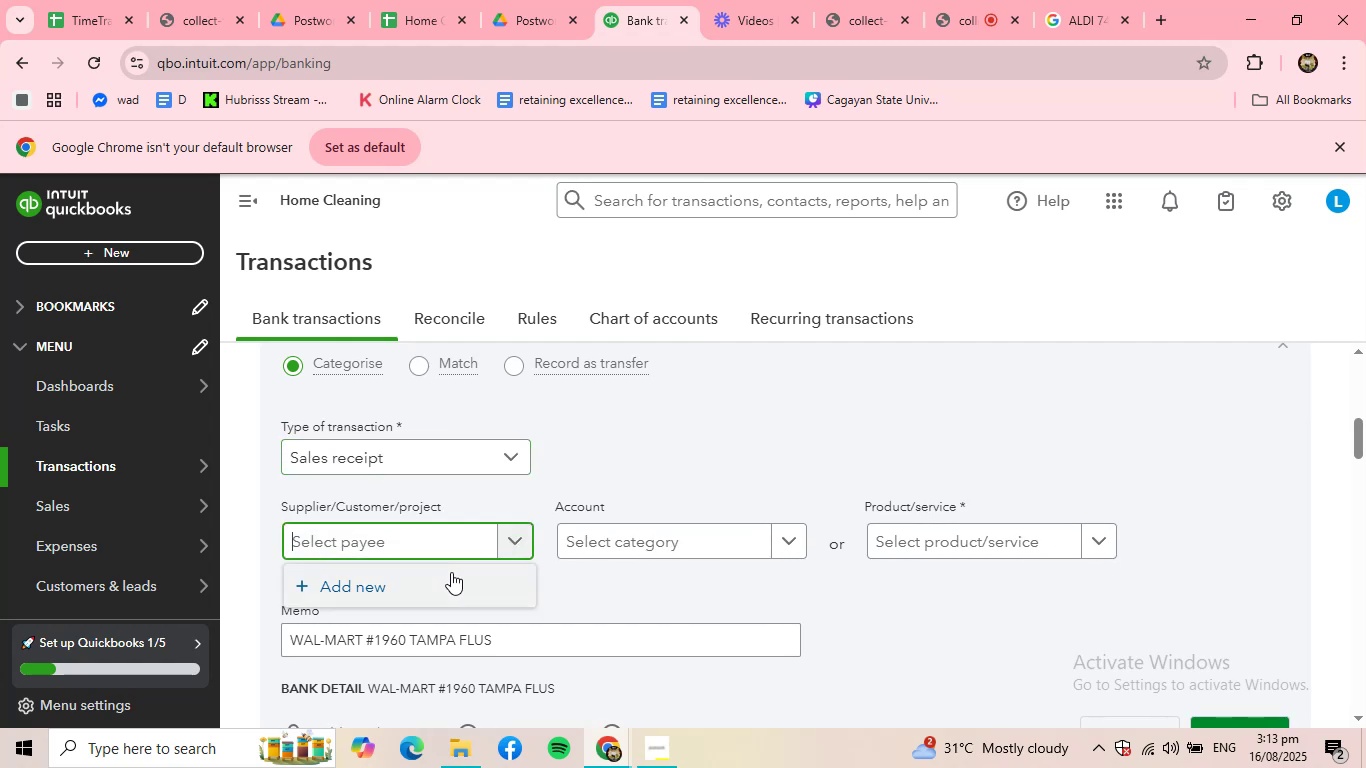 
left_click([443, 582])
 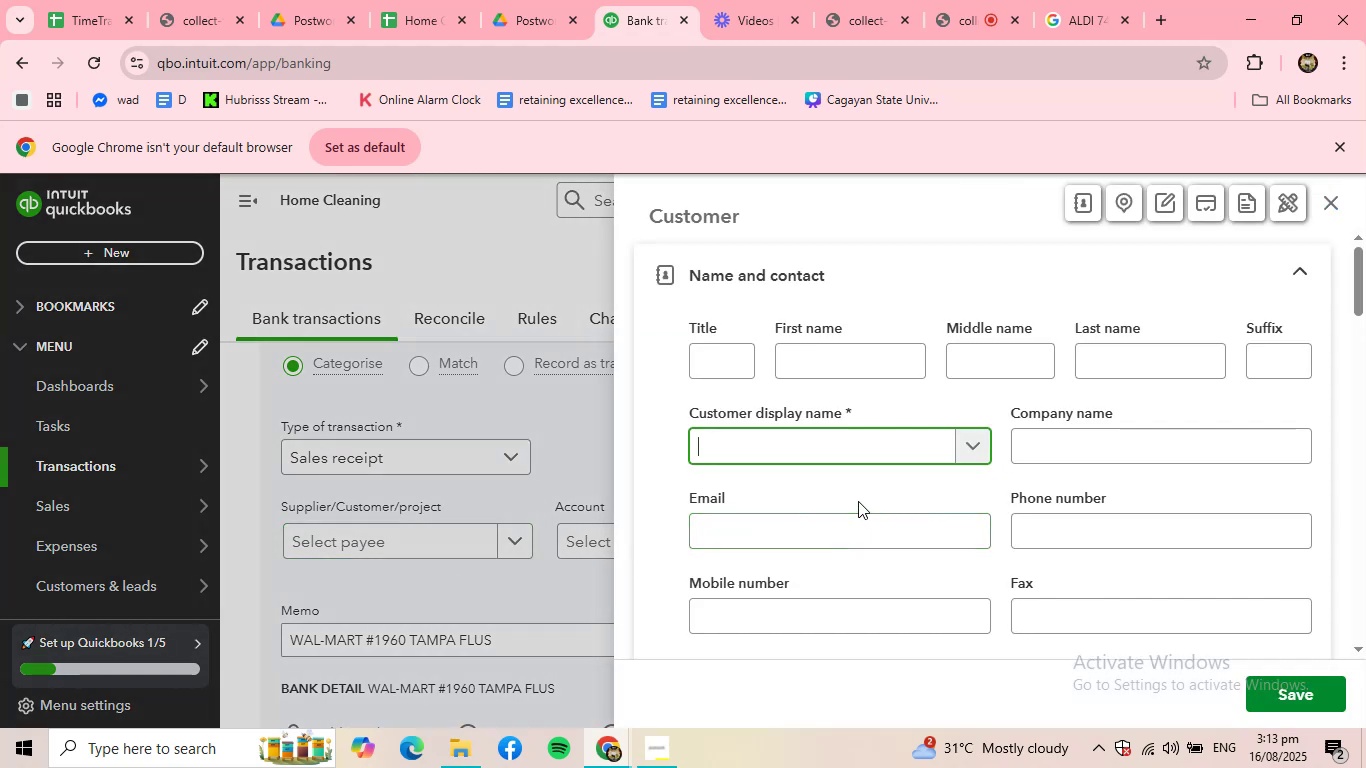 
left_click([974, 445])
 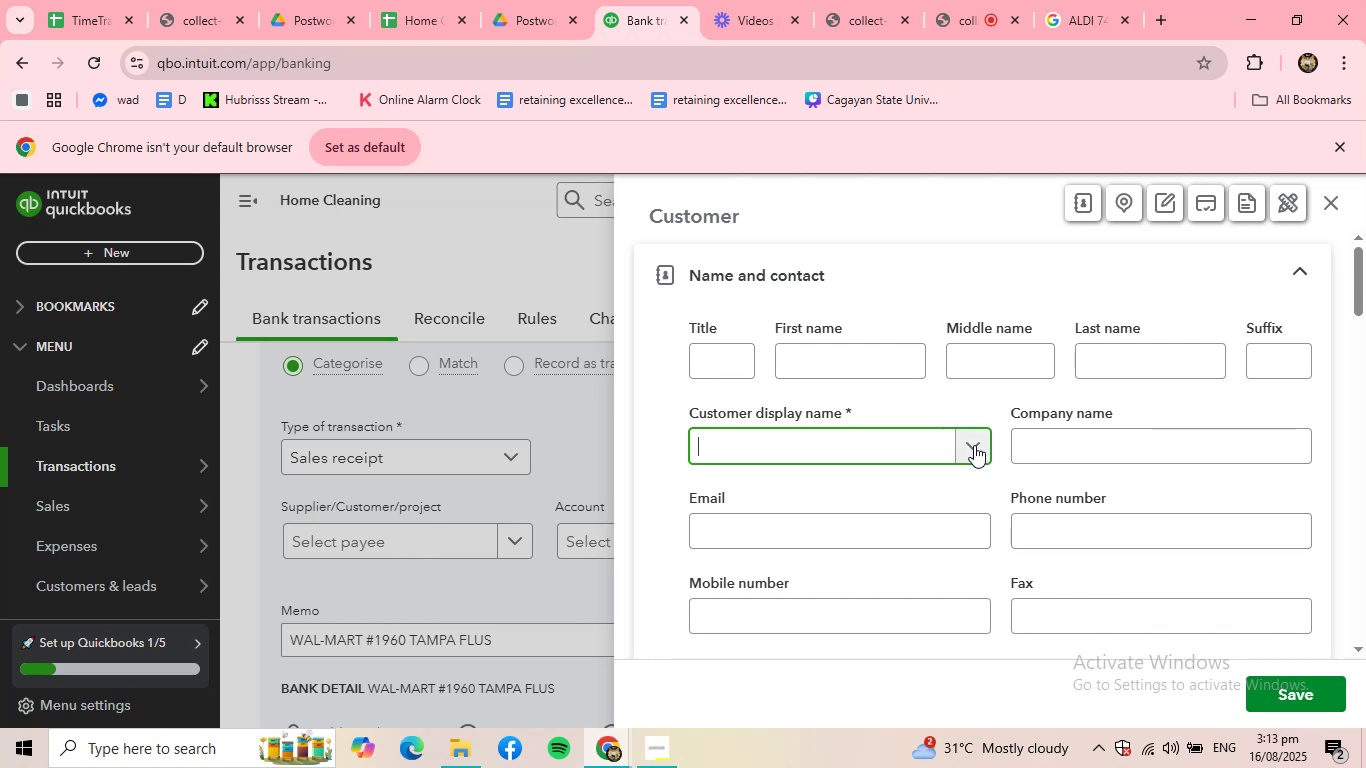 
type(walmart)
 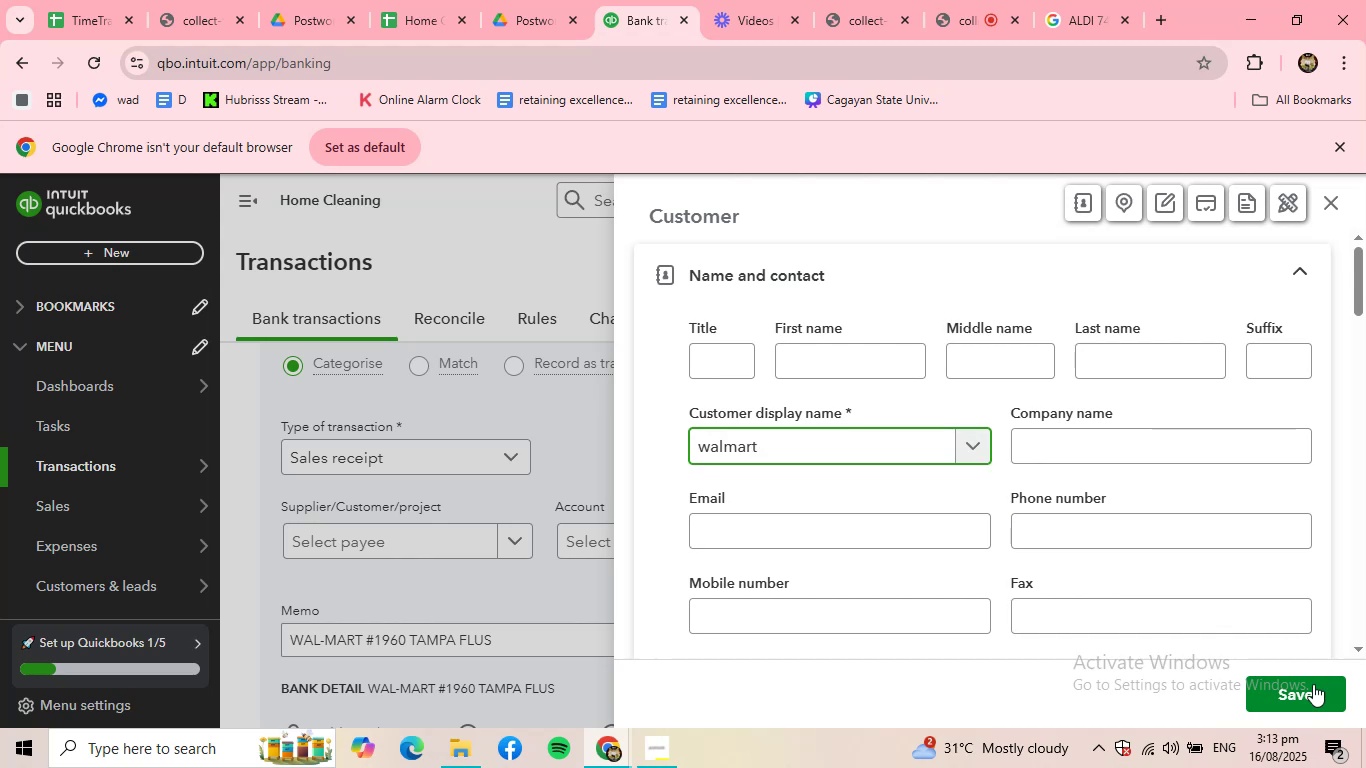 
left_click([1312, 686])
 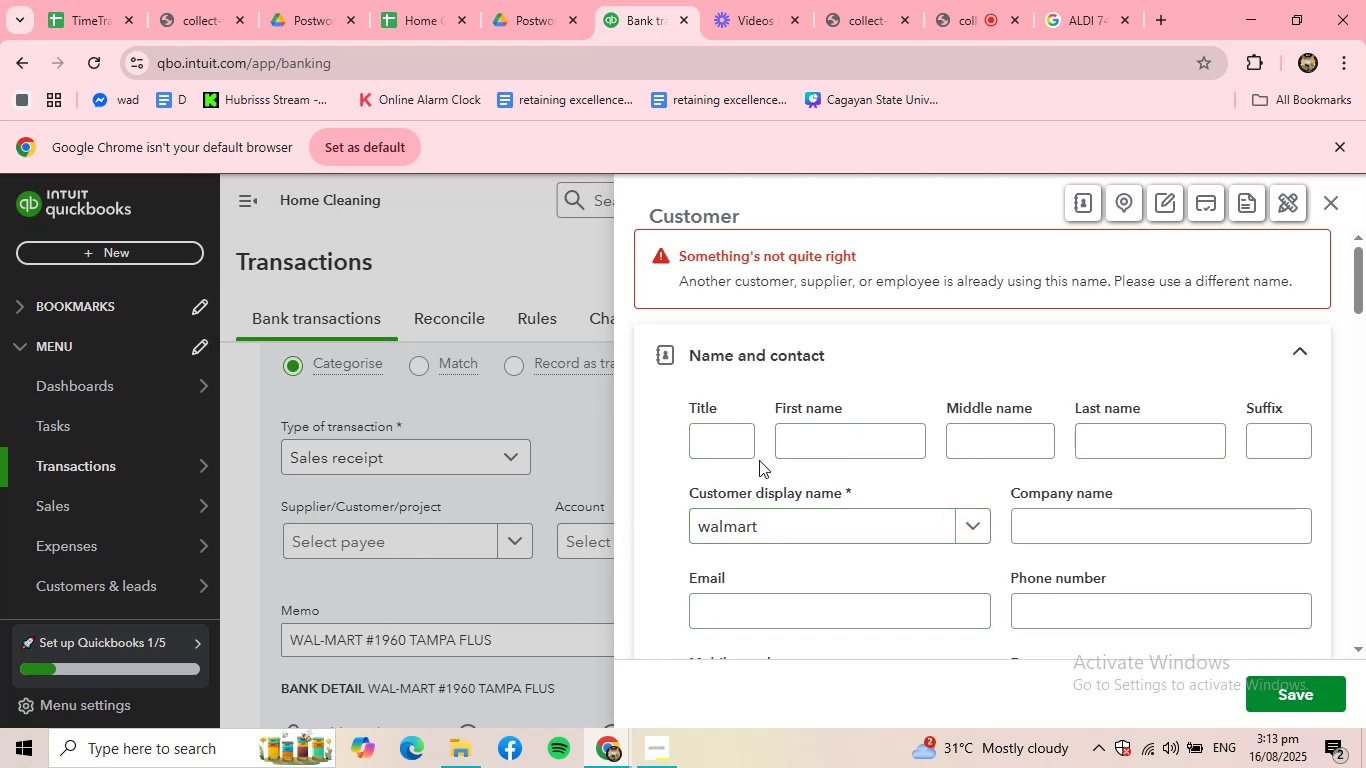 
scroll: coordinate [984, 555], scroll_direction: up, amount: 1.0
 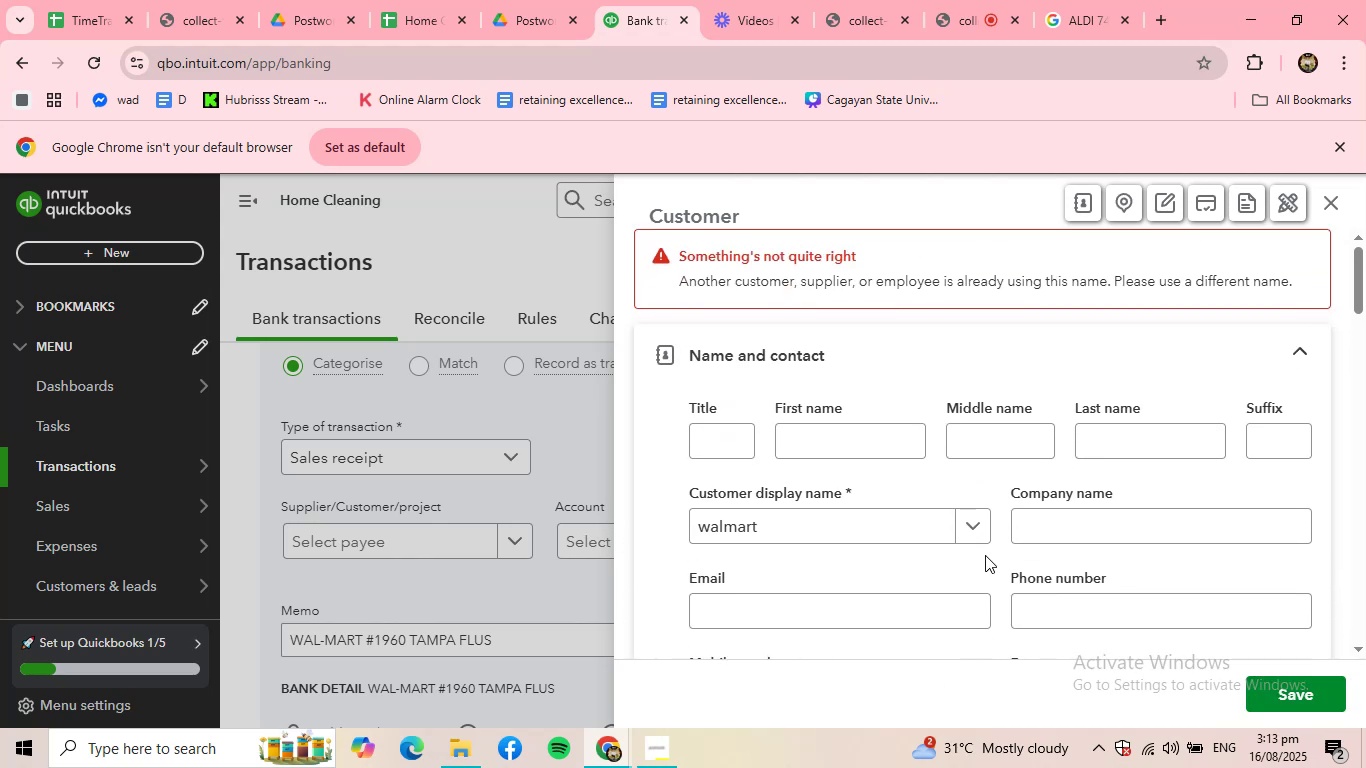 
scroll: coordinate [985, 555], scroll_direction: none, amount: 0.0
 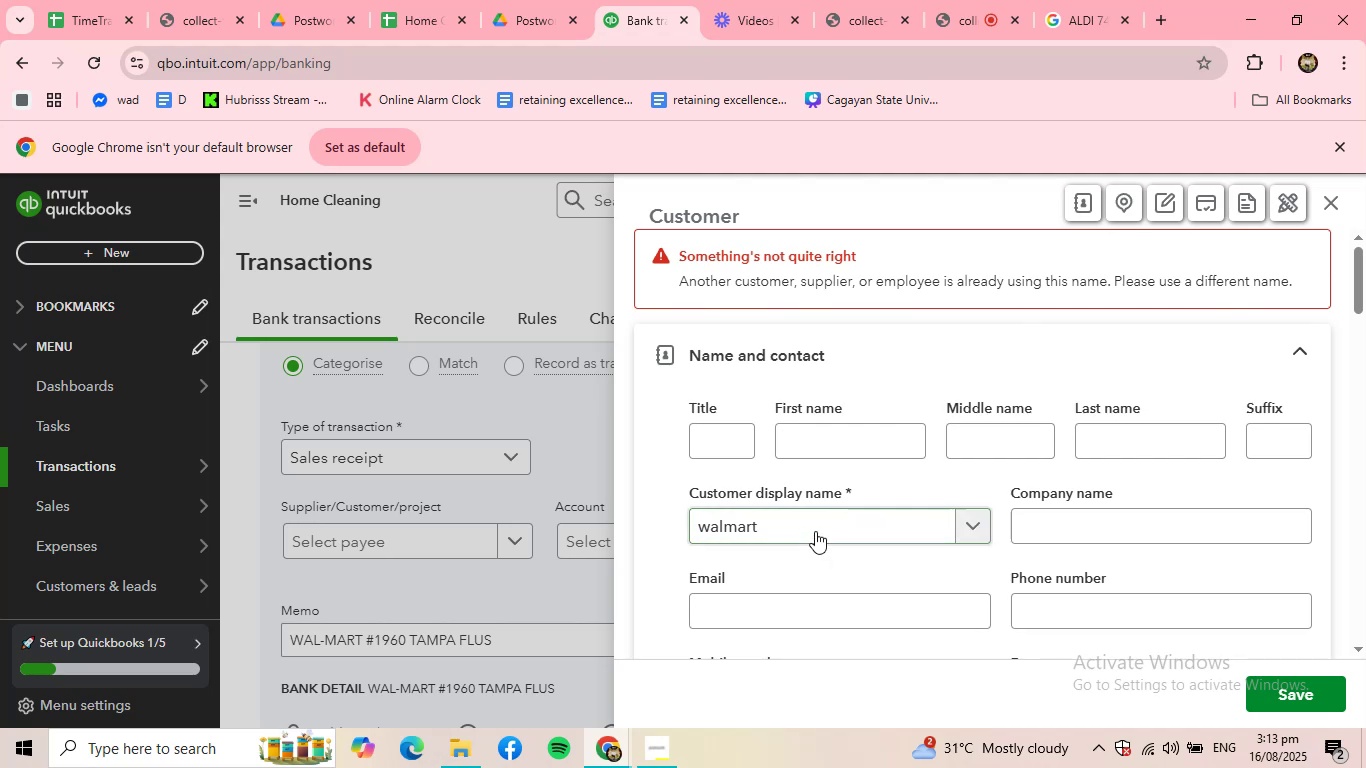 
left_click([815, 527])
 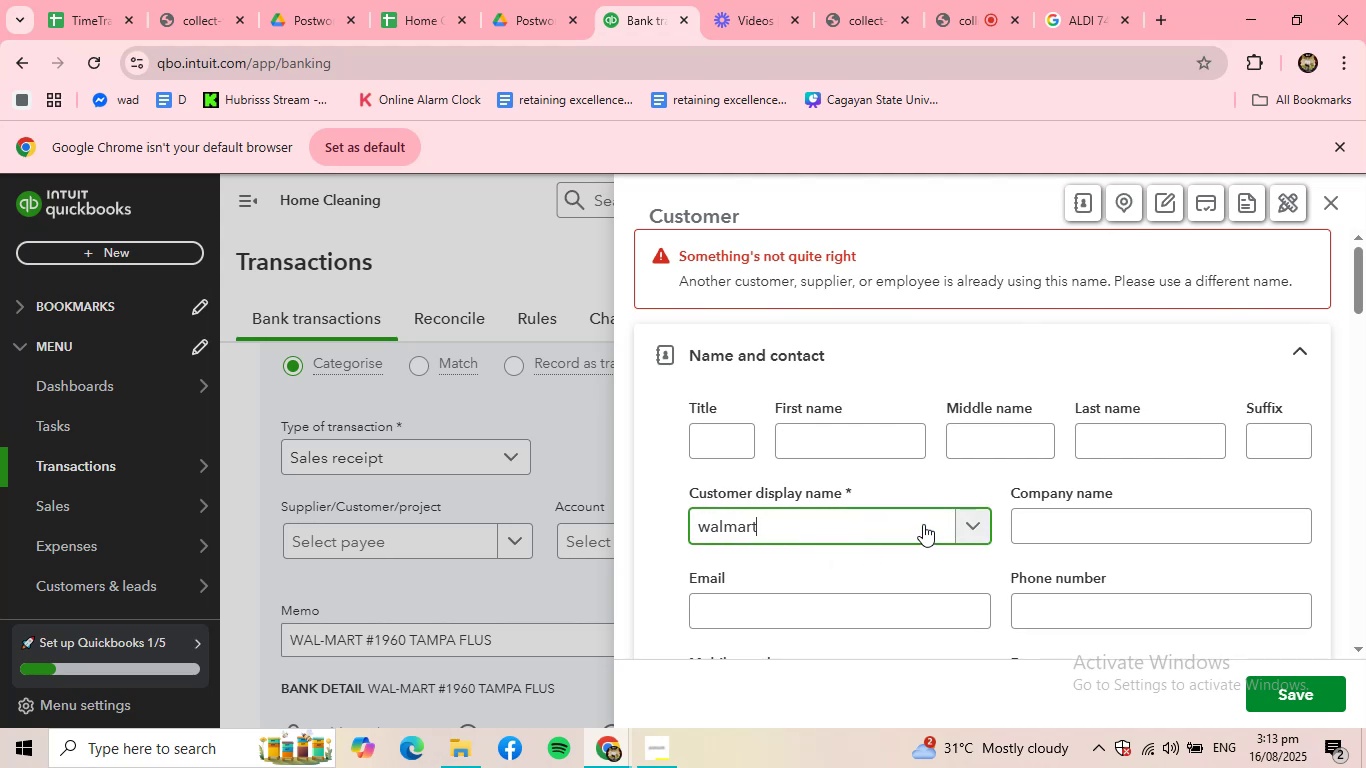 
key(Backspace)
key(Backspace)
key(Backspace)
key(Backspace)
type(0)
key(Backspace)
type(-mart)
 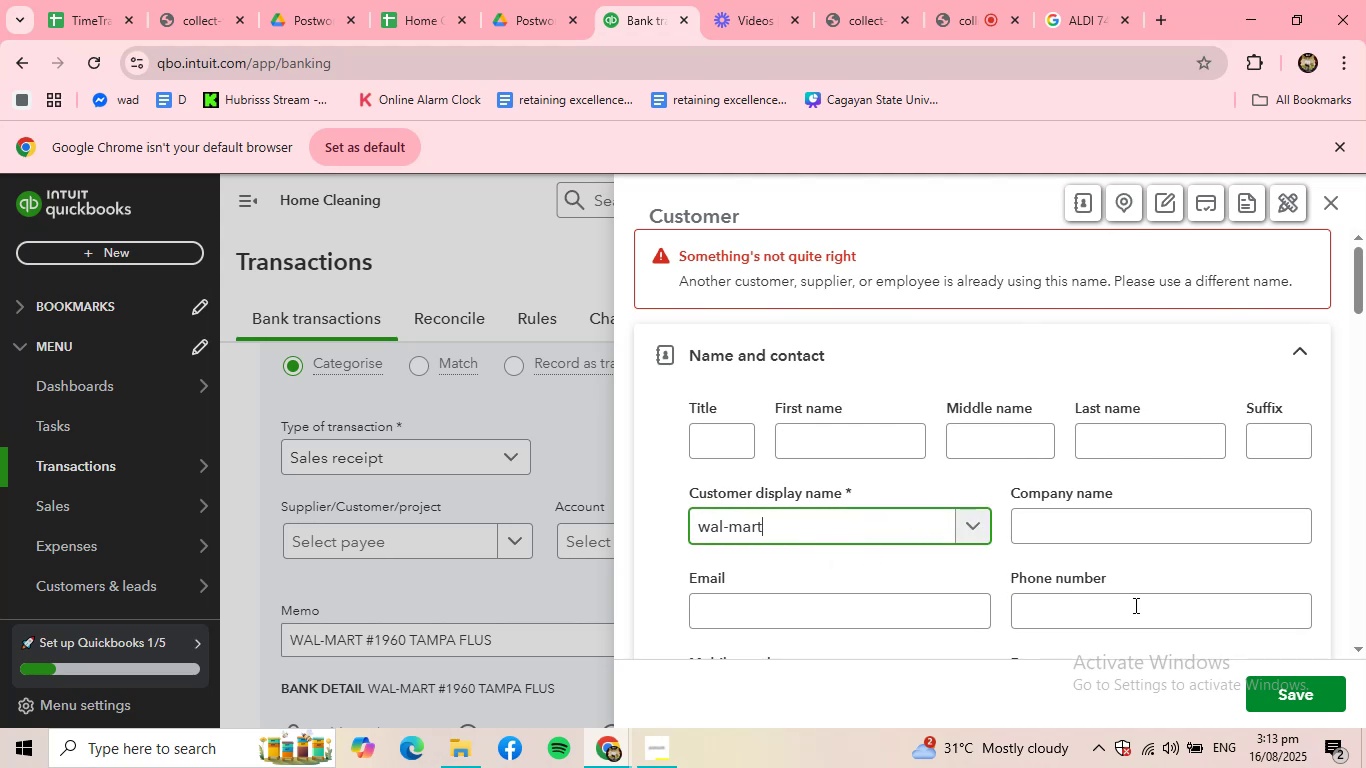 
left_click([1280, 694])
 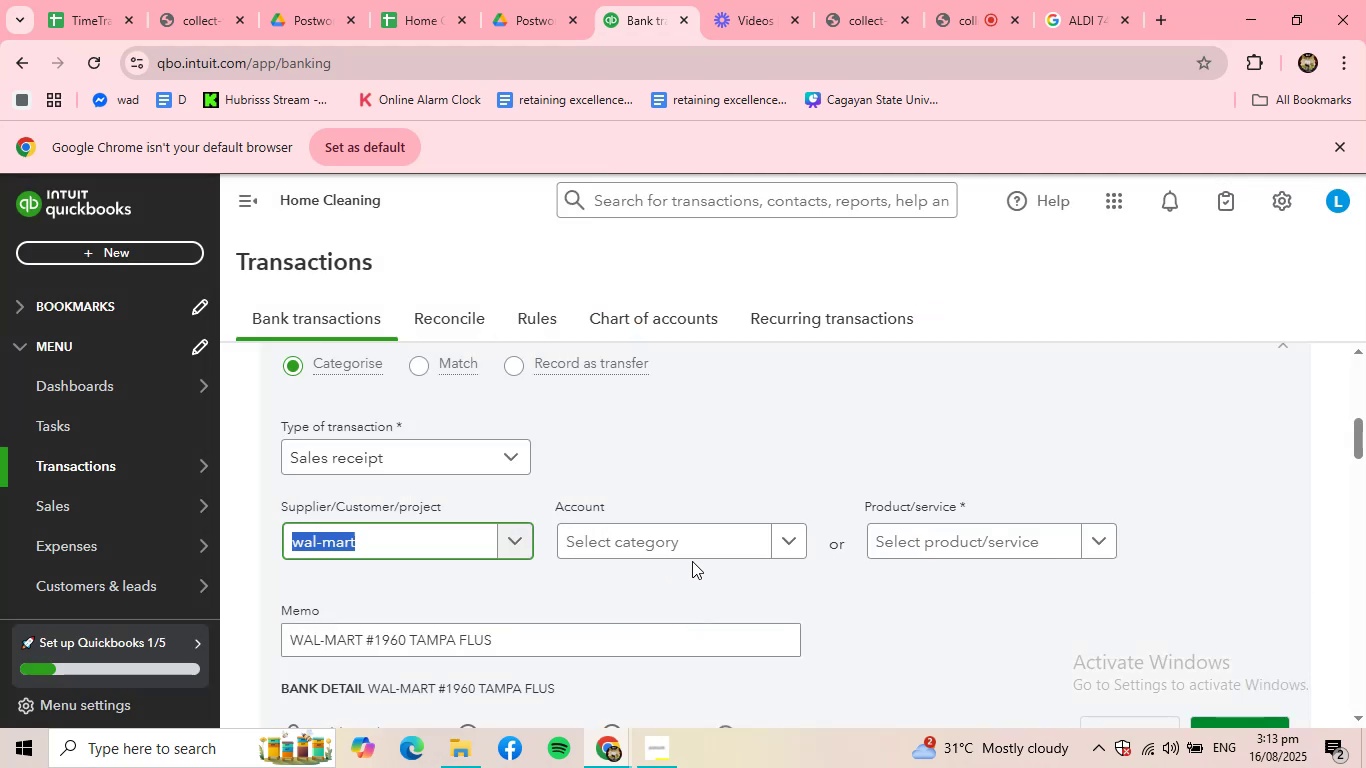 
left_click([778, 550])
 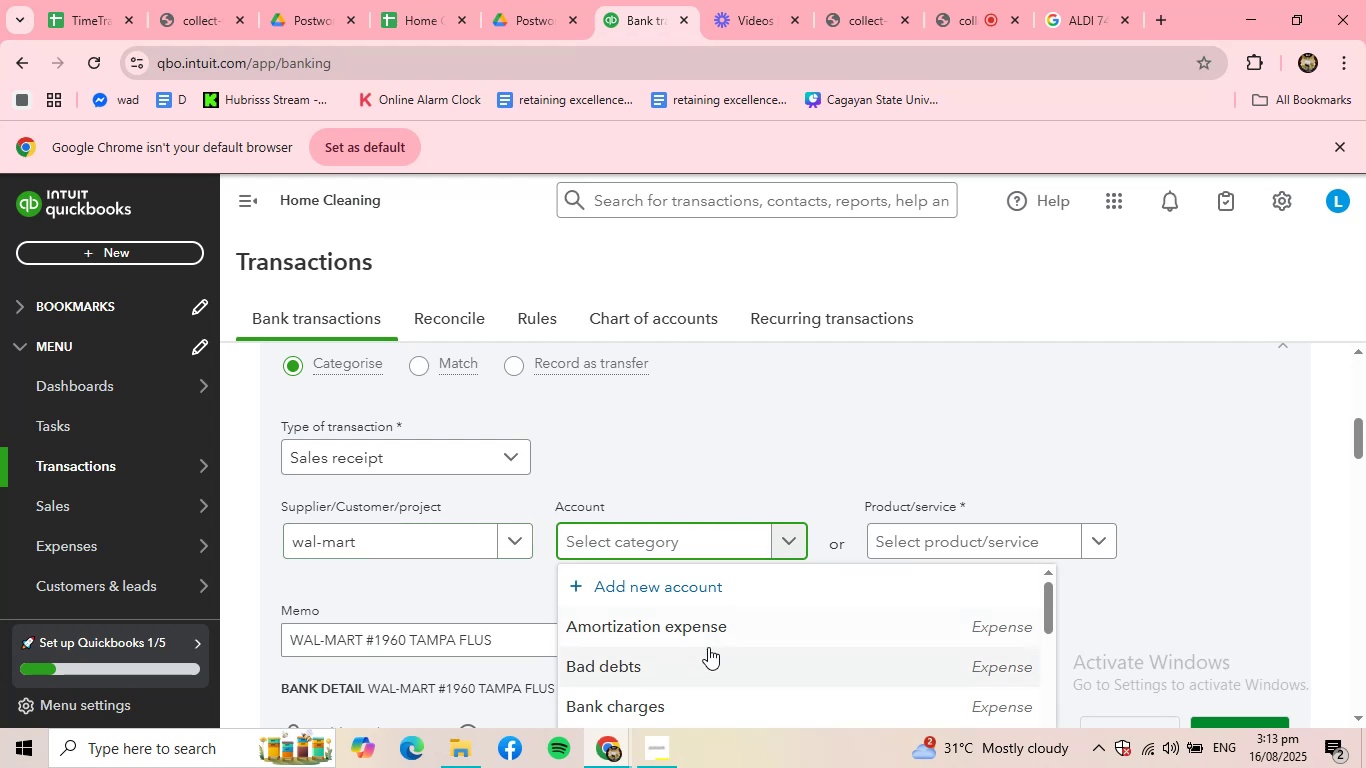 
scroll: coordinate [698, 627], scroll_direction: down, amount: 2.0
 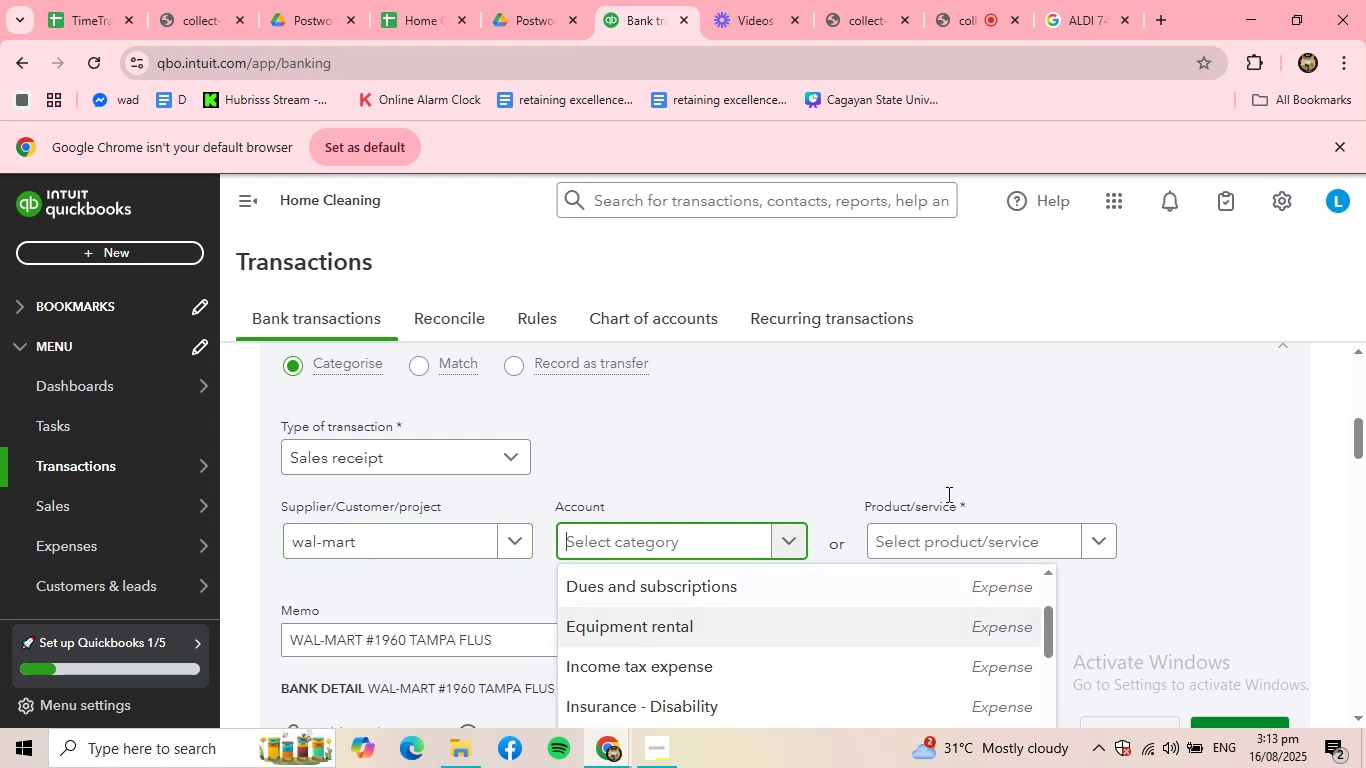 
left_click([1095, 543])
 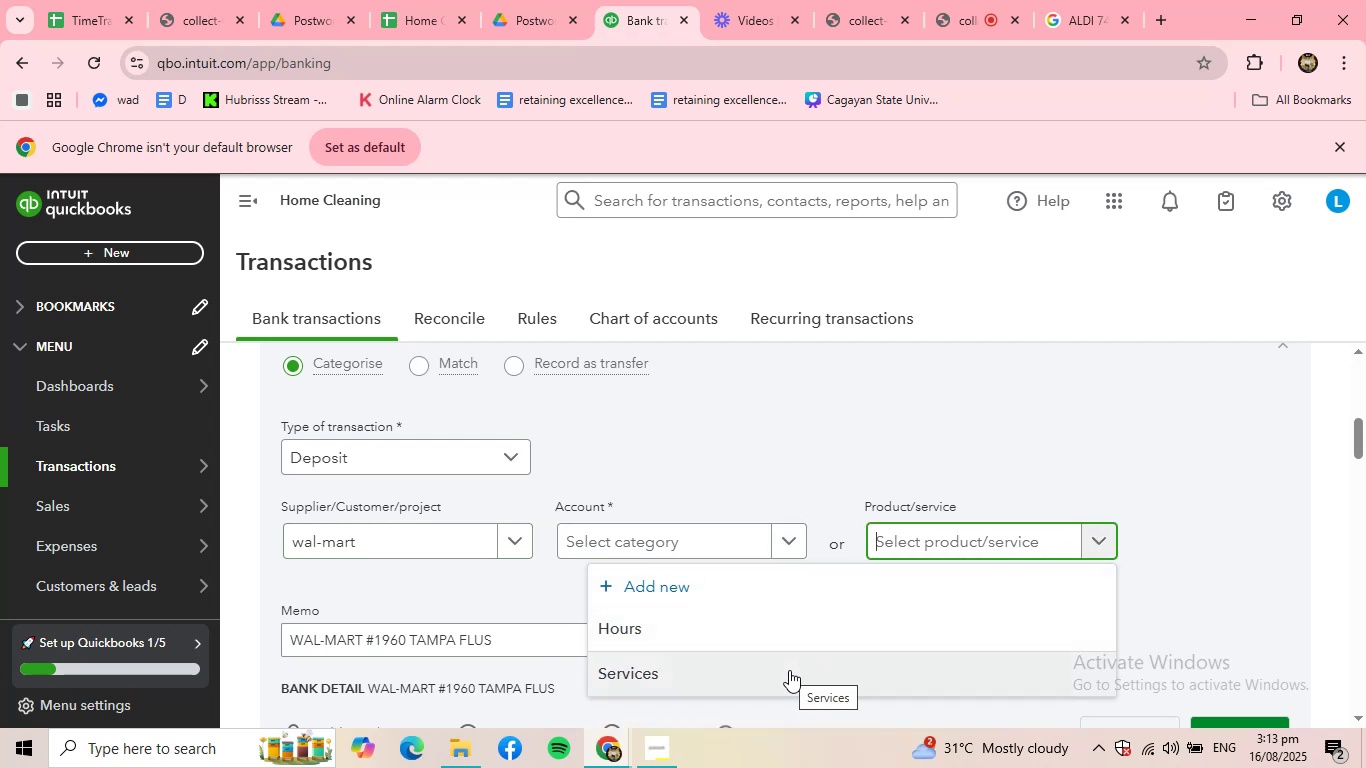 
left_click([791, 665])
 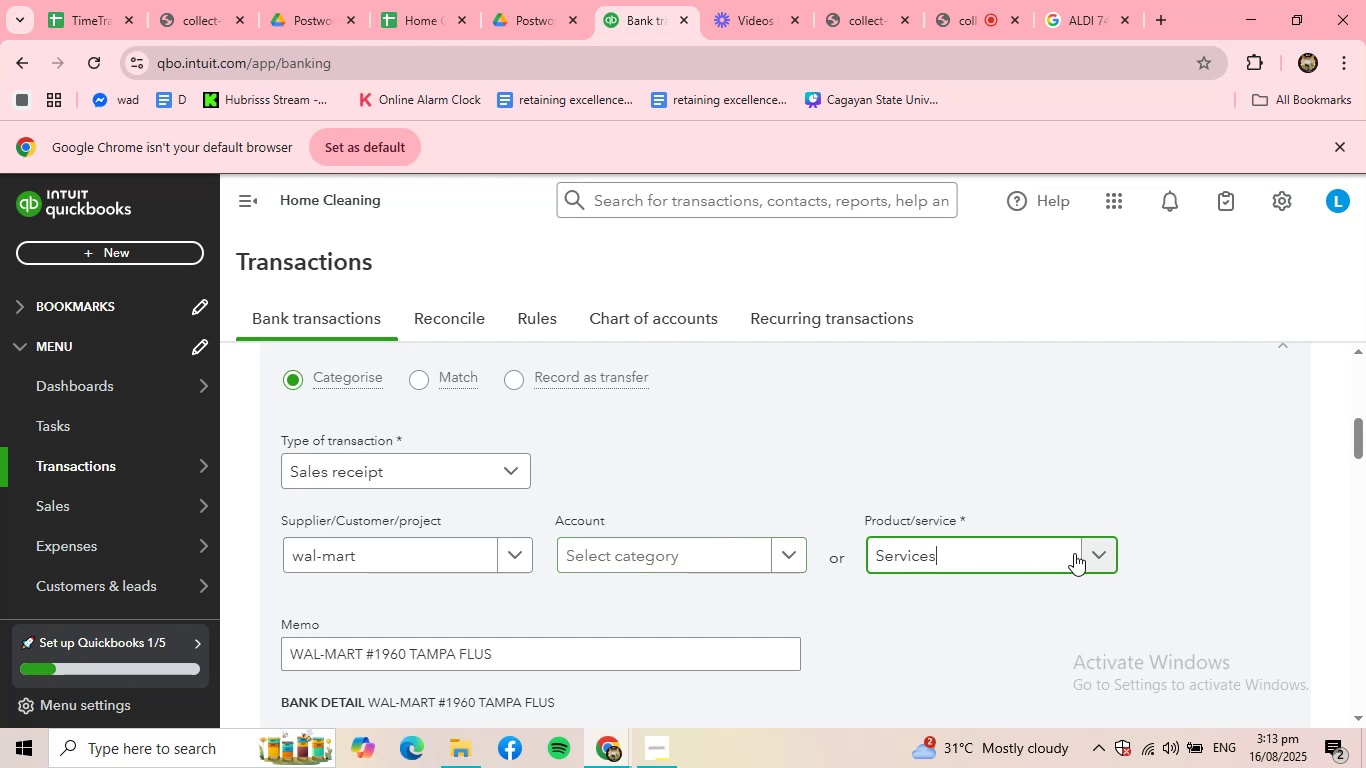 
left_click([1100, 553])
 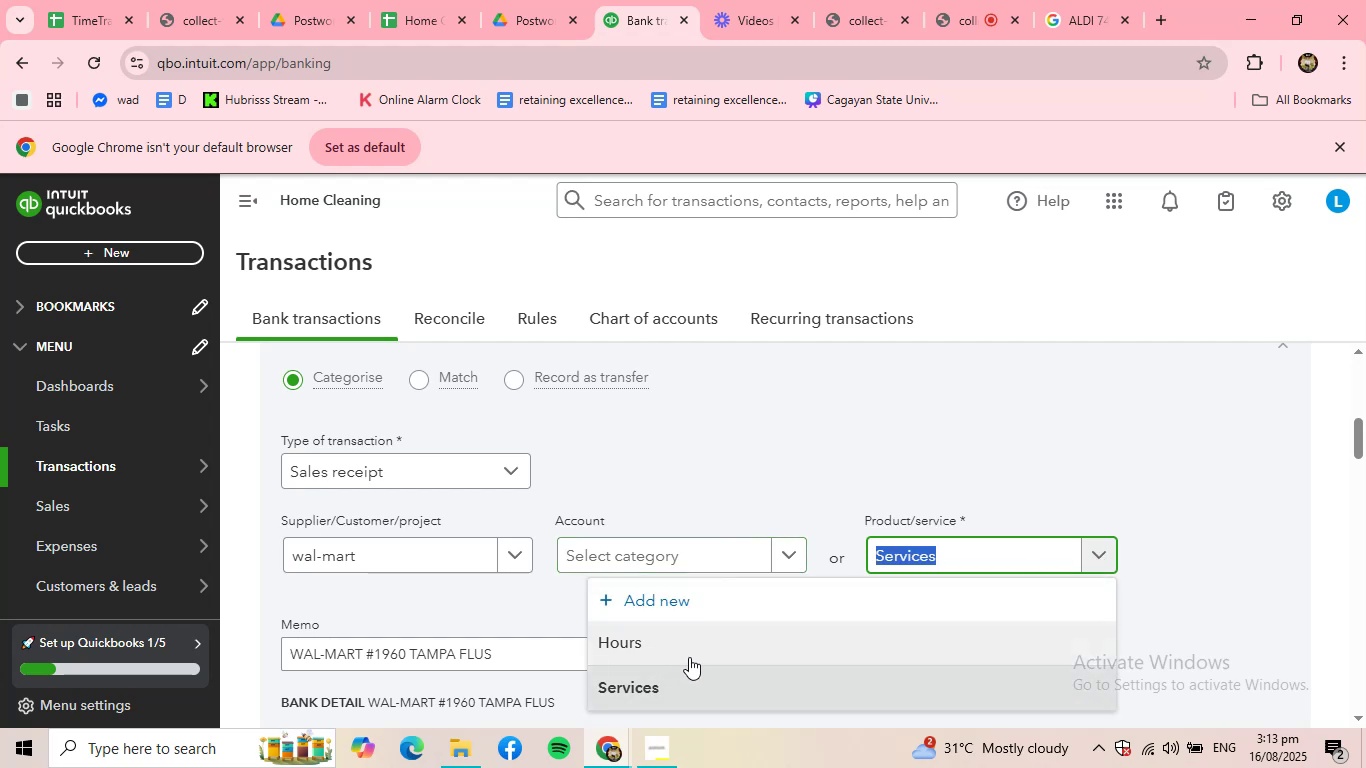 
left_click([689, 655])
 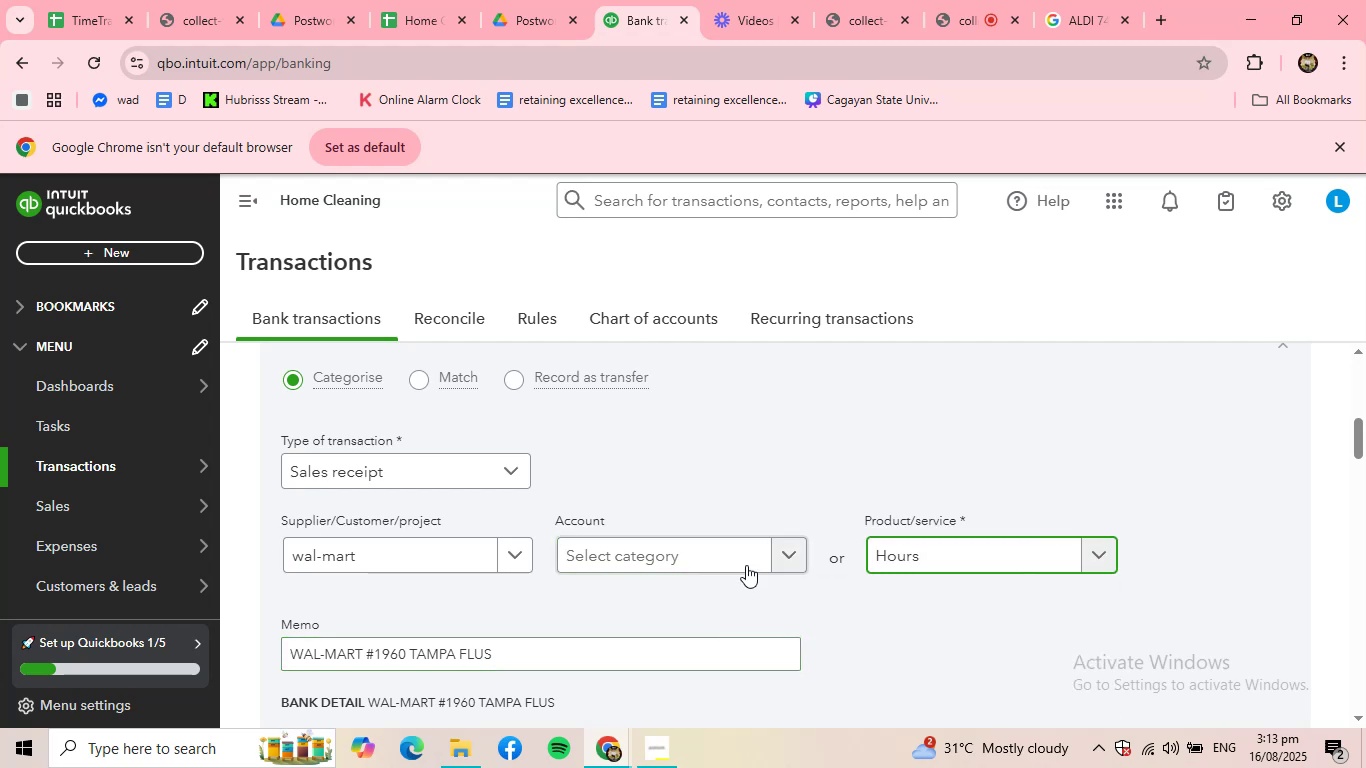 
left_click([759, 553])
 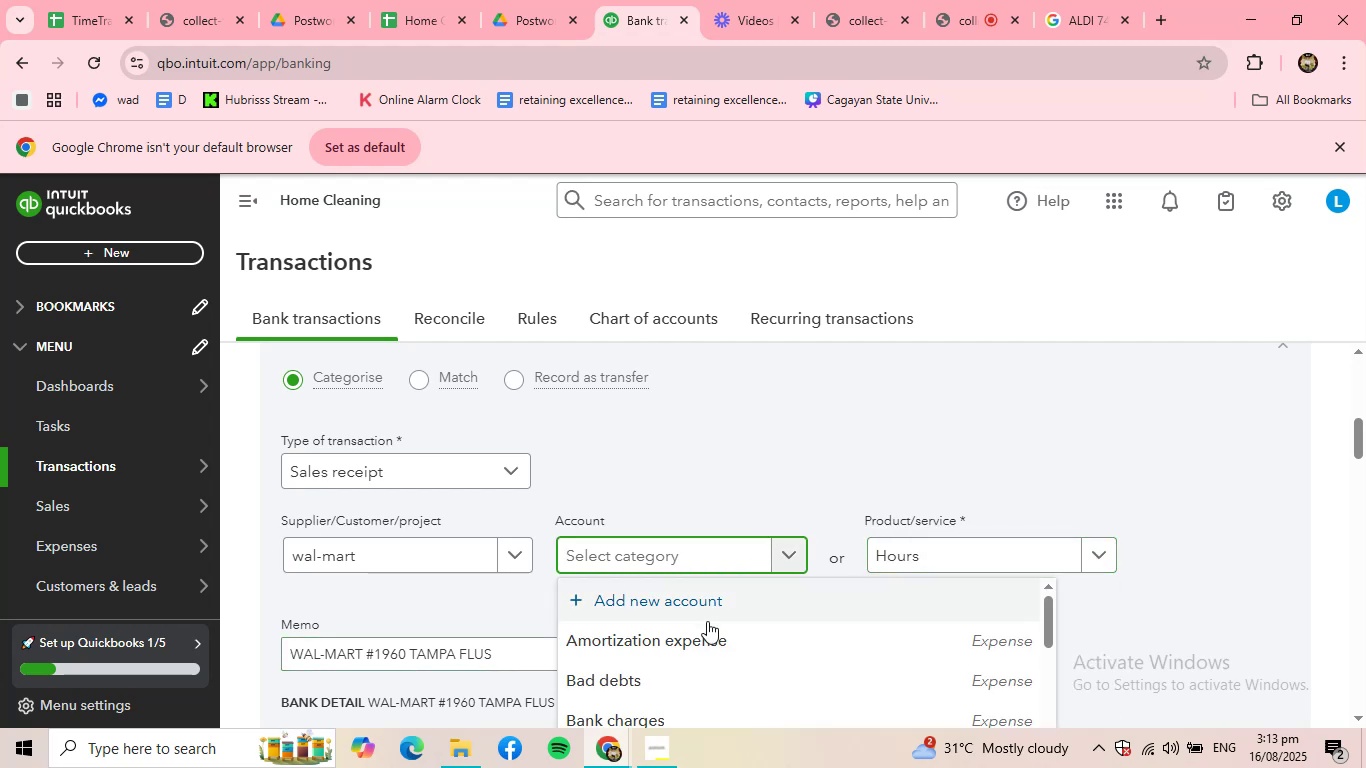 
scroll: coordinate [713, 649], scroll_direction: down, amount: 8.0
 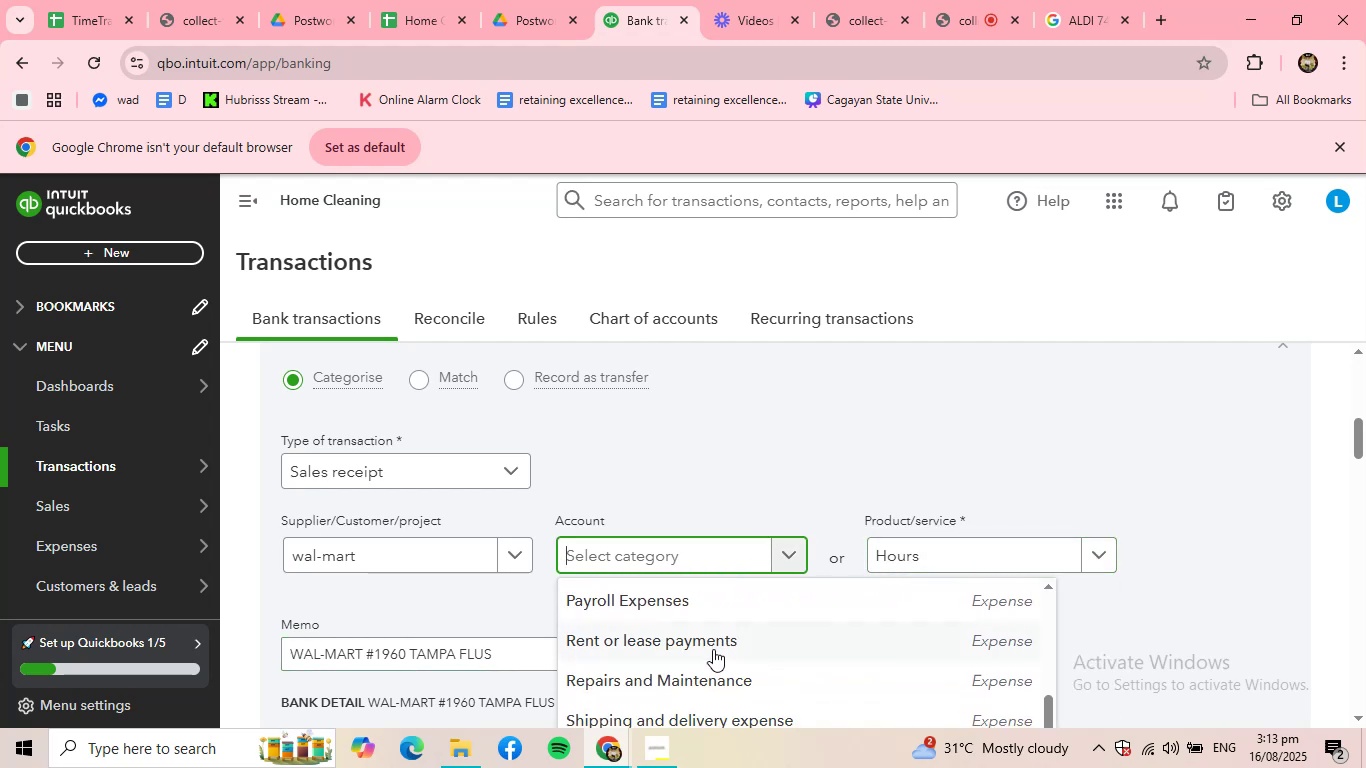 
scroll: coordinate [713, 649], scroll_direction: up, amount: 2.0
 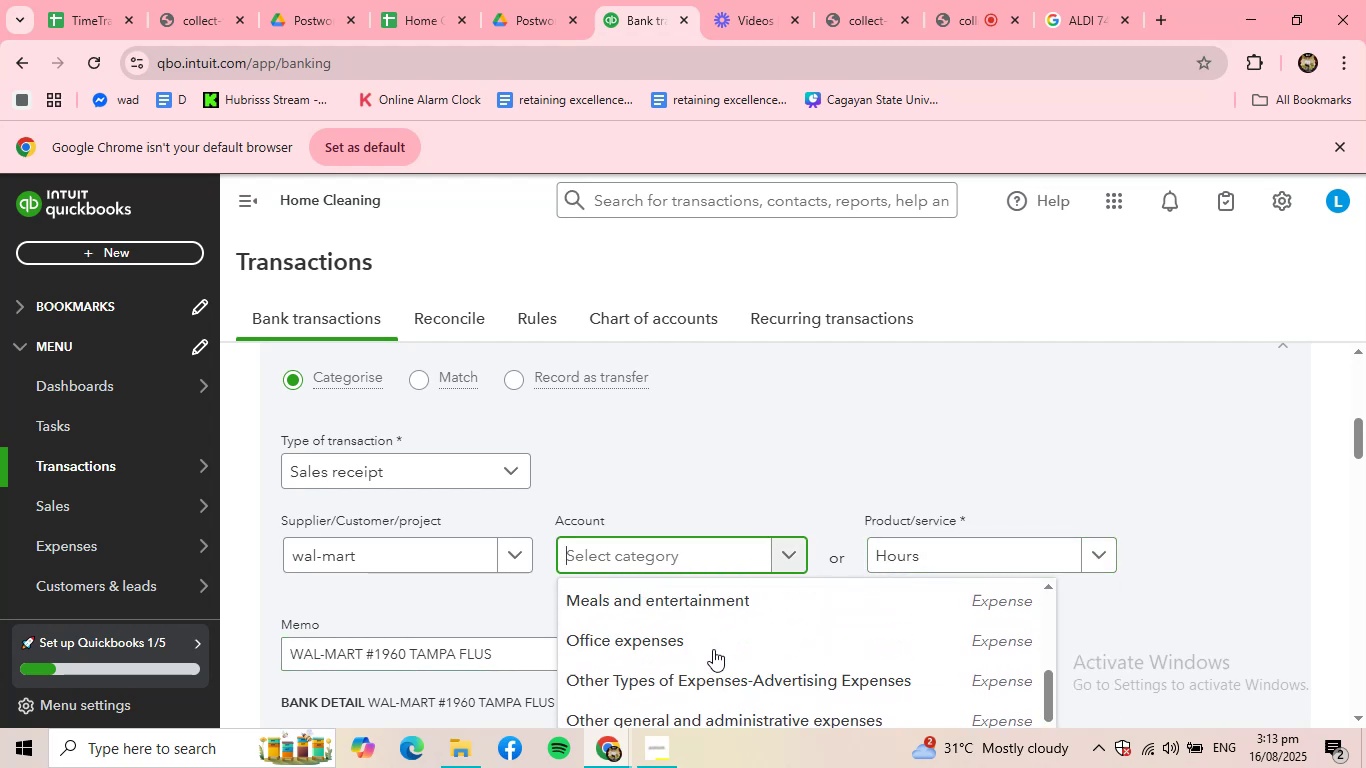 
scroll: coordinate [713, 649], scroll_direction: down, amount: 6.0
 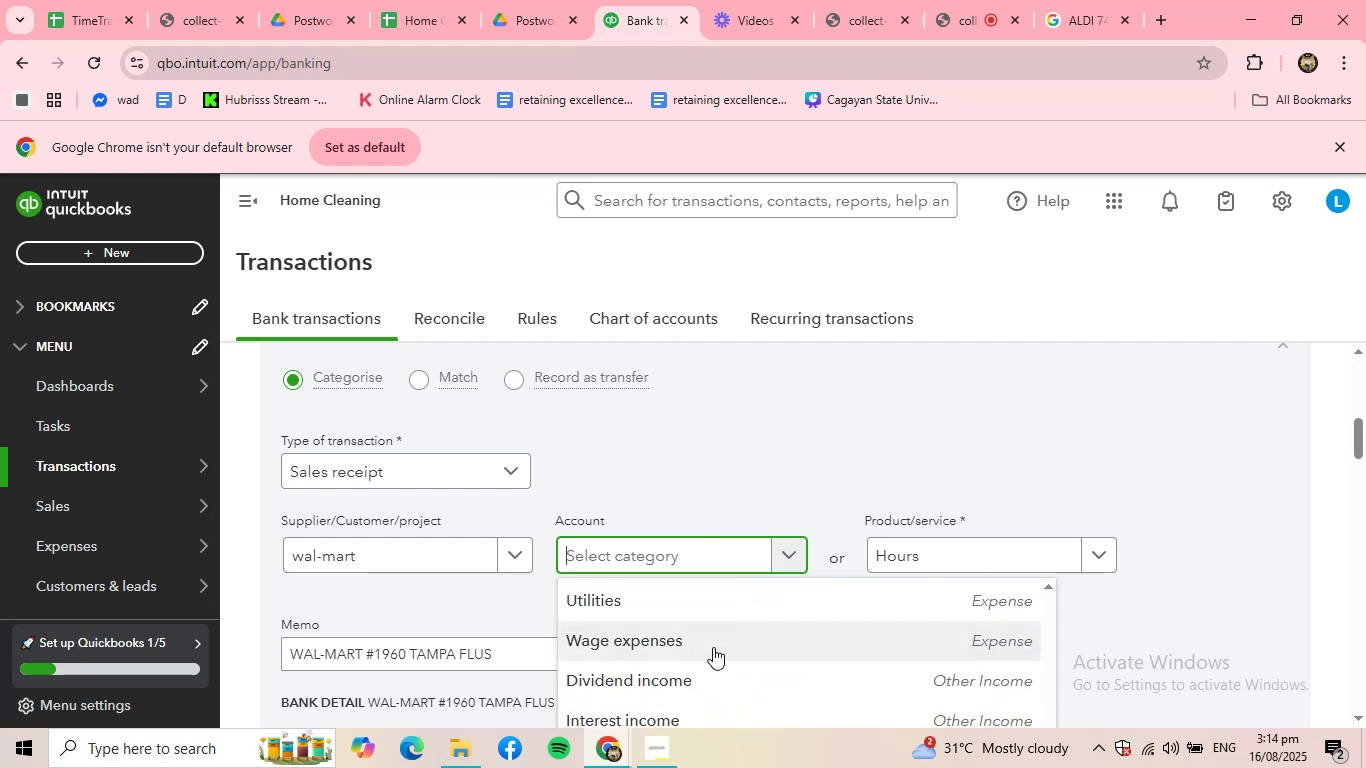 
scroll: coordinate [718, 635], scroll_direction: up, amount: 1.0
 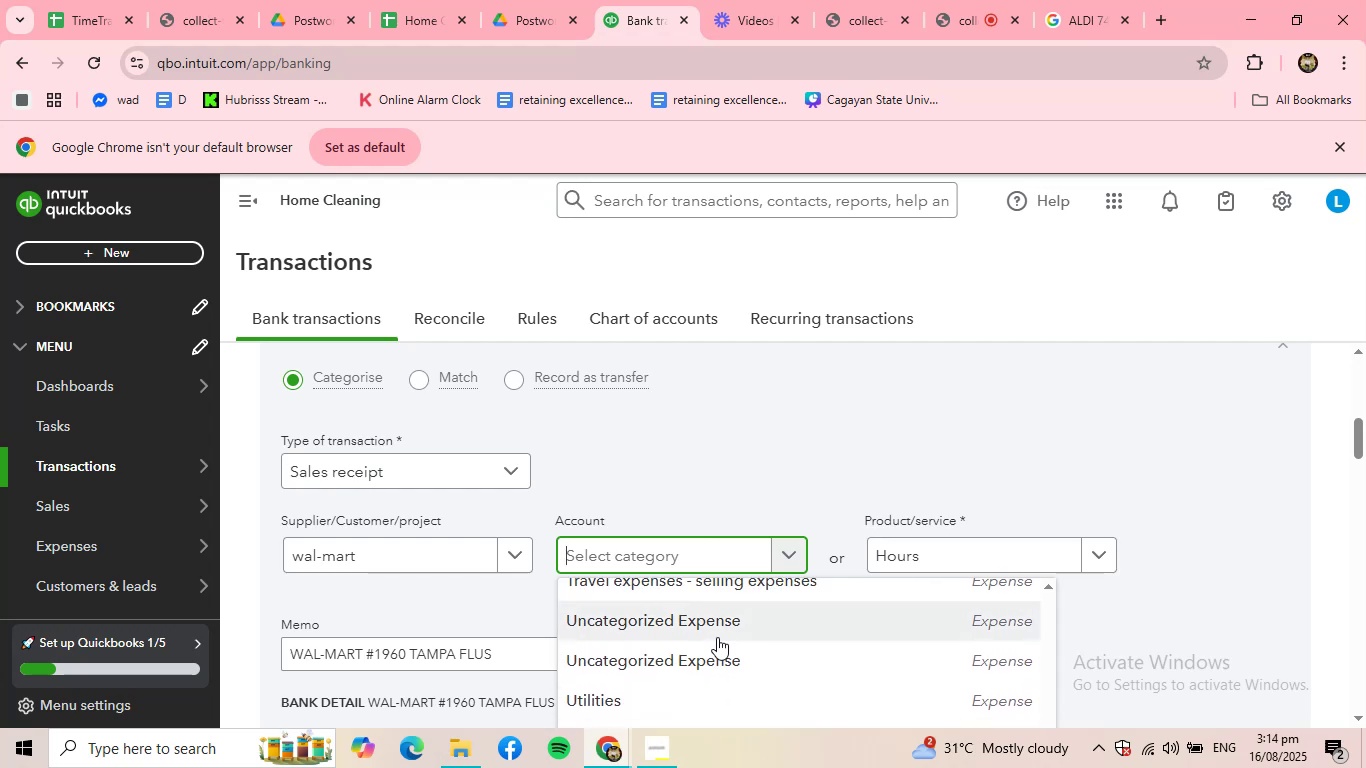 
scroll: coordinate [717, 637], scroll_direction: down, amount: 6.0
 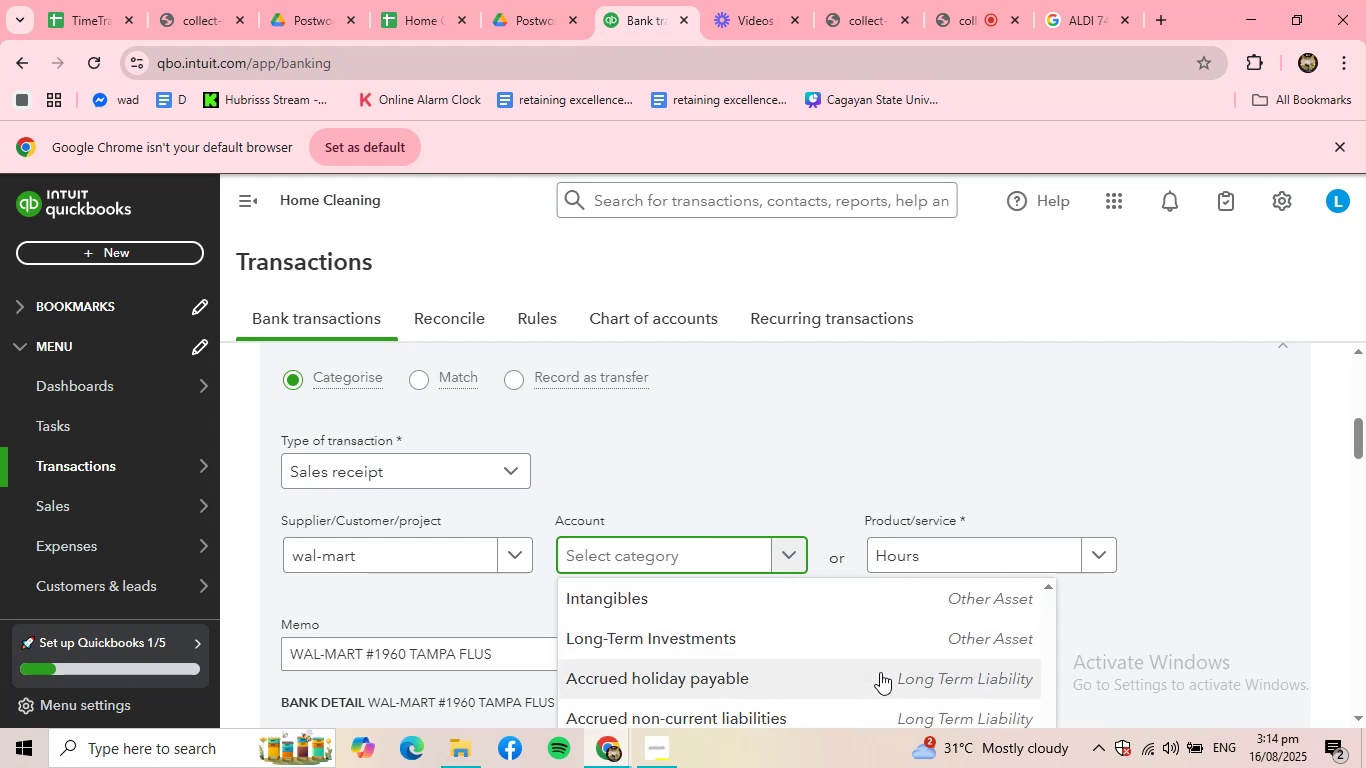 
type(supplies)
 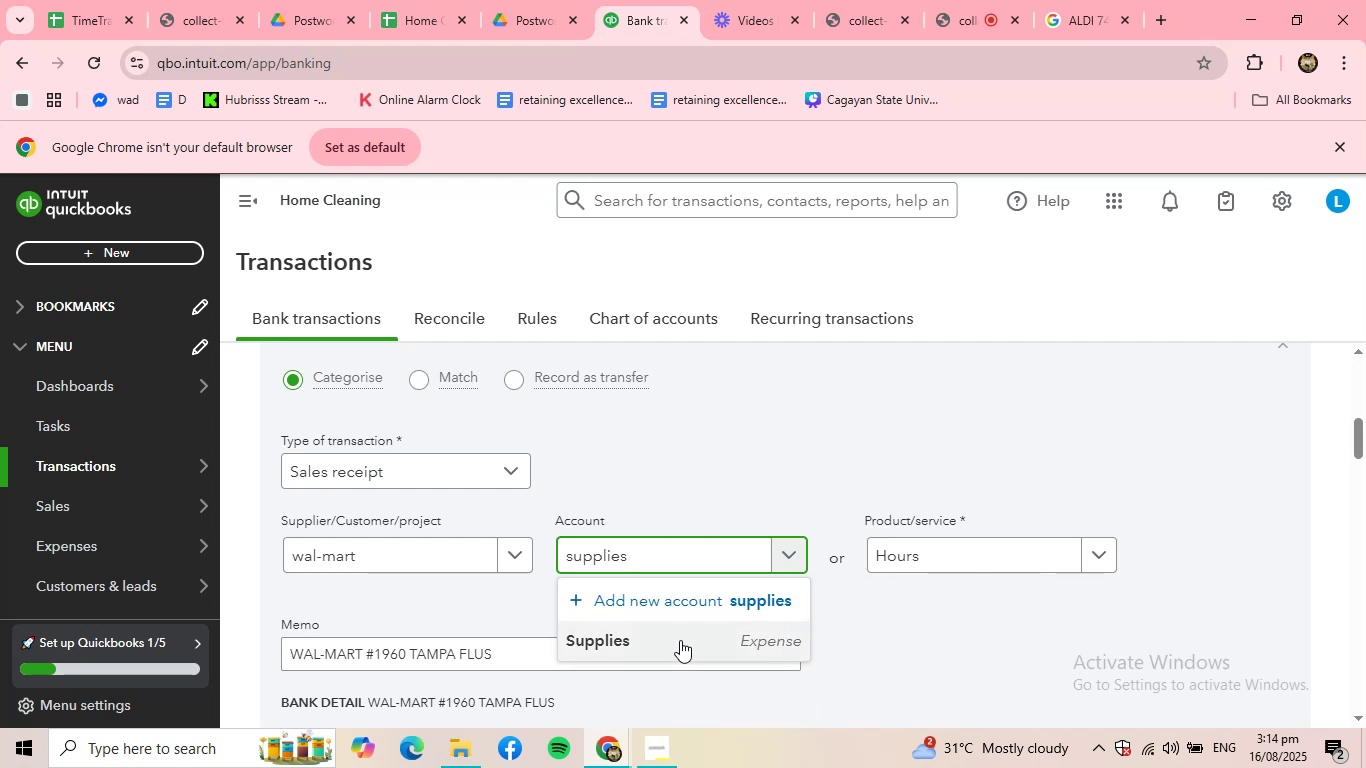 
left_click([666, 635])
 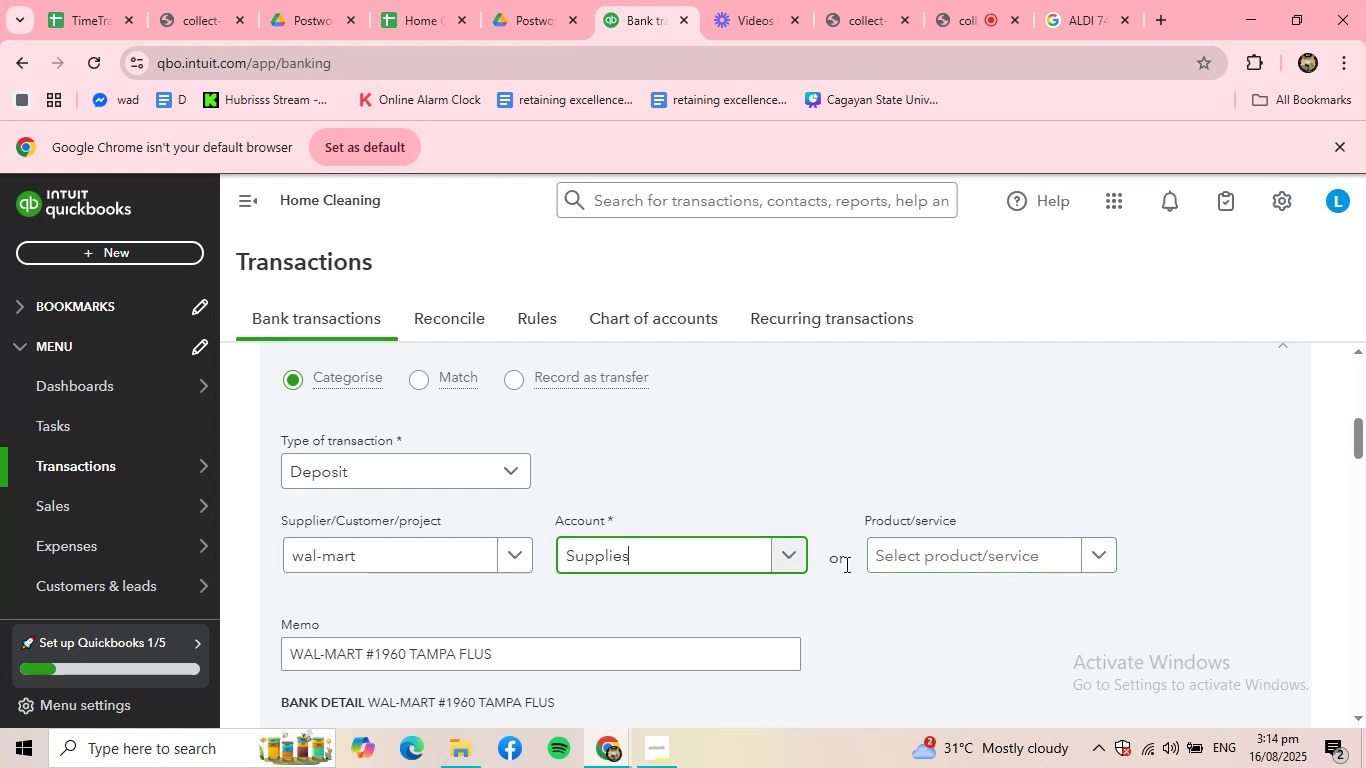 
left_click([1017, 554])
 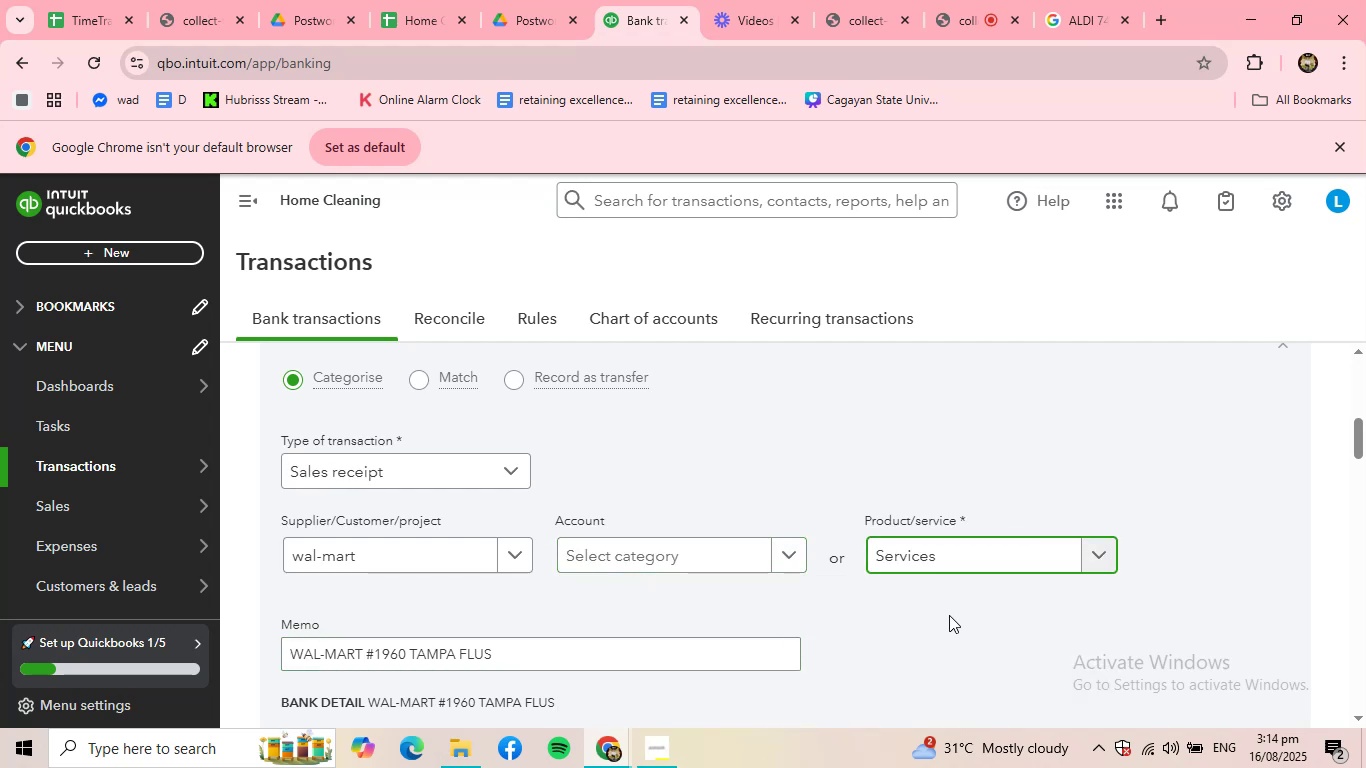 
scroll: coordinate [949, 615], scroll_direction: down, amount: 1.0
 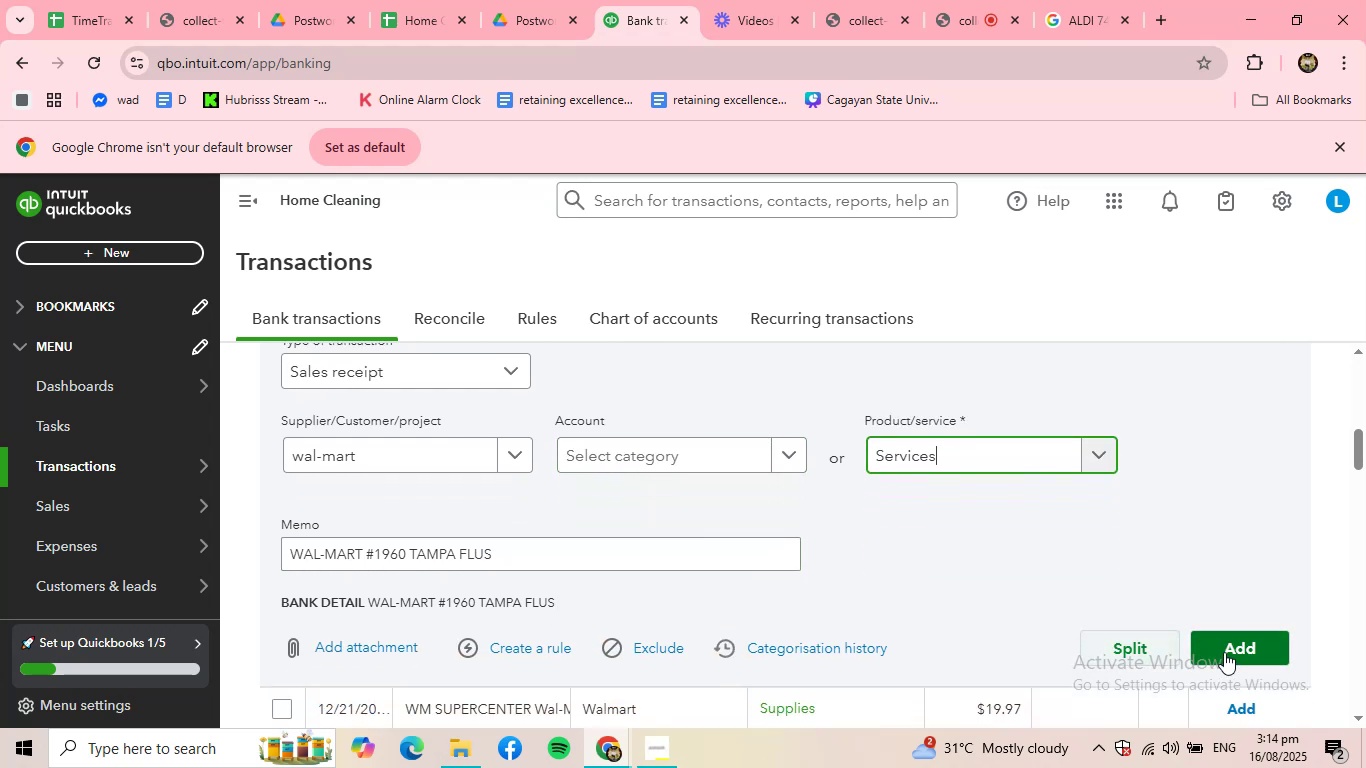 
left_click([1224, 652])
 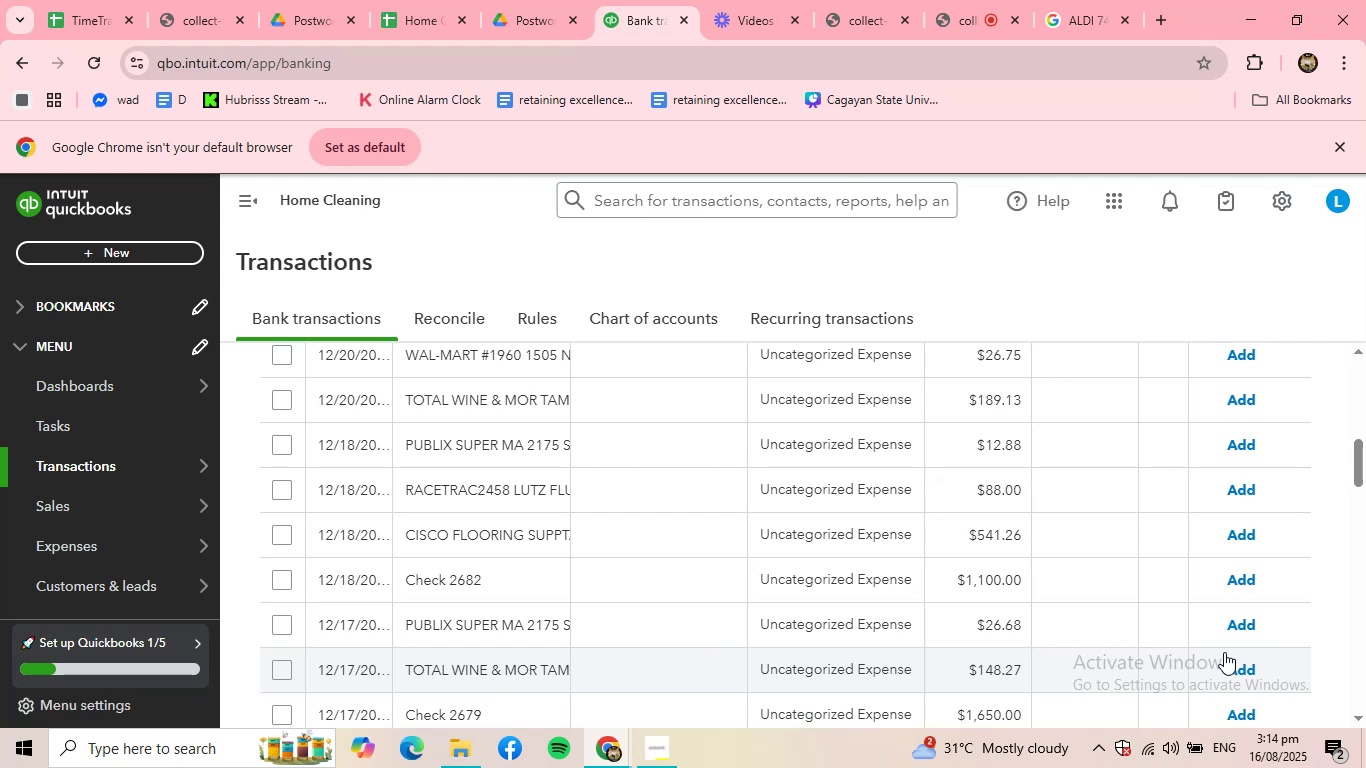 
wait(28.58)
 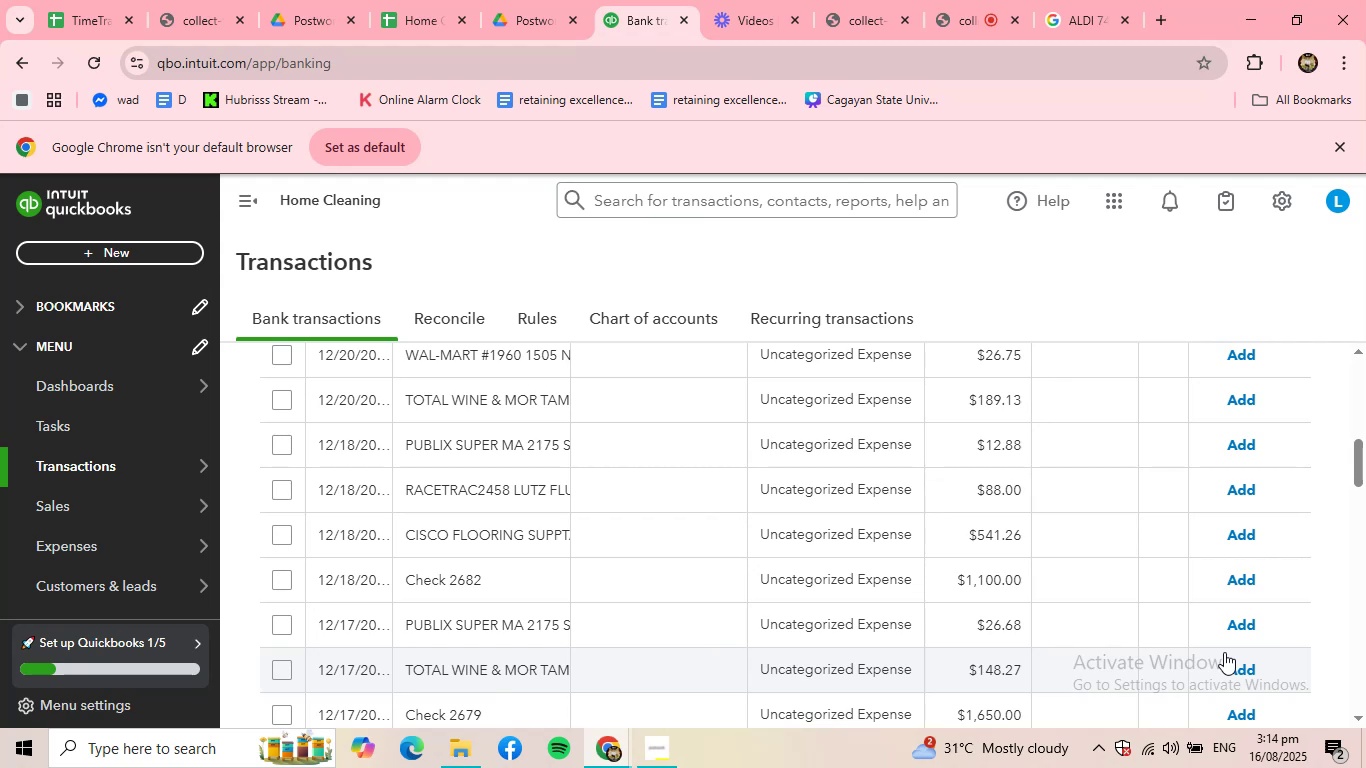 
scroll: coordinate [740, 592], scroll_direction: up, amount: 6.0
 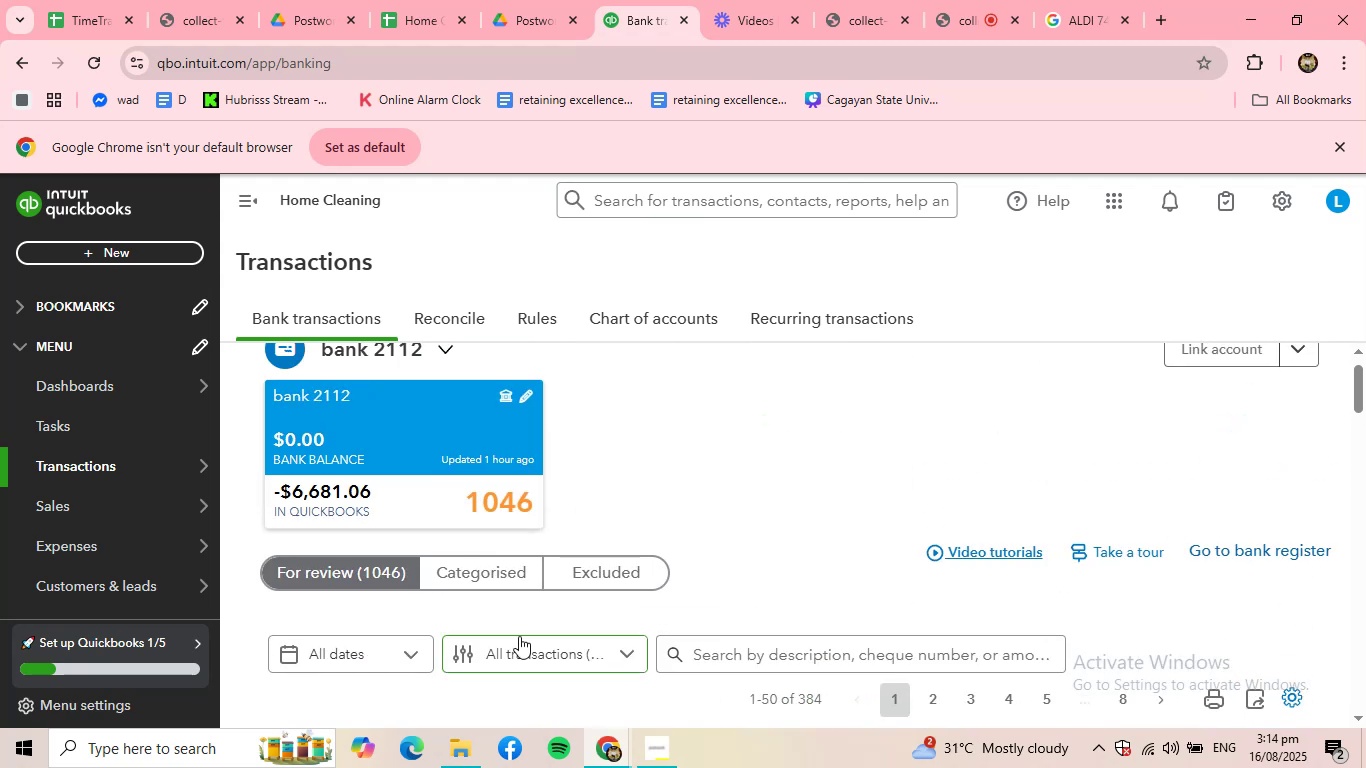 
scroll: coordinate [520, 634], scroll_direction: down, amount: 2.0
 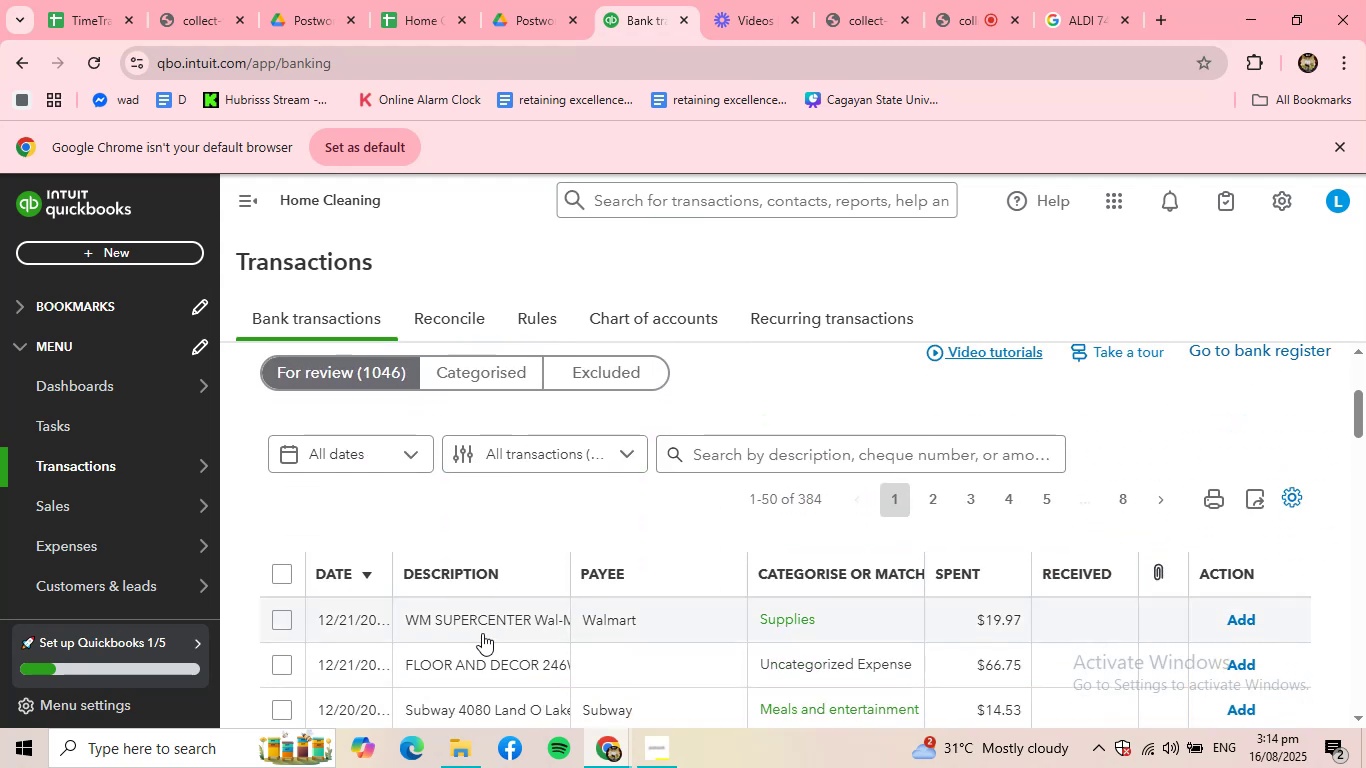 
left_click([482, 633])
 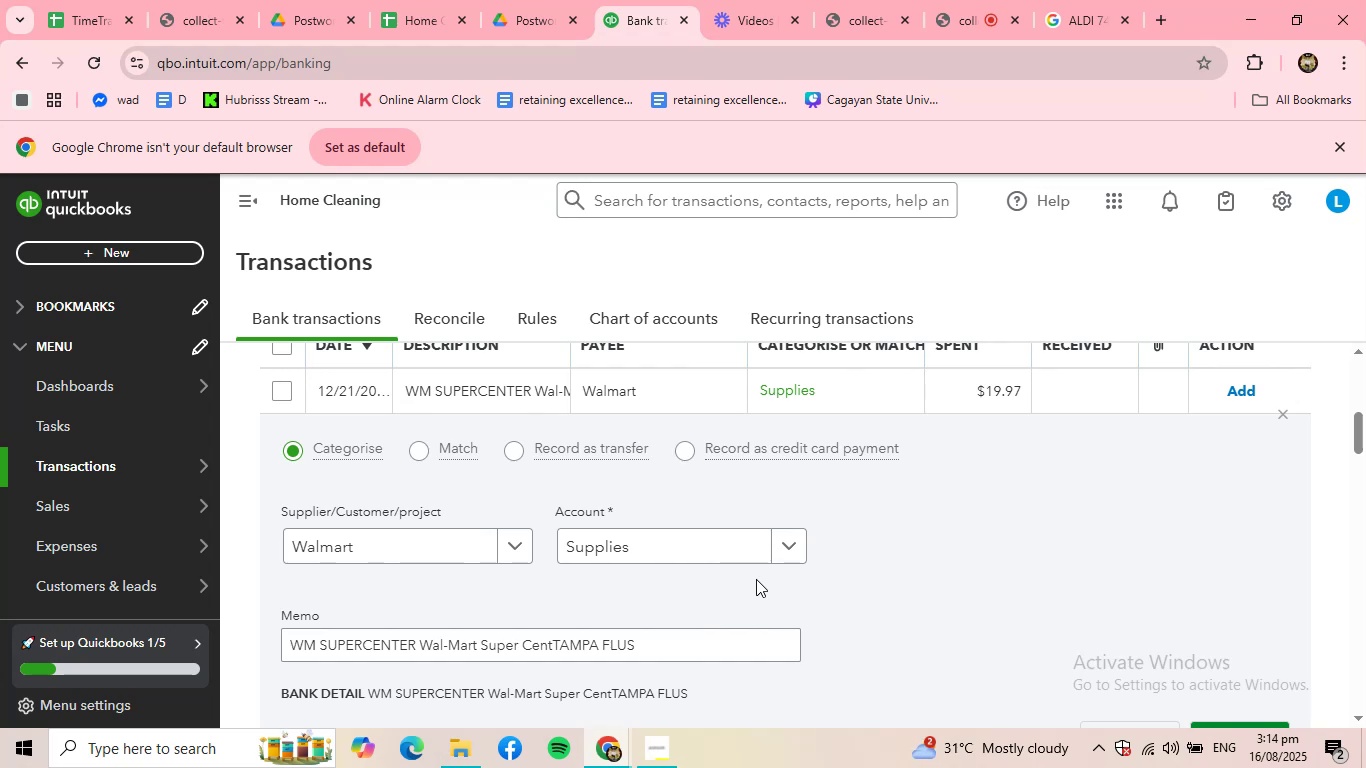 
scroll: coordinate [756, 579], scroll_direction: down, amount: 1.0
 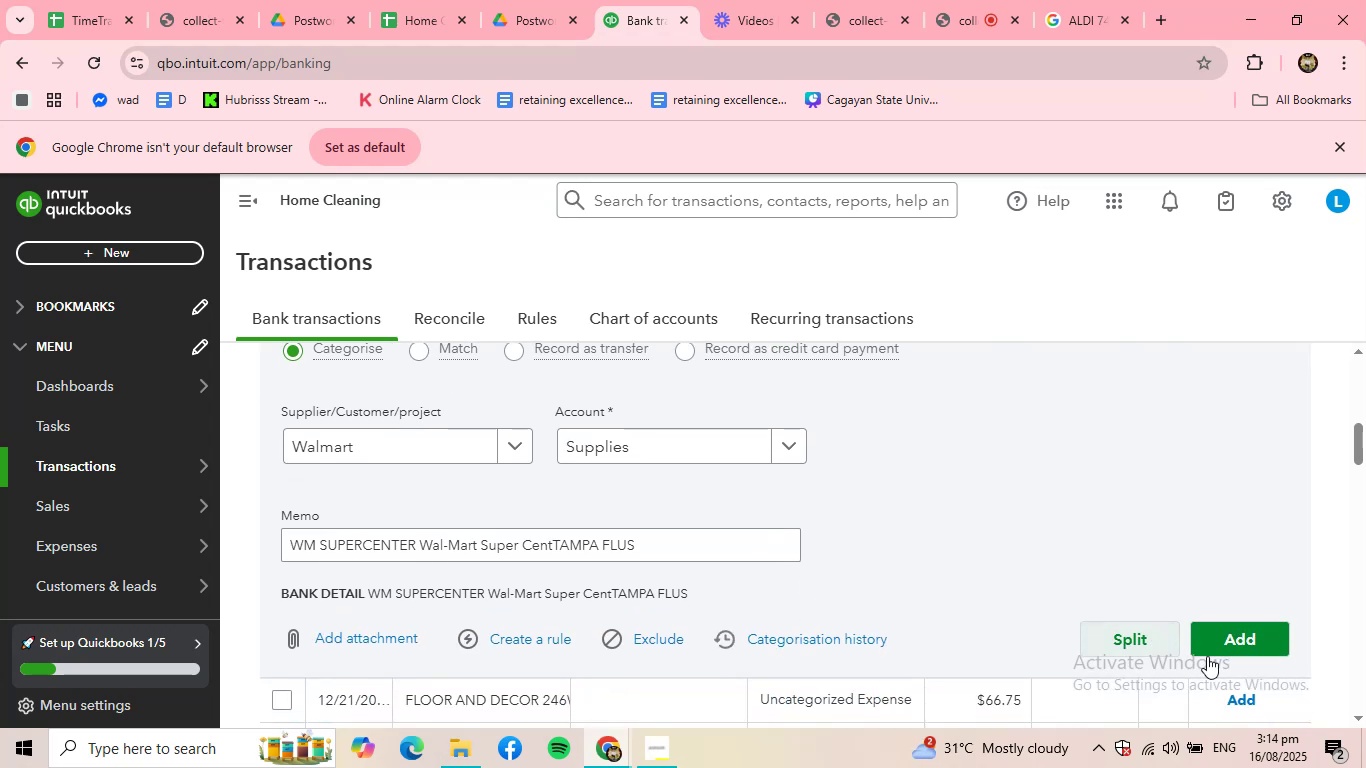 
left_click([1239, 637])
 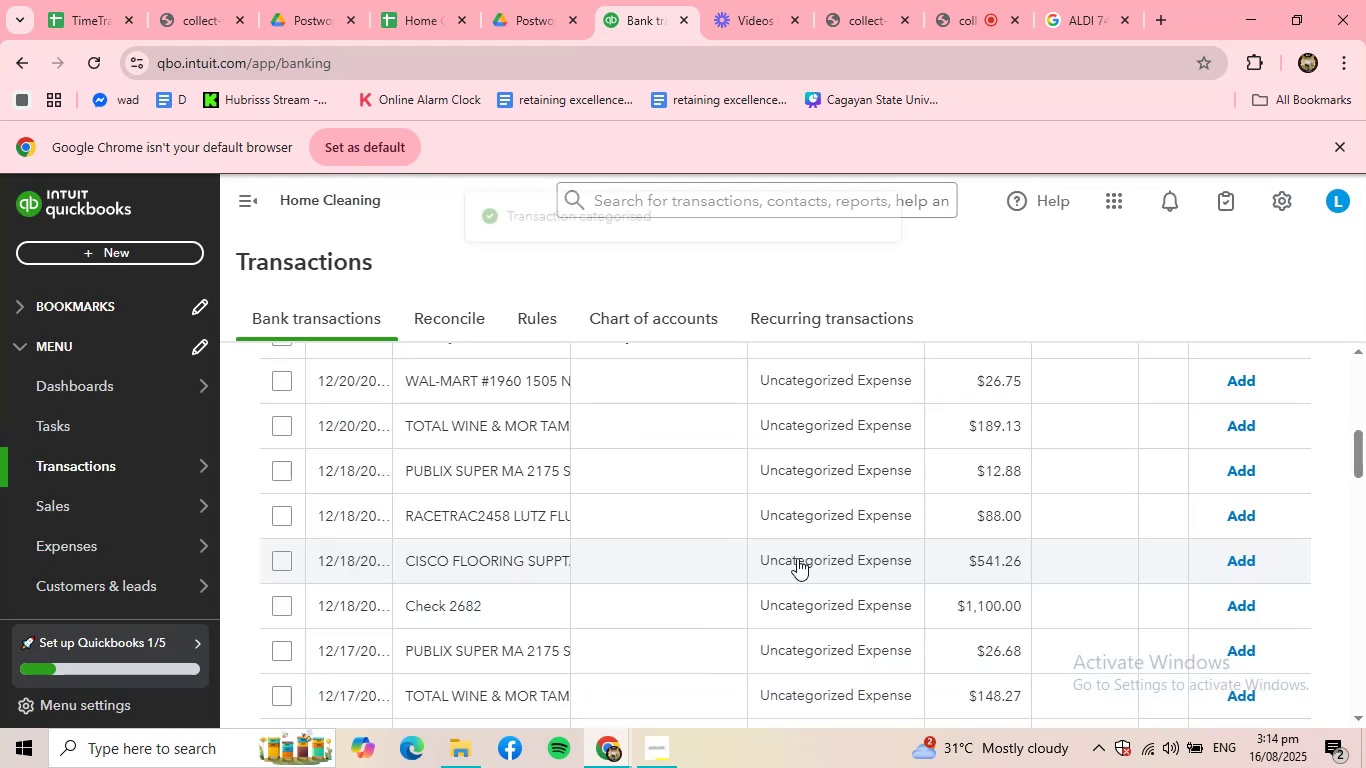 
scroll: coordinate [567, 503], scroll_direction: up, amount: 3.0
 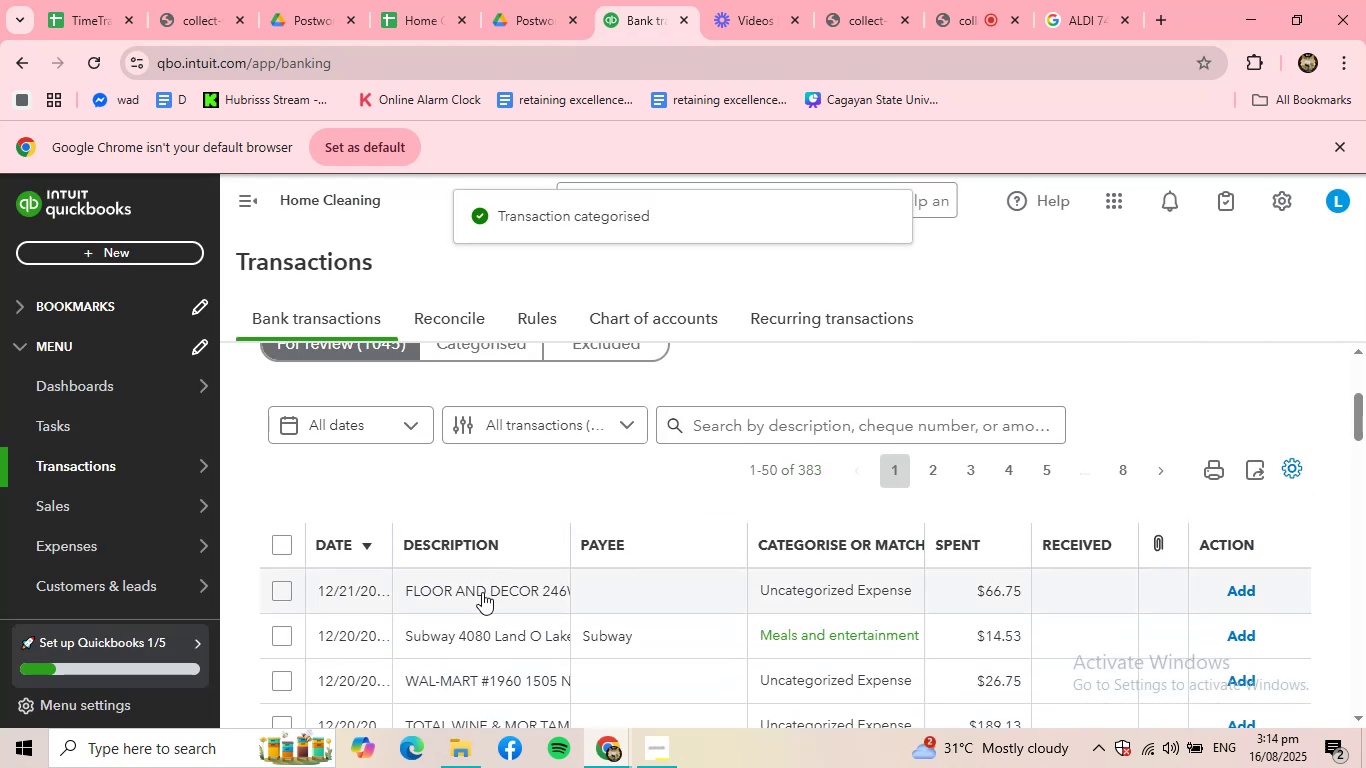 
left_click([482, 592])
 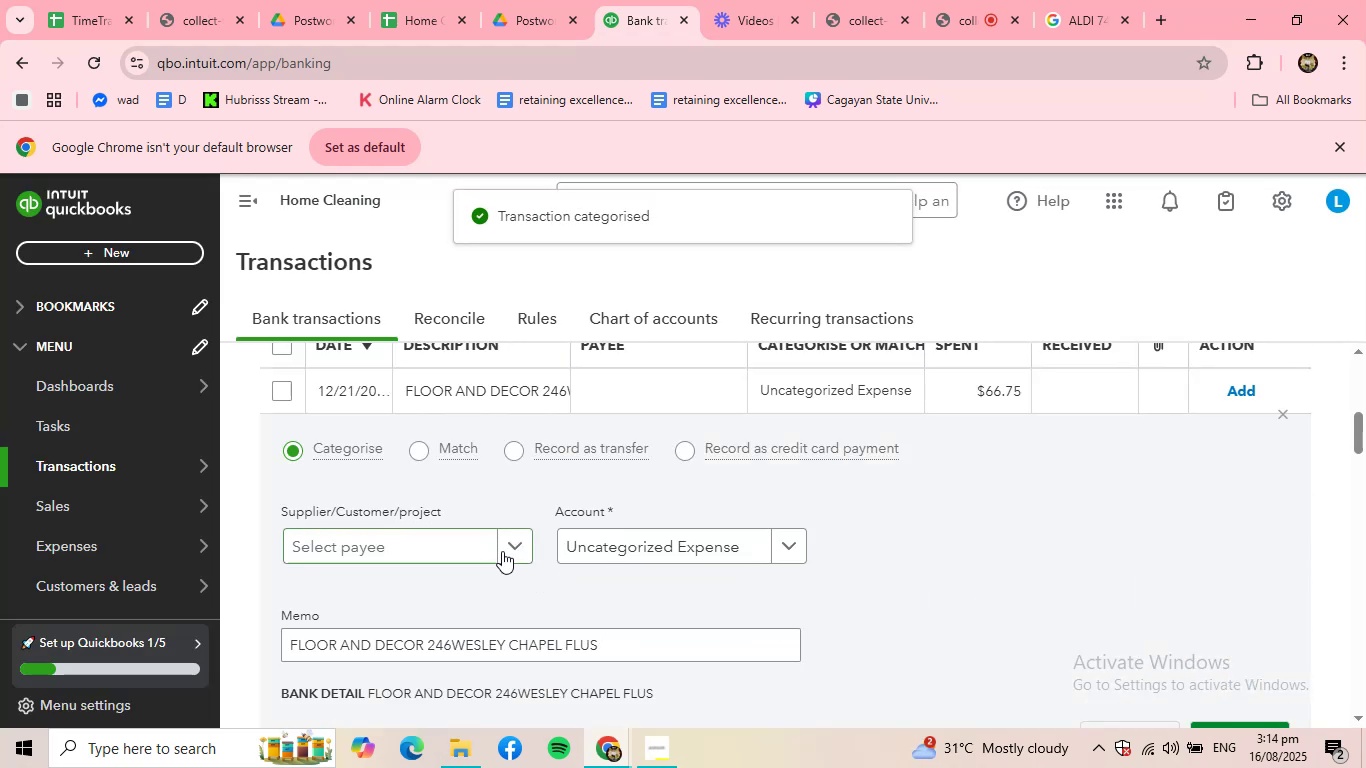 
left_click([518, 542])
 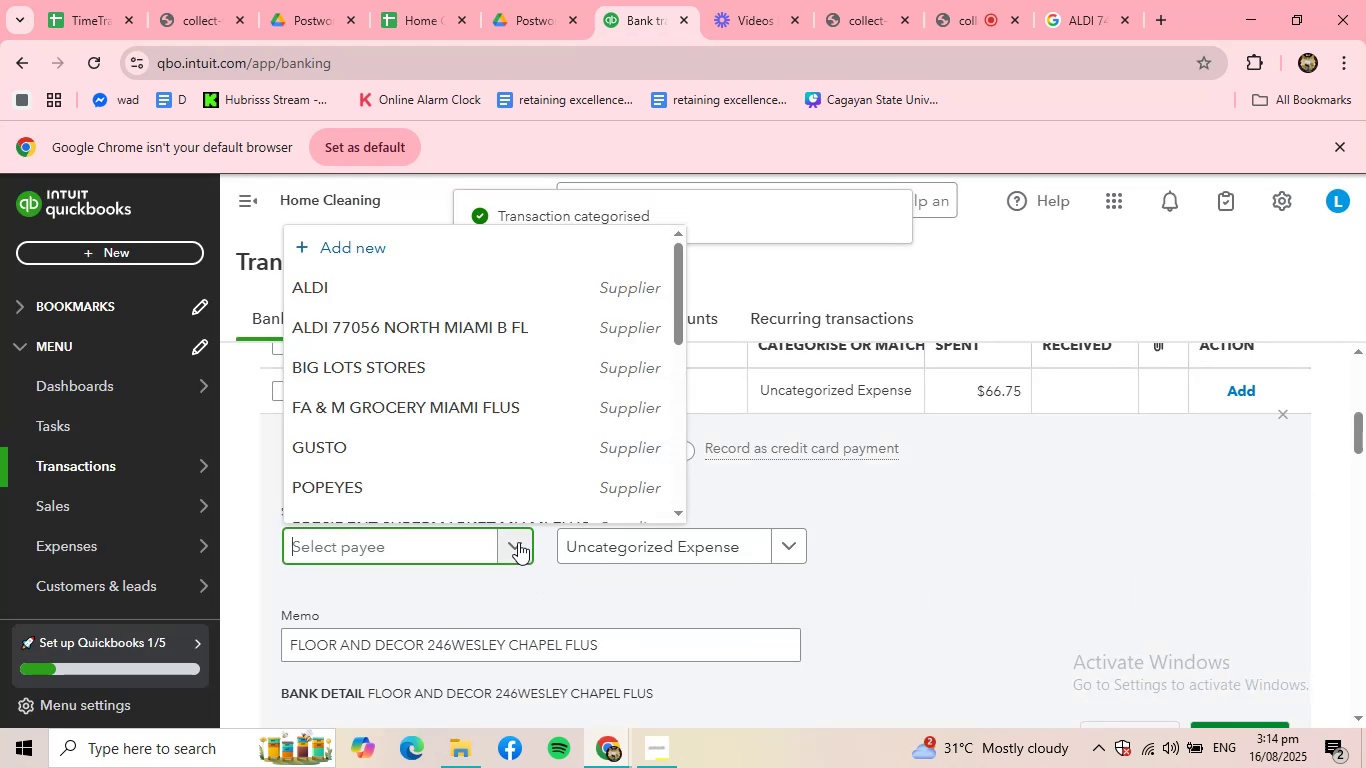 
left_click([518, 542])
 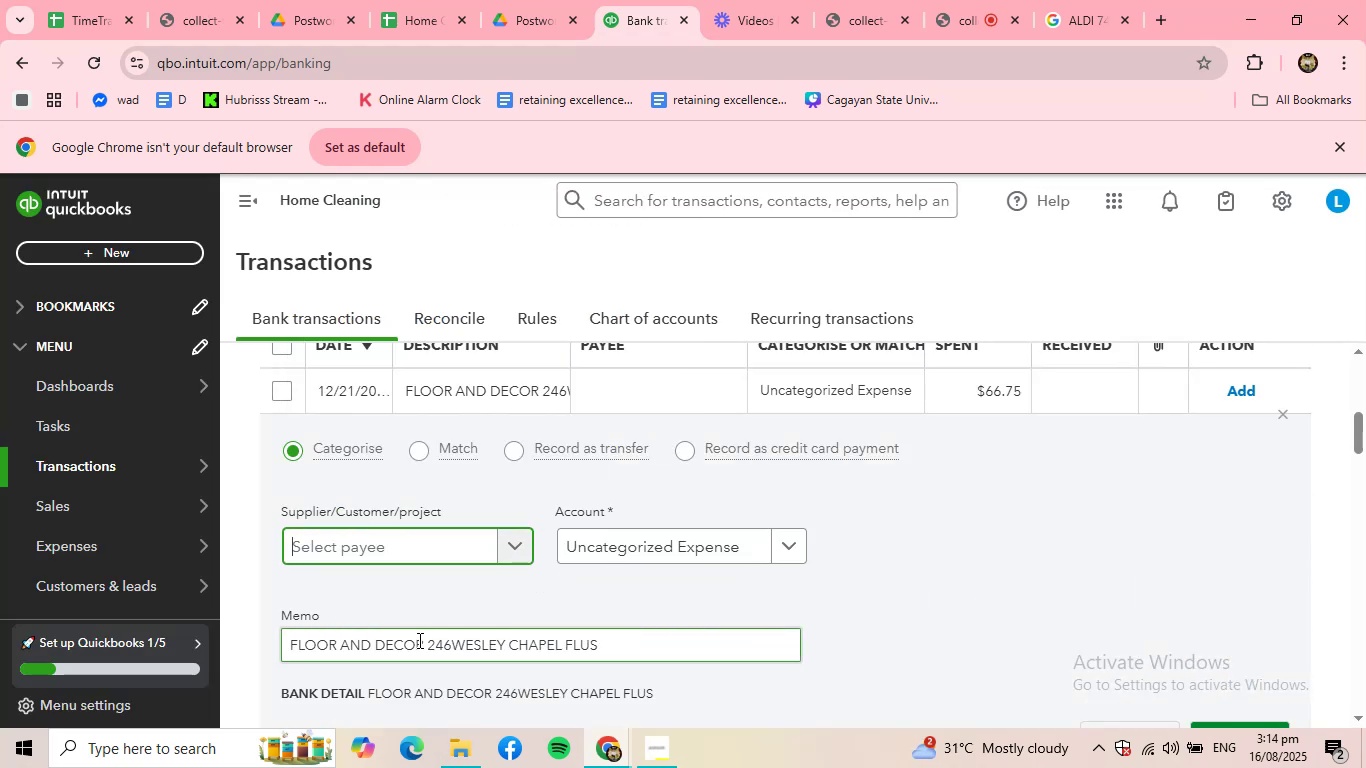 
left_click_drag(start_coordinate=[421, 642], to_coordinate=[268, 636])
 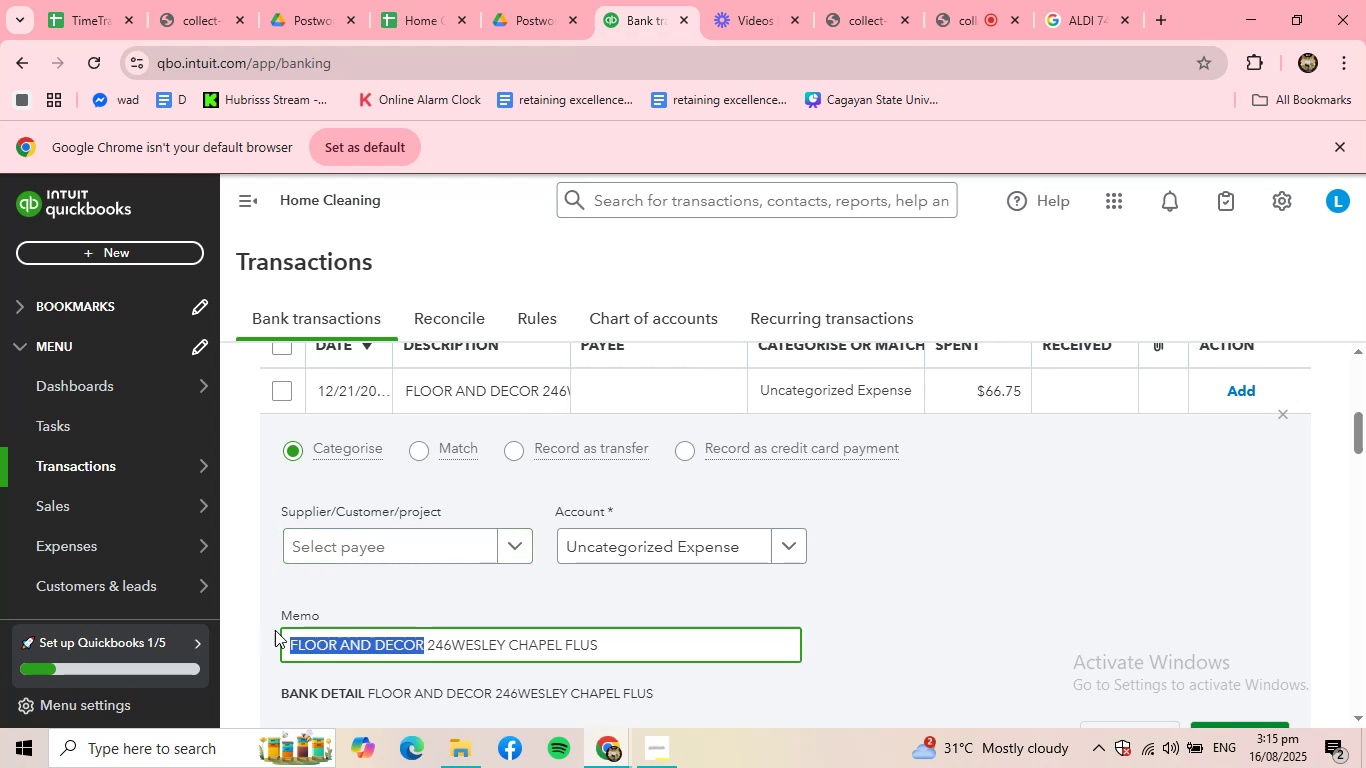 
key(Control+ControlLeft)
 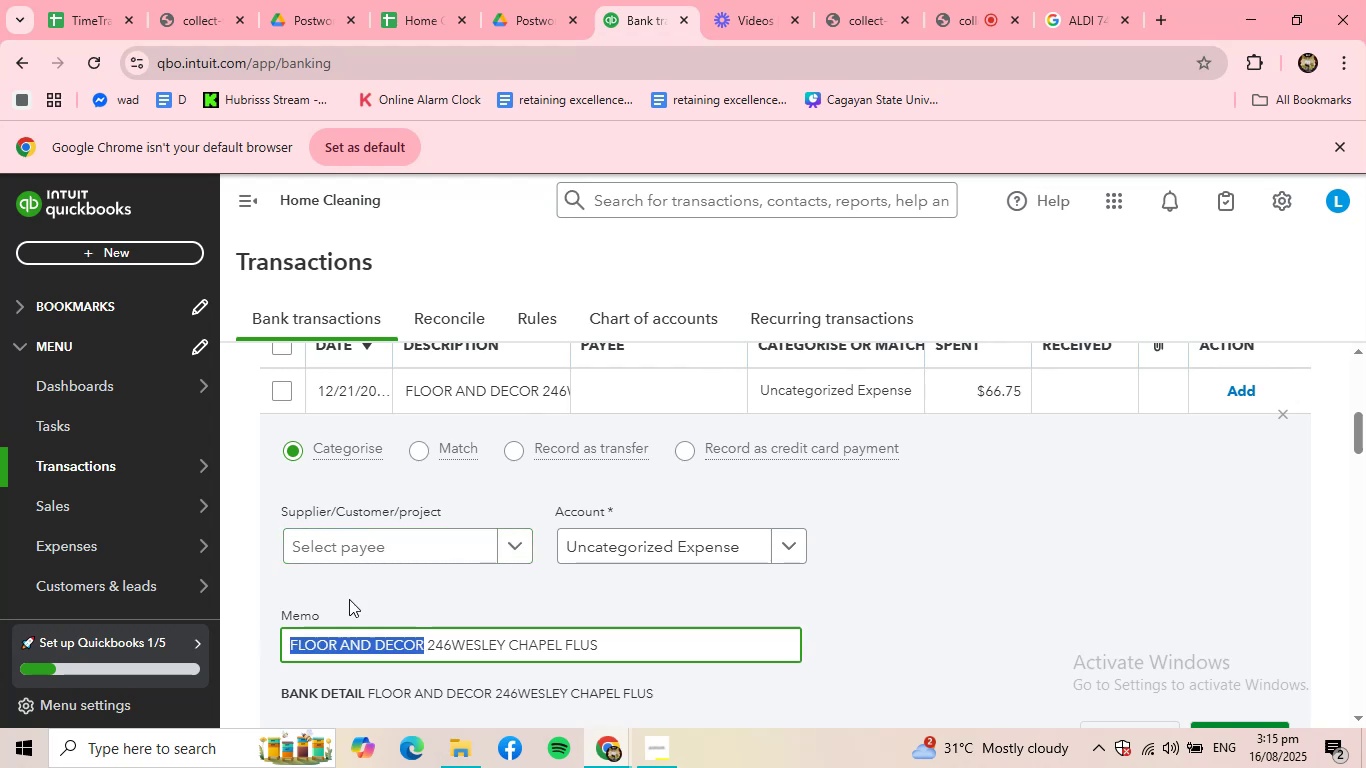 
key(Control+C)
 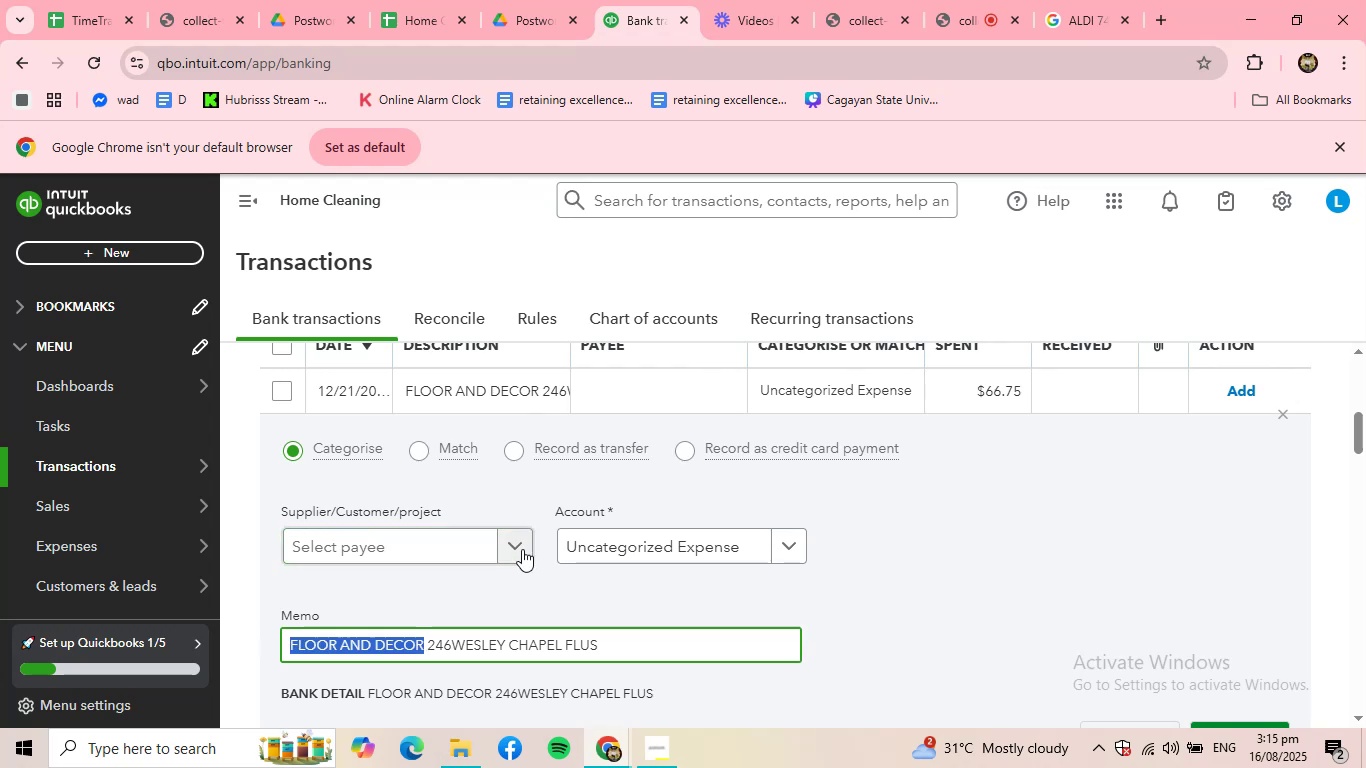 
left_click([522, 549])
 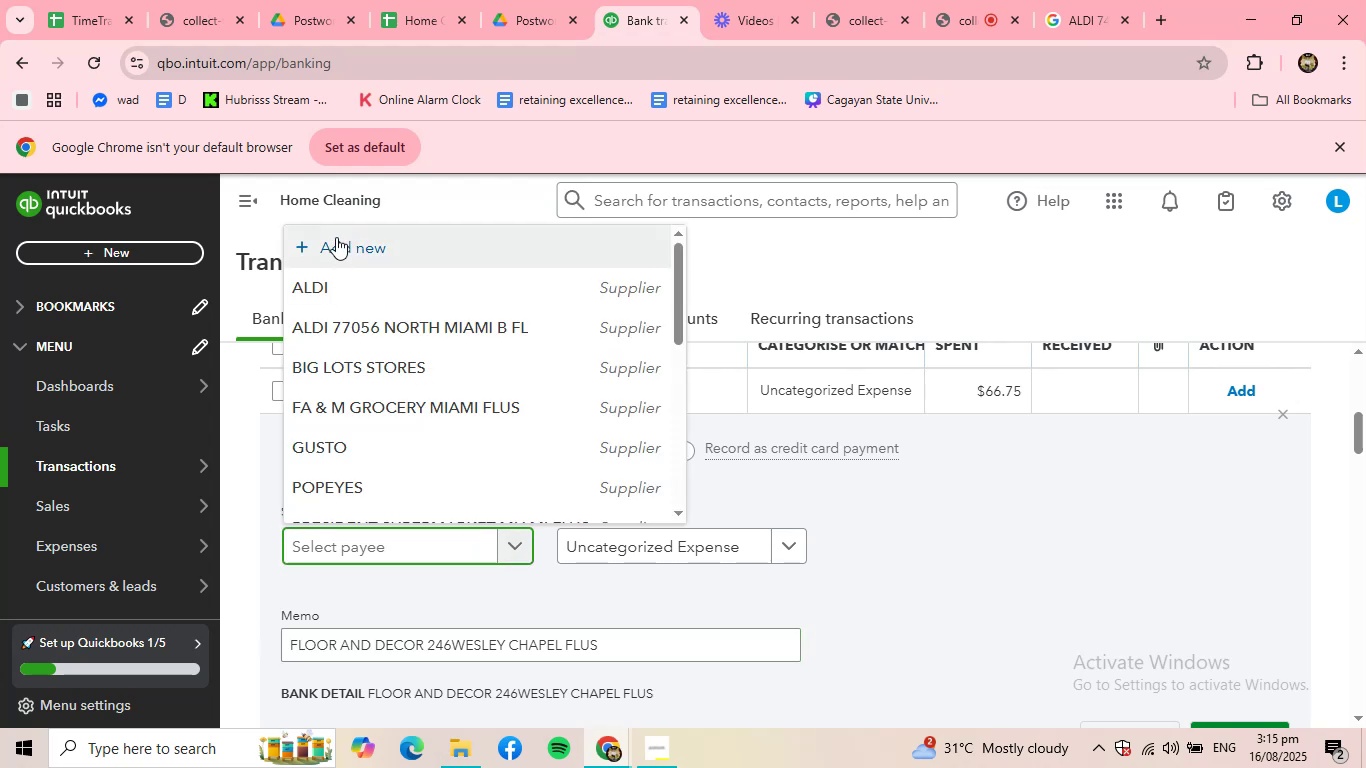 
left_click([336, 237])
 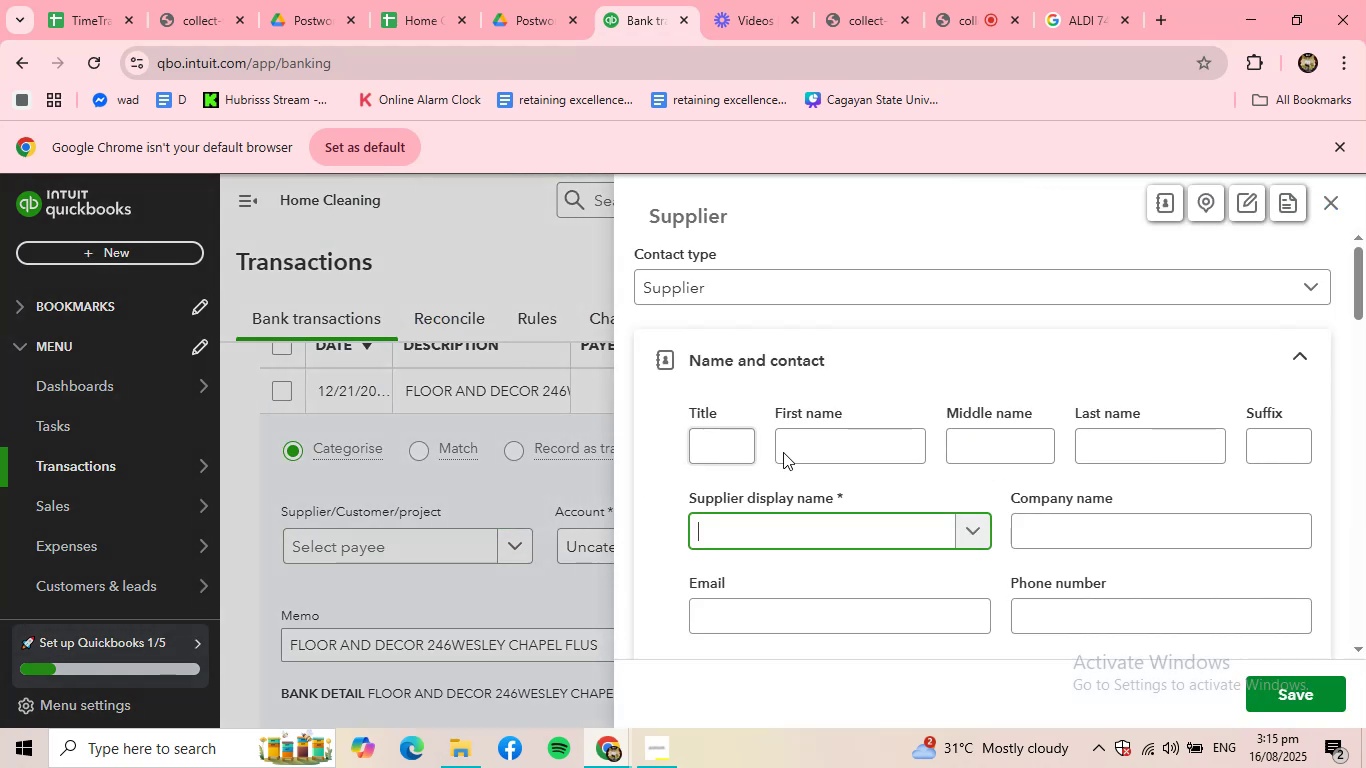 
key(Control+ControlLeft)
 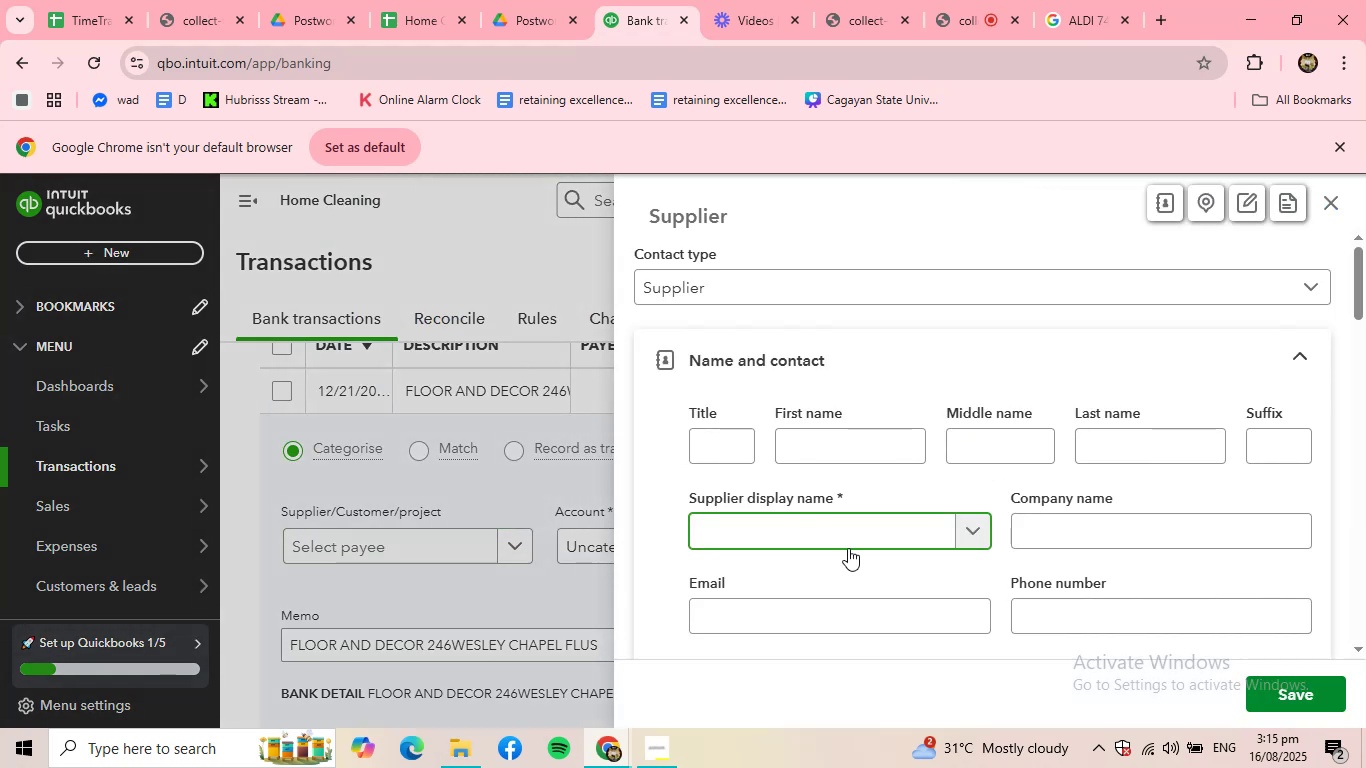 
key(Control+V)
 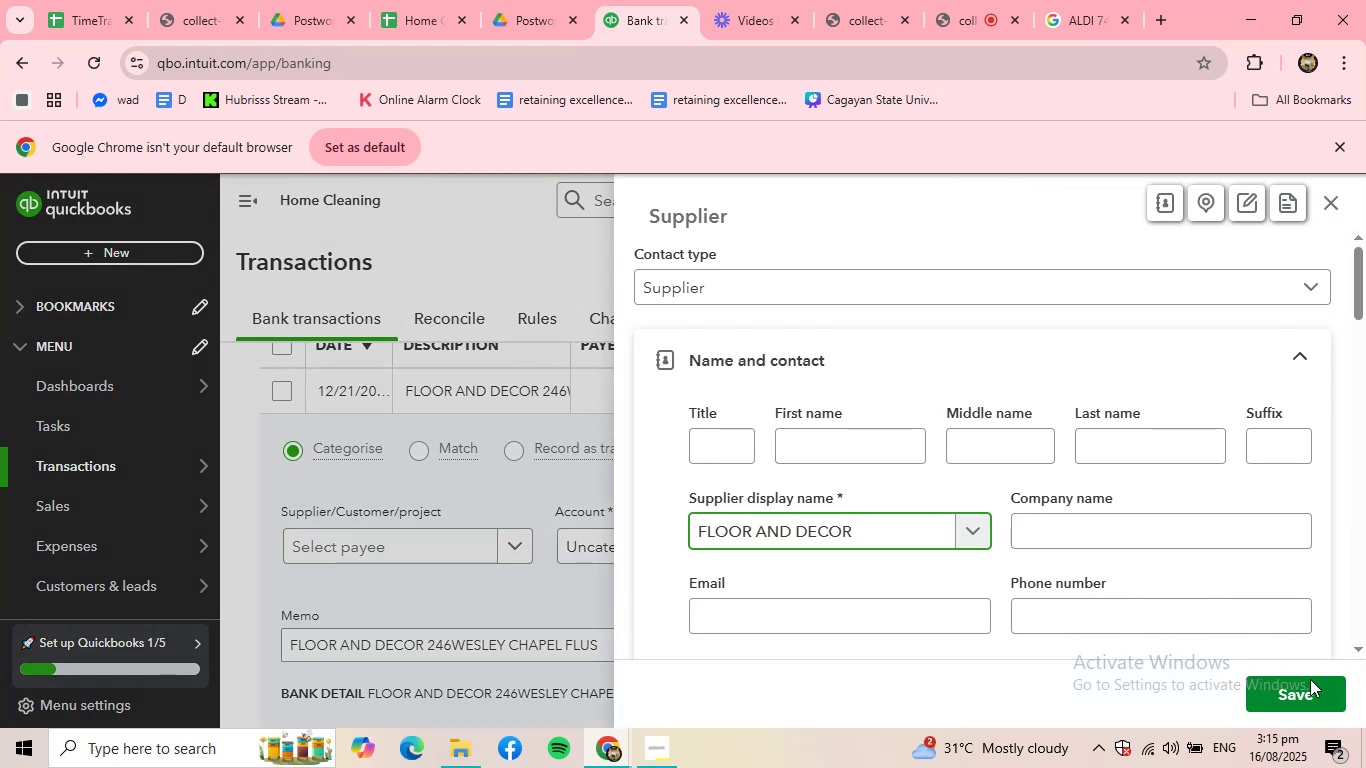 
left_click([1304, 684])
 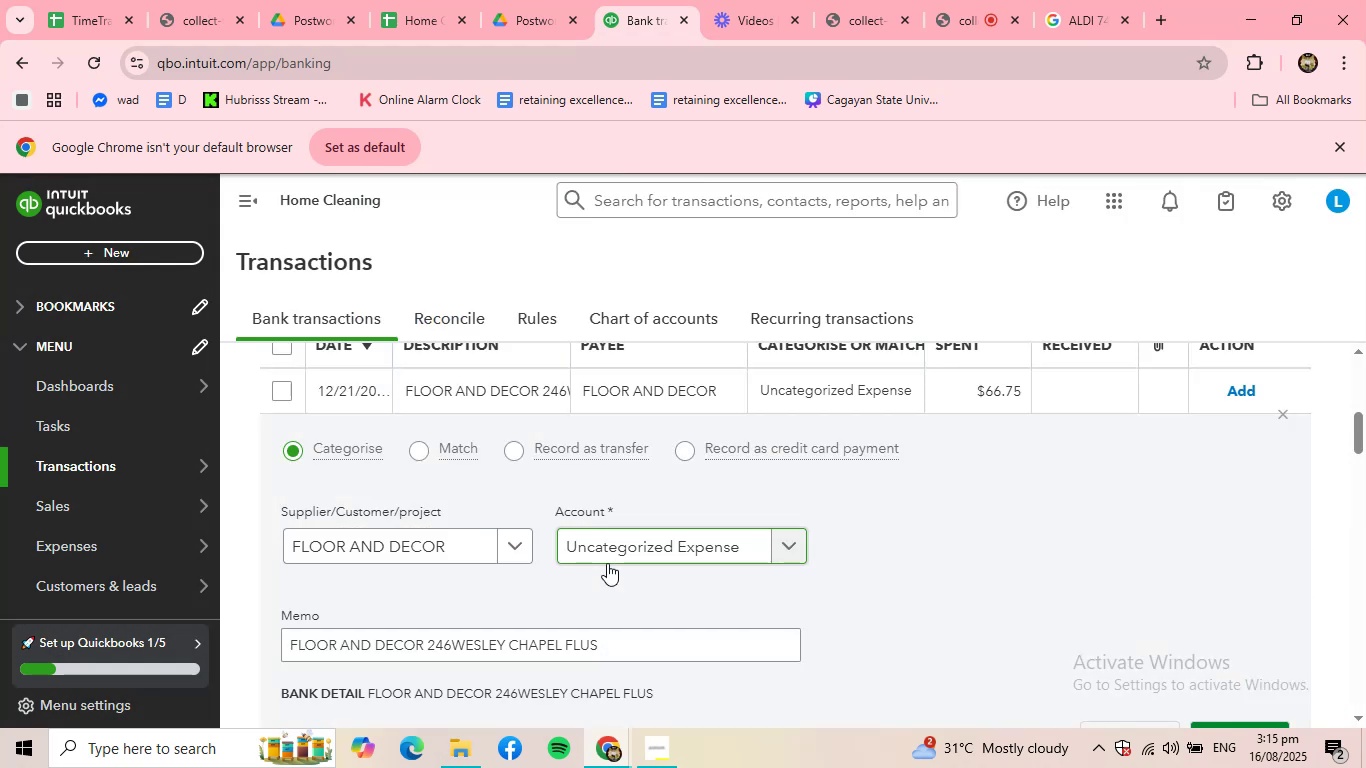 
left_click([675, 553])
 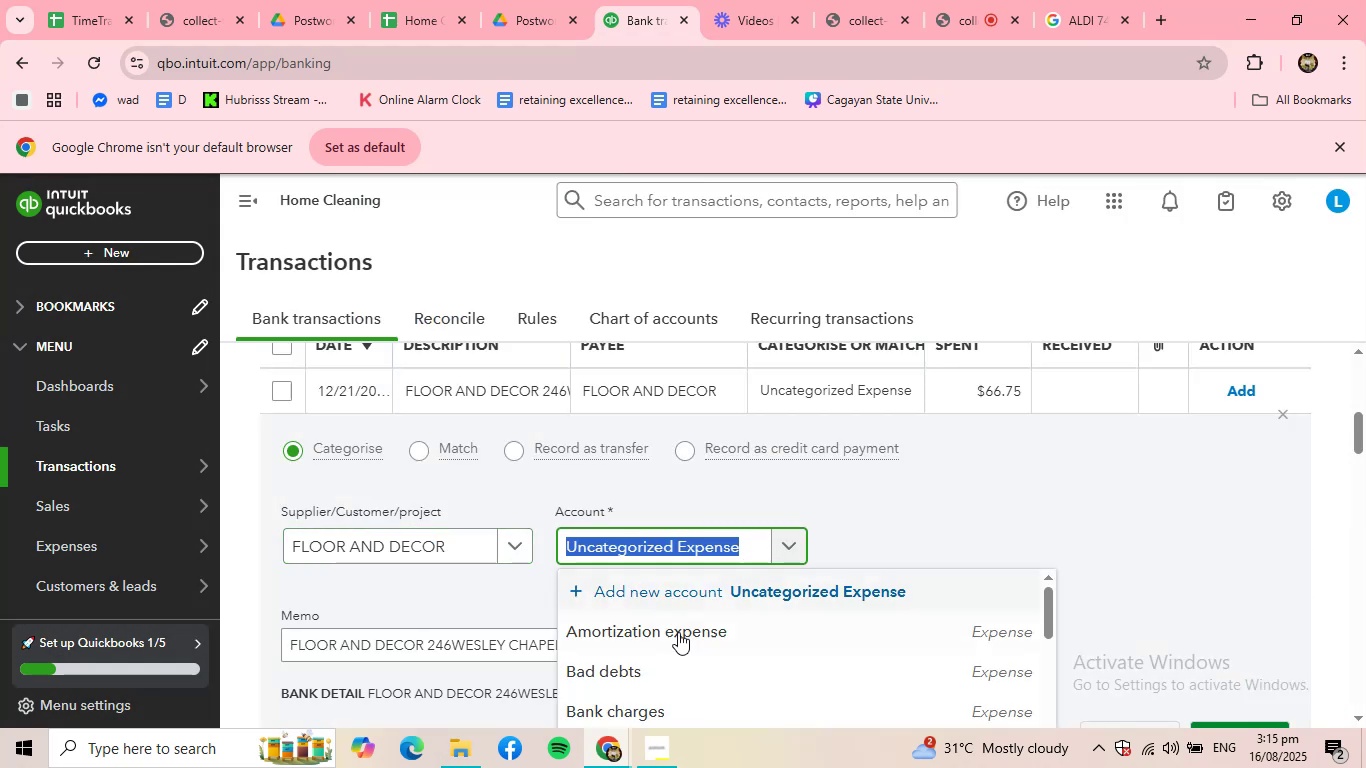 
scroll: coordinate [671, 656], scroll_direction: down, amount: 2.0
 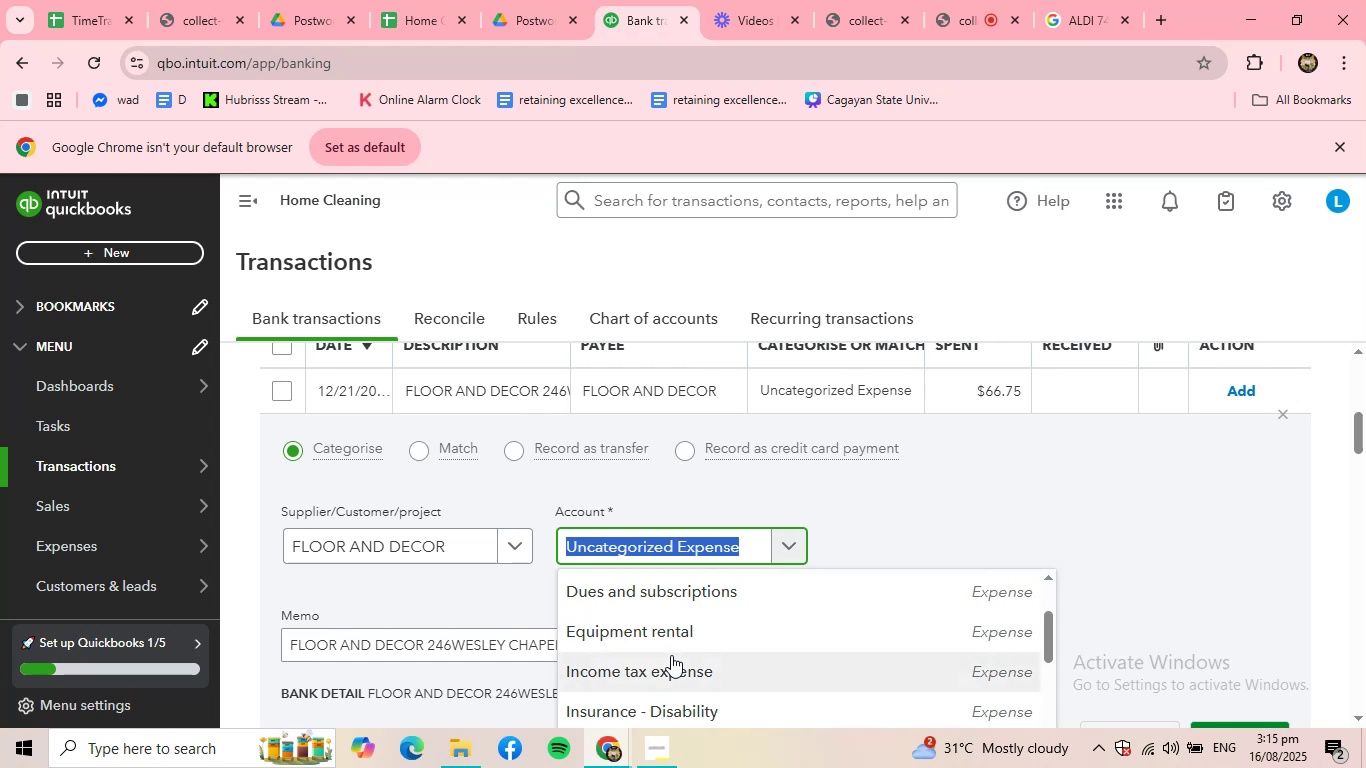 
type(si)
key(Backspace)
type(upplies)
 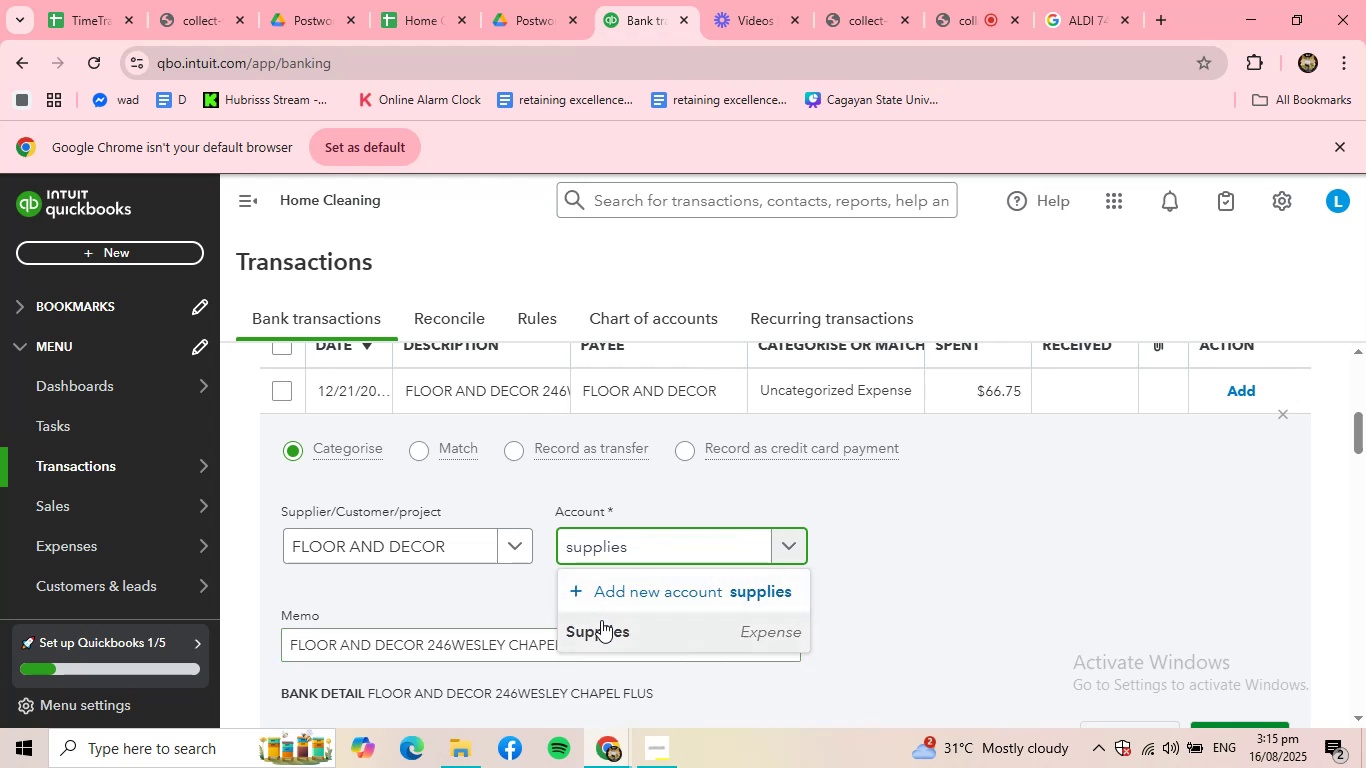 
left_click([601, 621])
 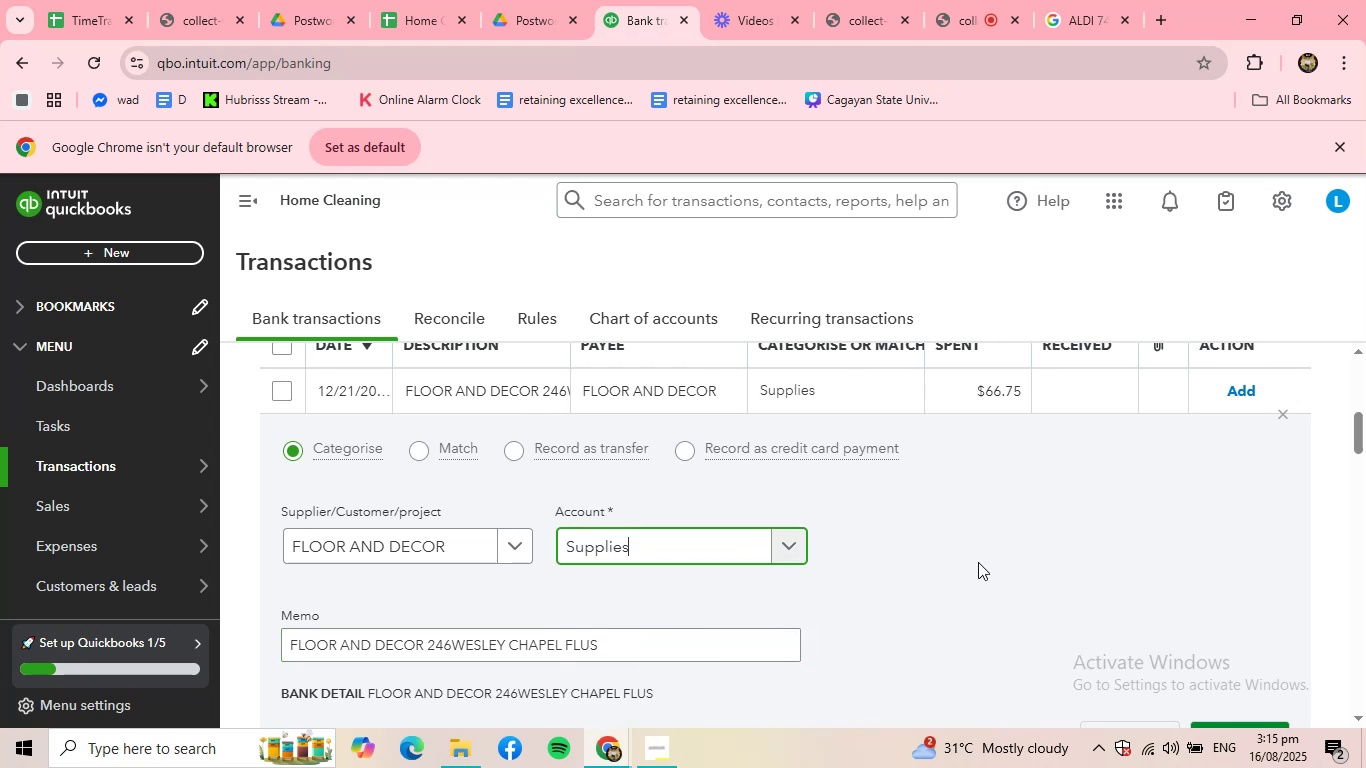 
scroll: coordinate [1004, 564], scroll_direction: down, amount: 2.0
 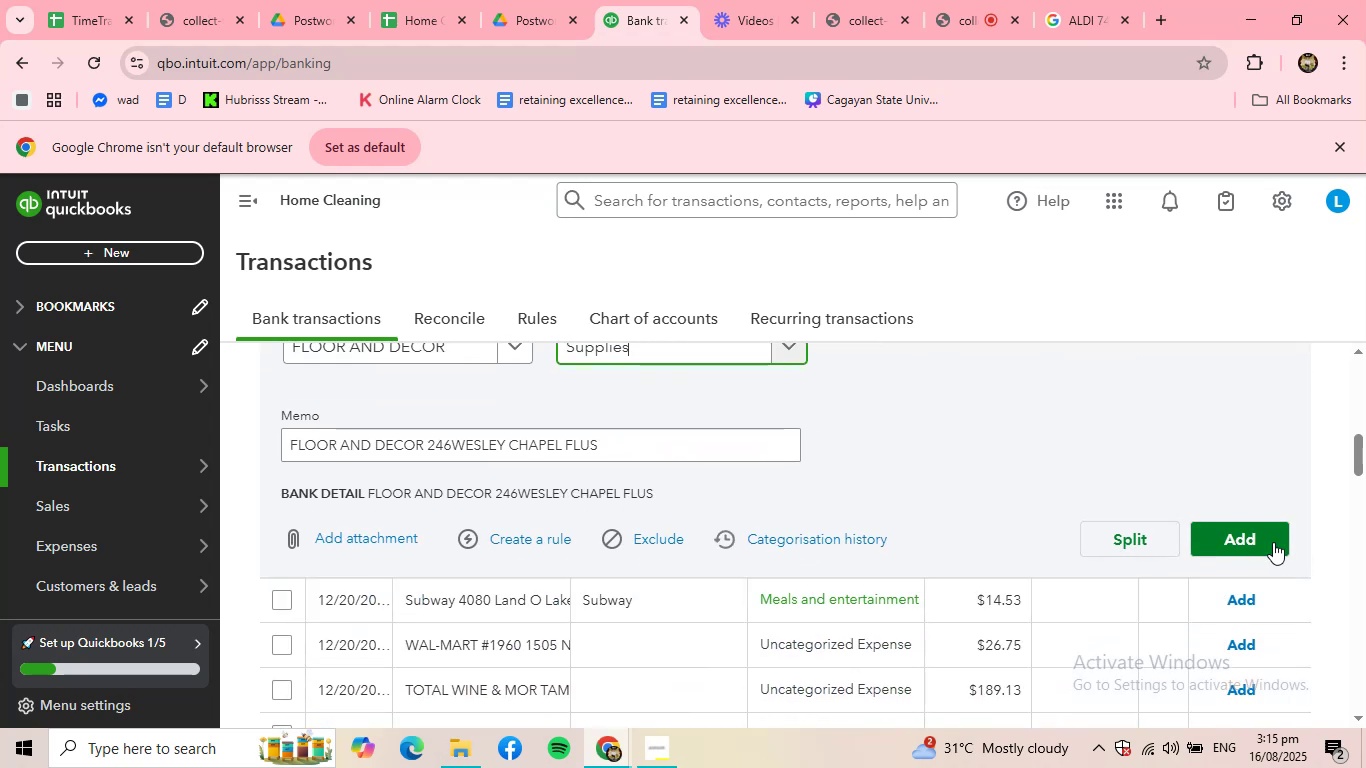 
left_click([1273, 542])
 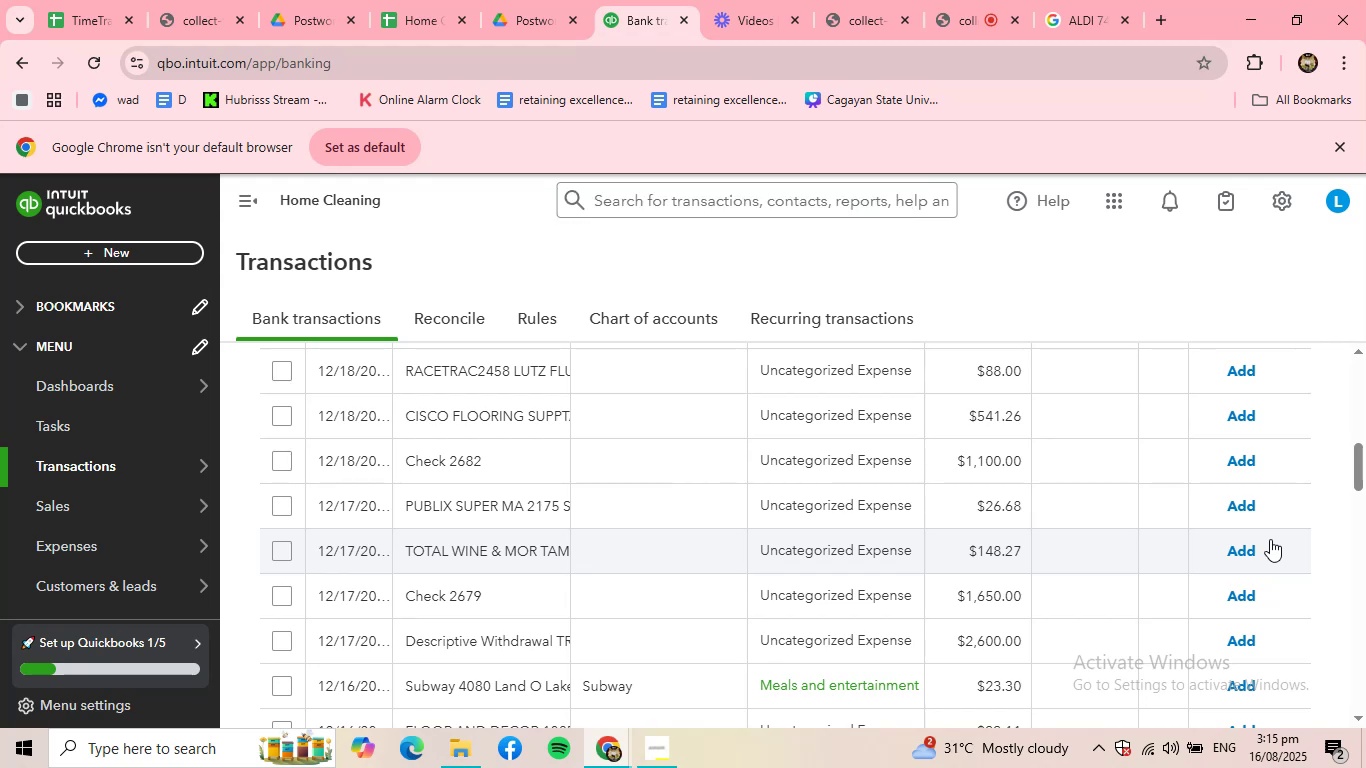 
wait(17.33)
 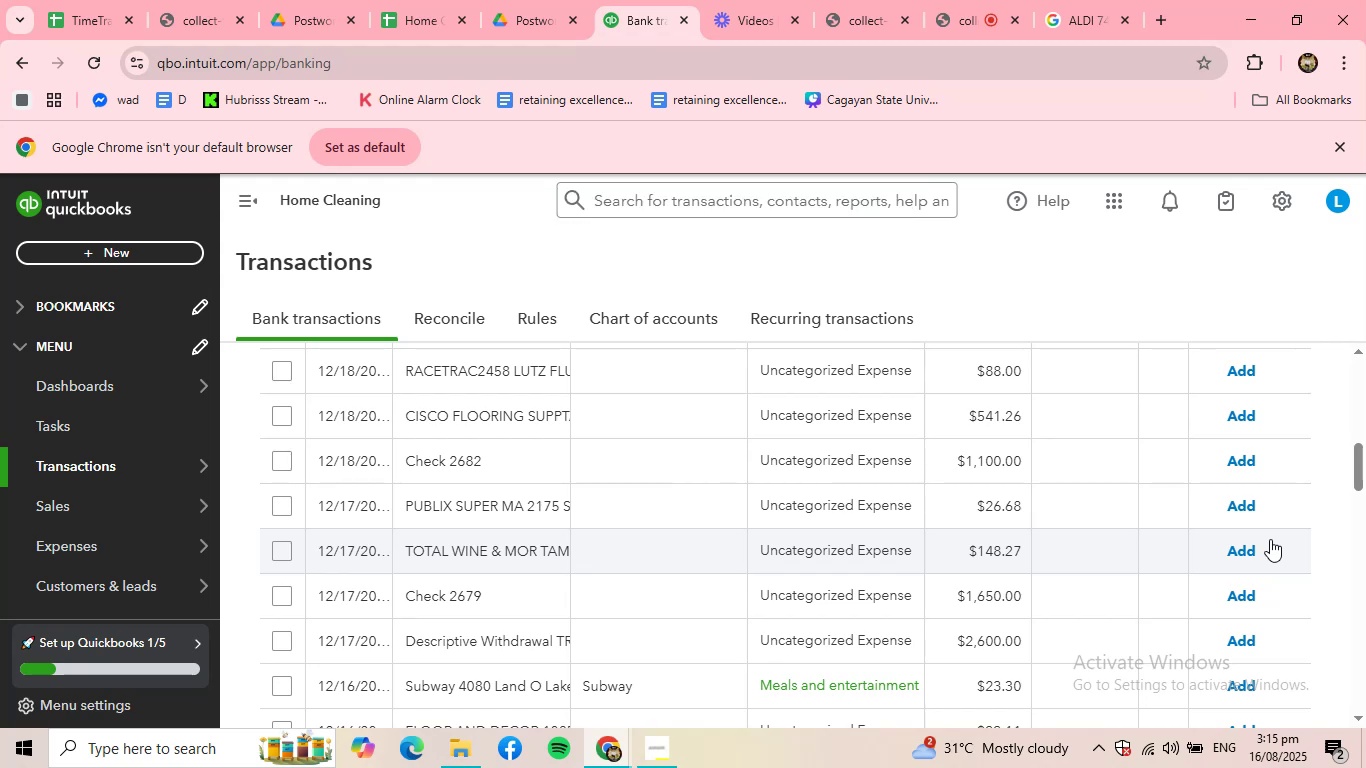 
scroll: coordinate [898, 524], scroll_direction: up, amount: 3.0
 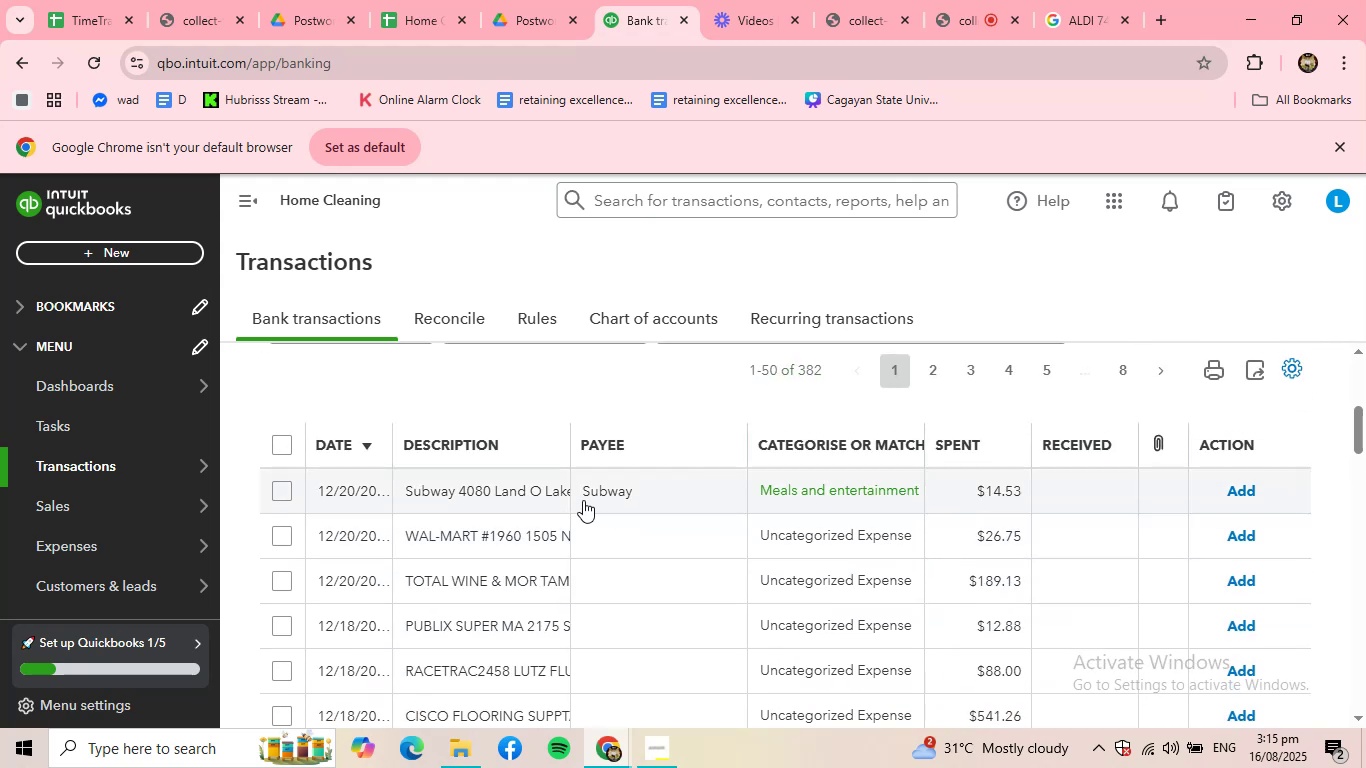 
left_click([493, 495])
 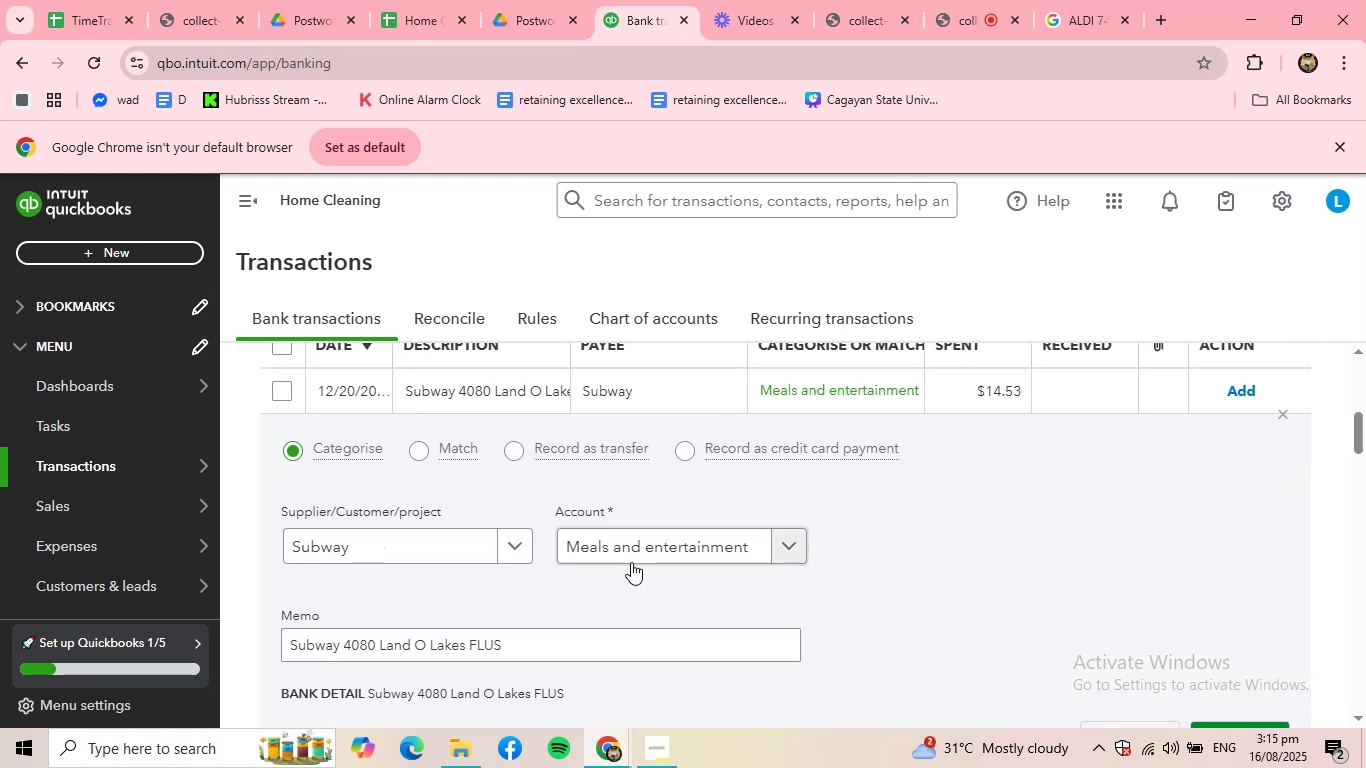 
scroll: coordinate [900, 652], scroll_direction: down, amount: 3.0
 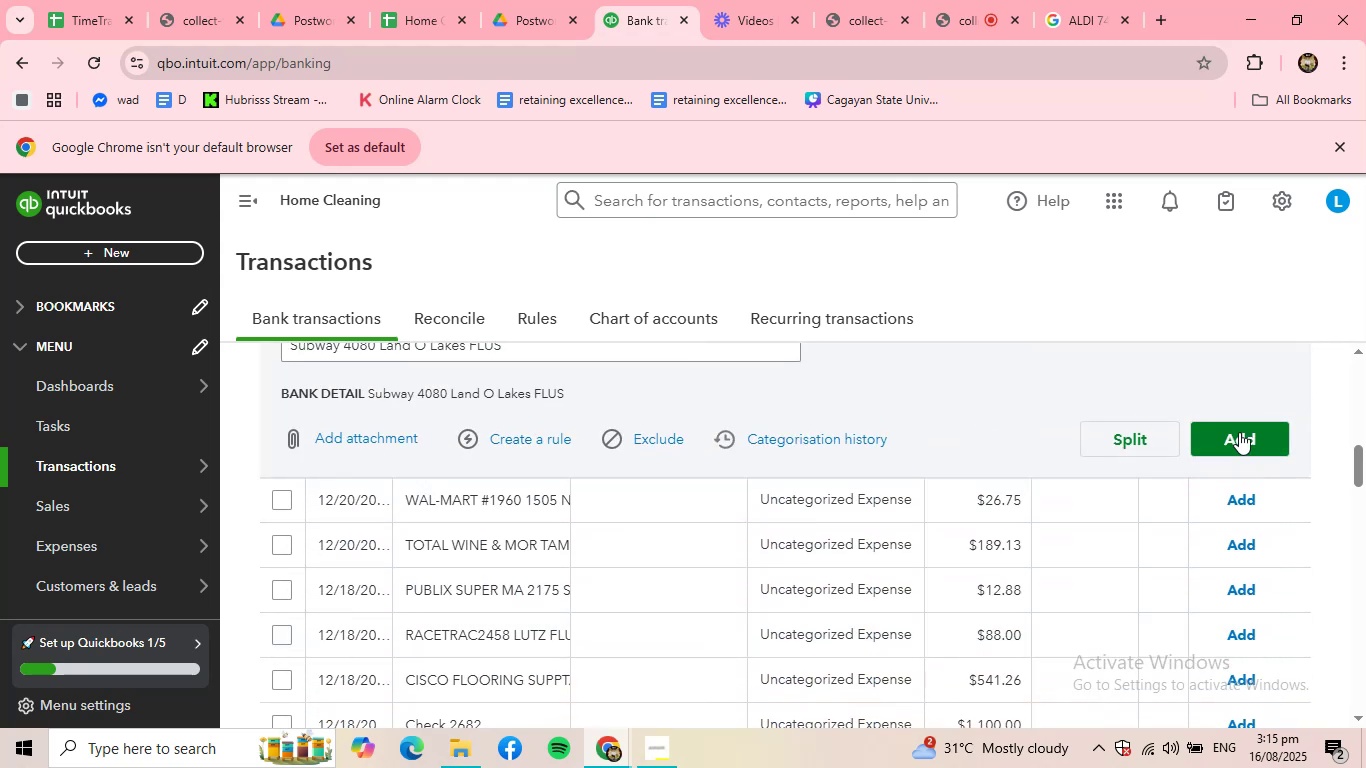 
left_click([1238, 431])
 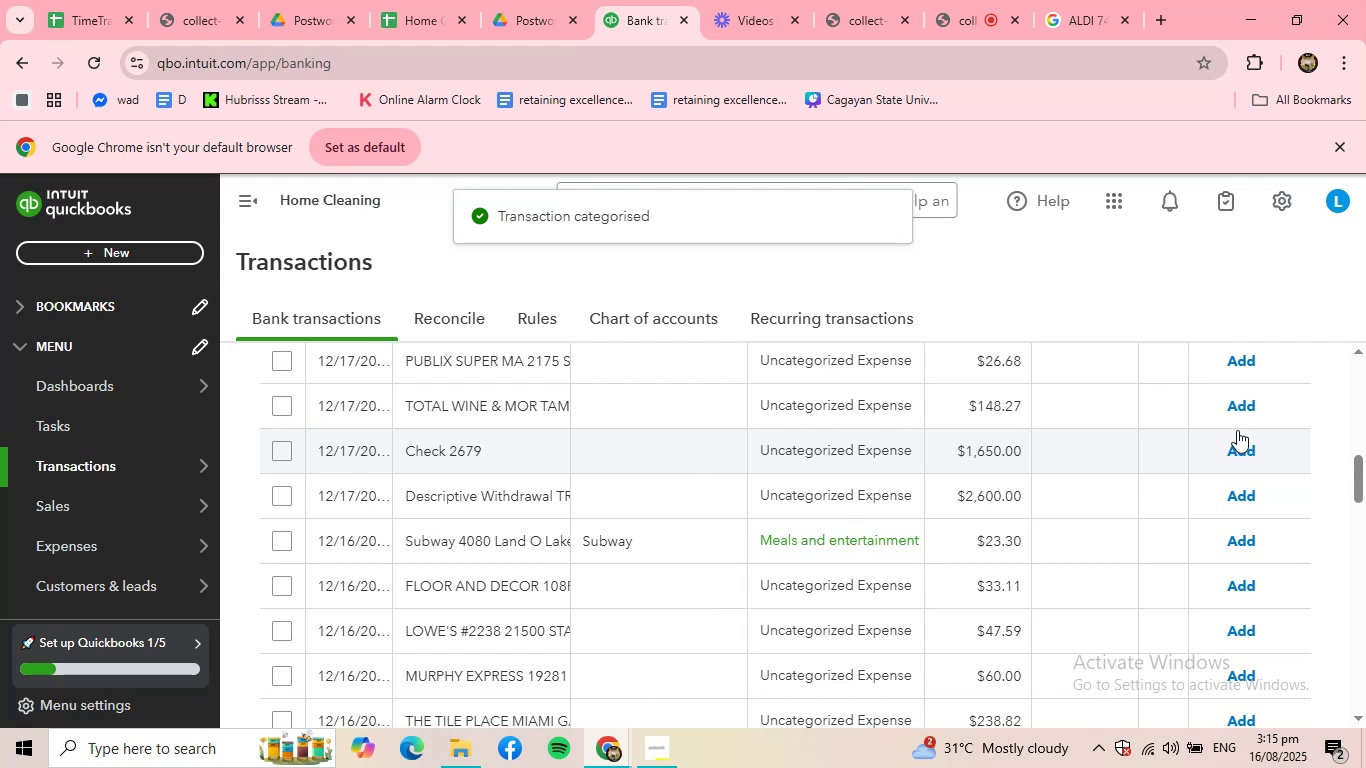 
wait(9.91)
 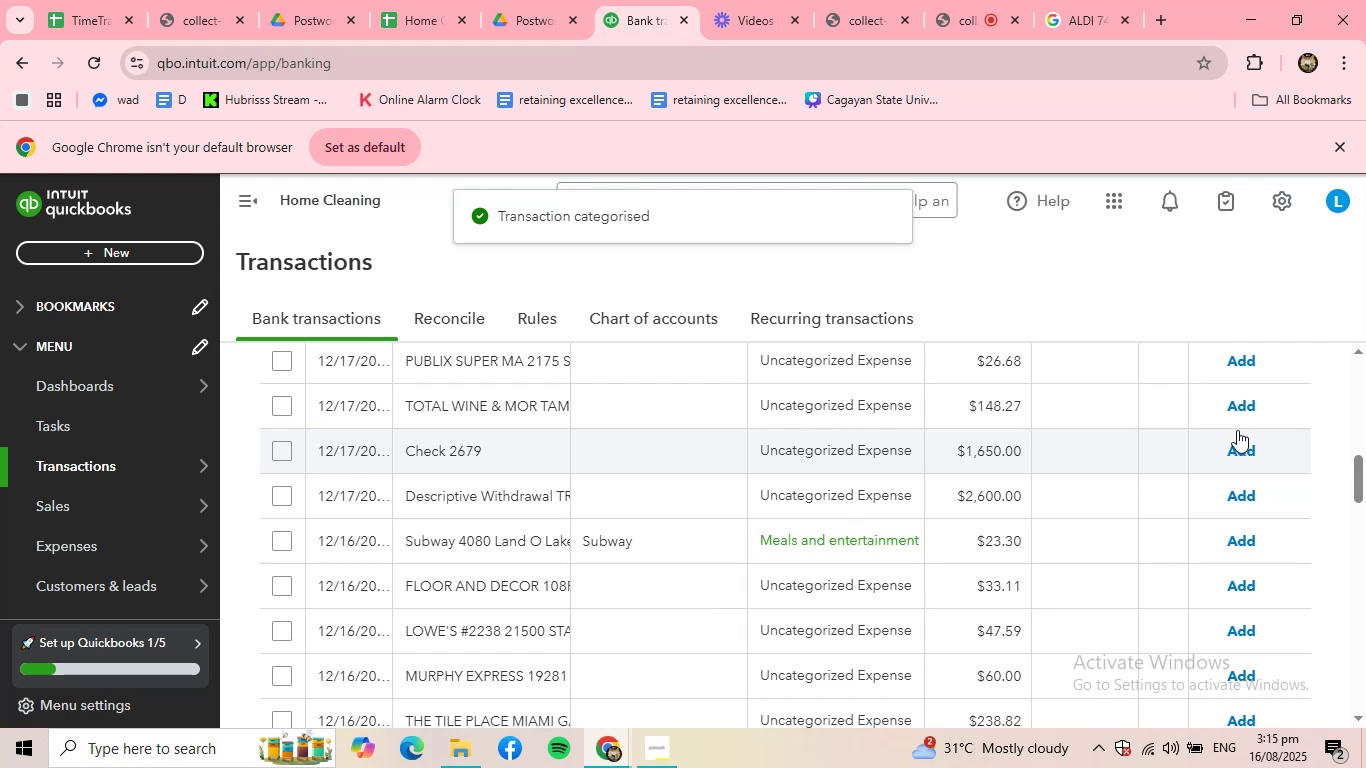 
scroll: coordinate [577, 523], scroll_direction: up, amount: 4.0
 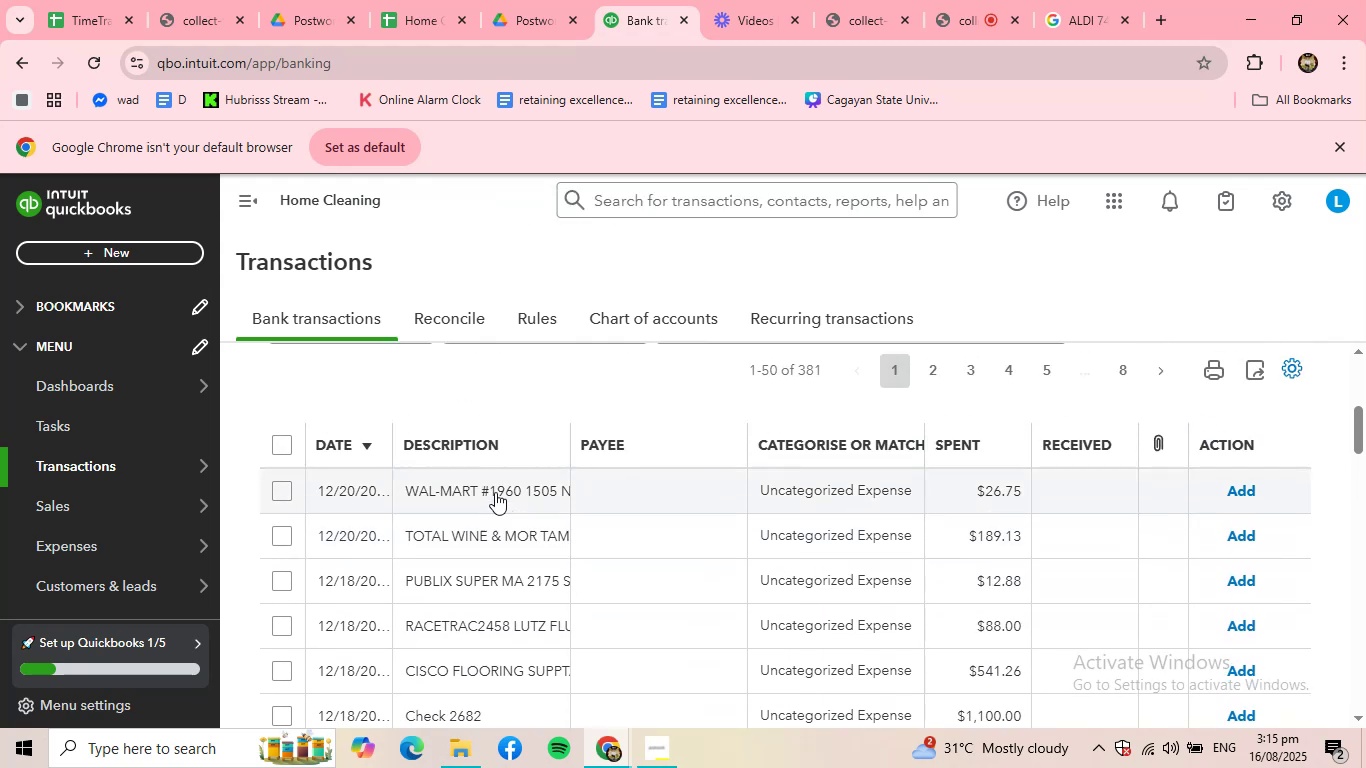 
left_click([497, 488])
 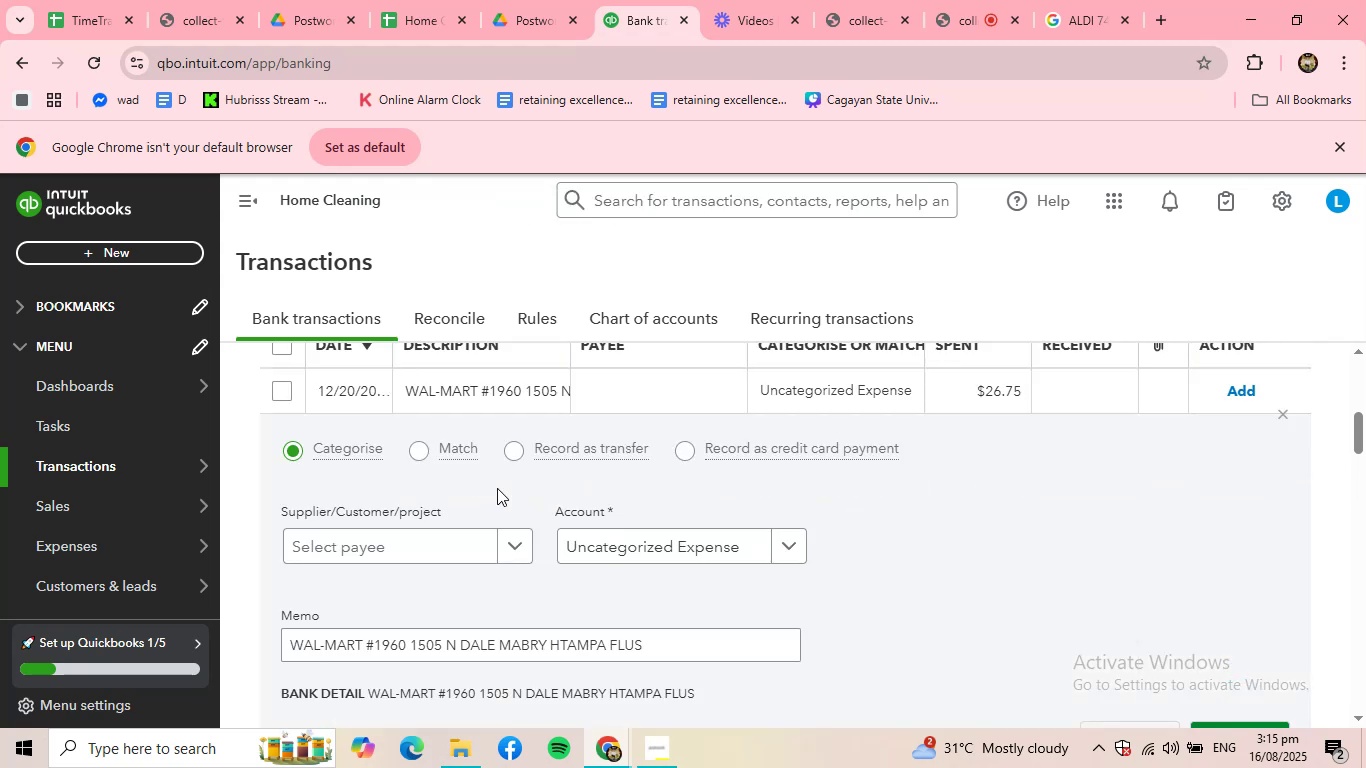 
scroll: coordinate [645, 507], scroll_direction: none, amount: 0.0
 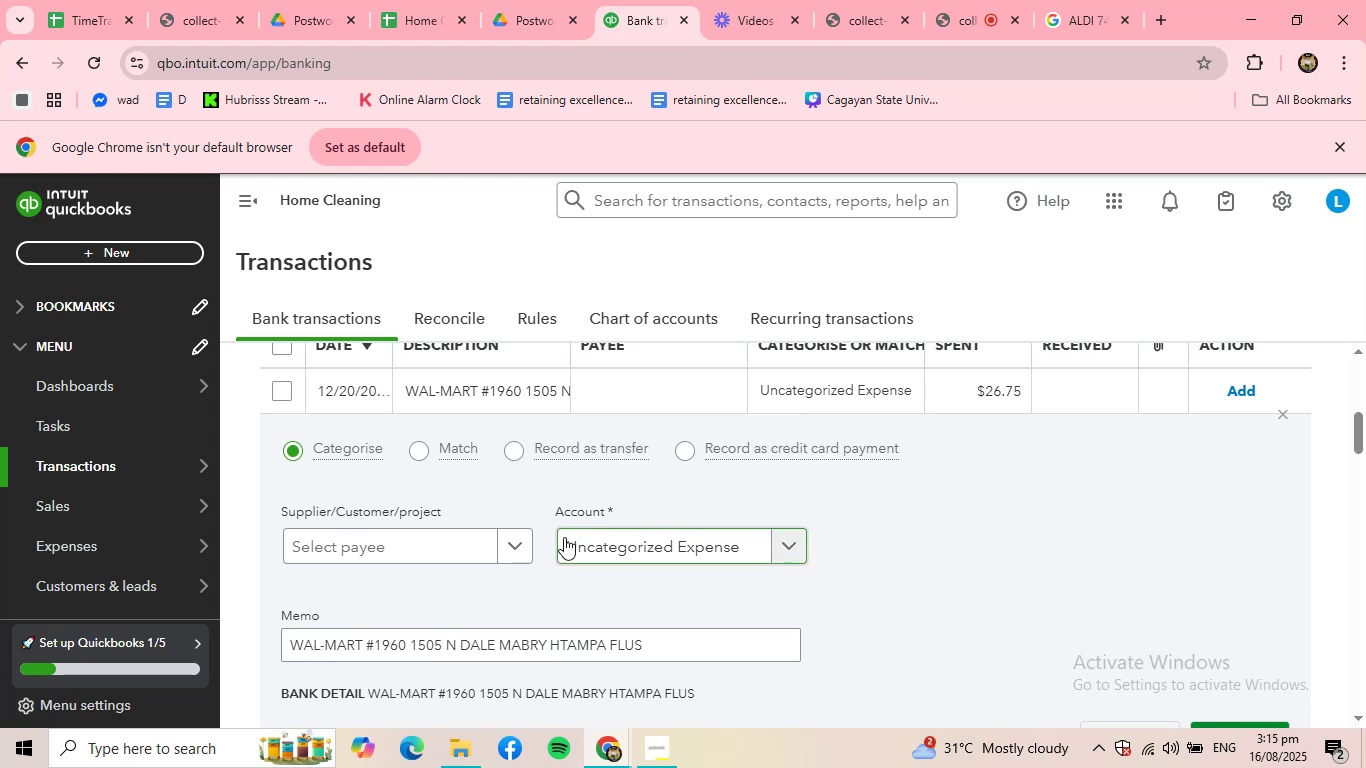 
scroll: coordinate [555, 541], scroll_direction: down, amount: 1.0
 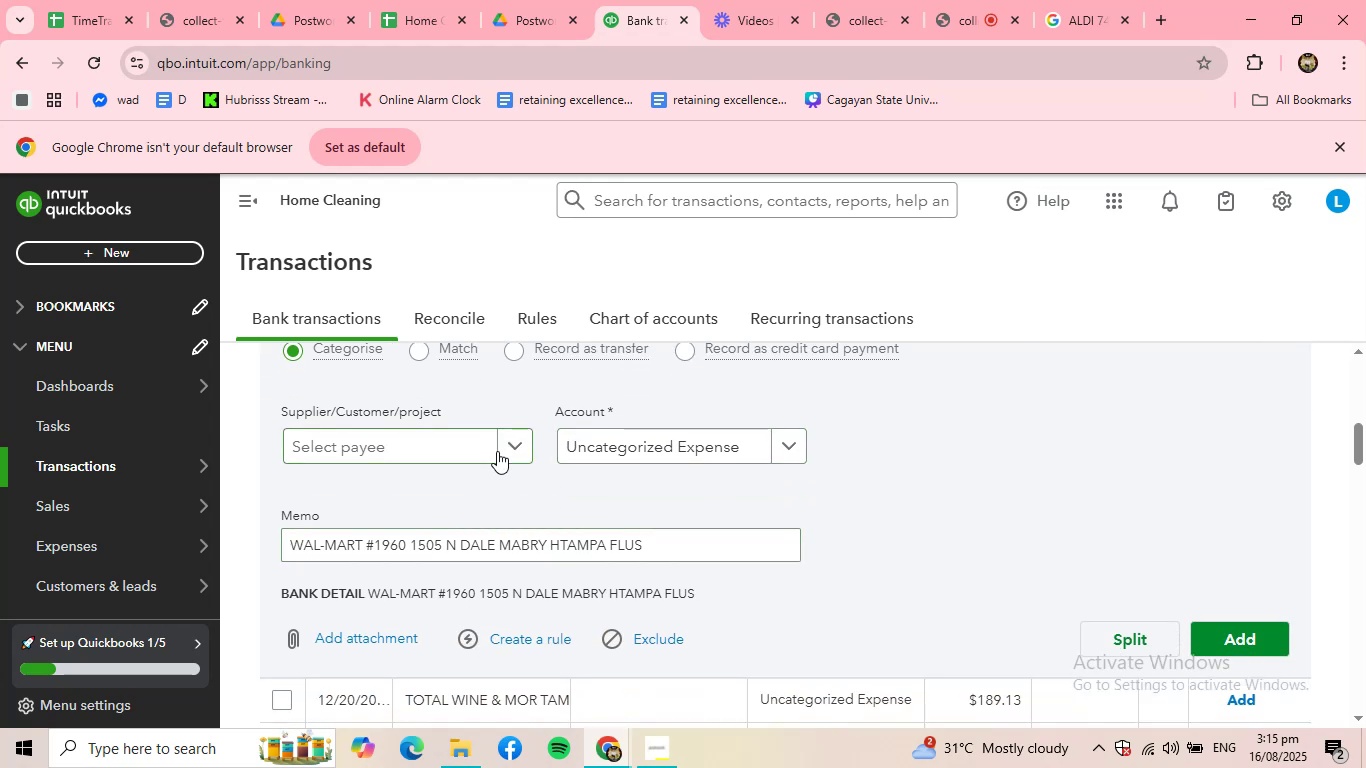 
left_click([500, 451])
 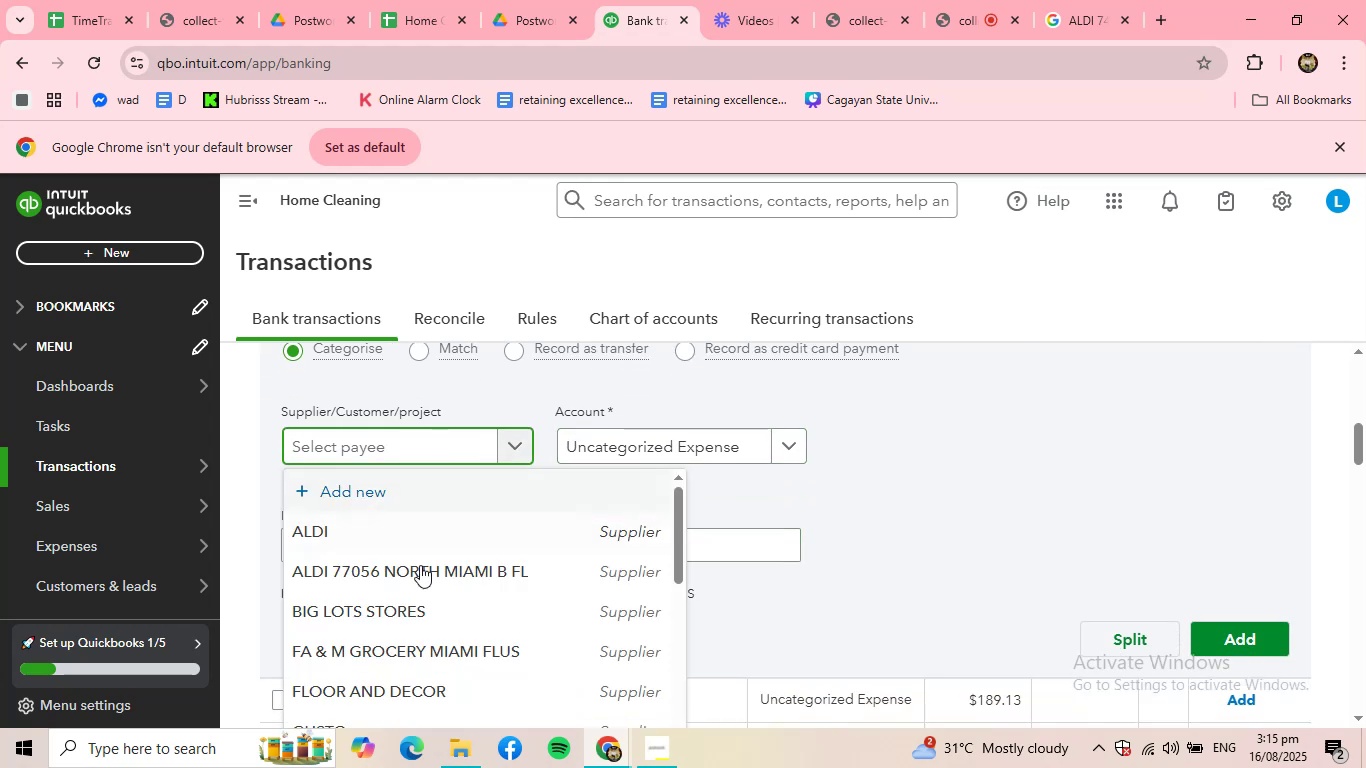 
scroll: coordinate [398, 624], scroll_direction: down, amount: 7.0
 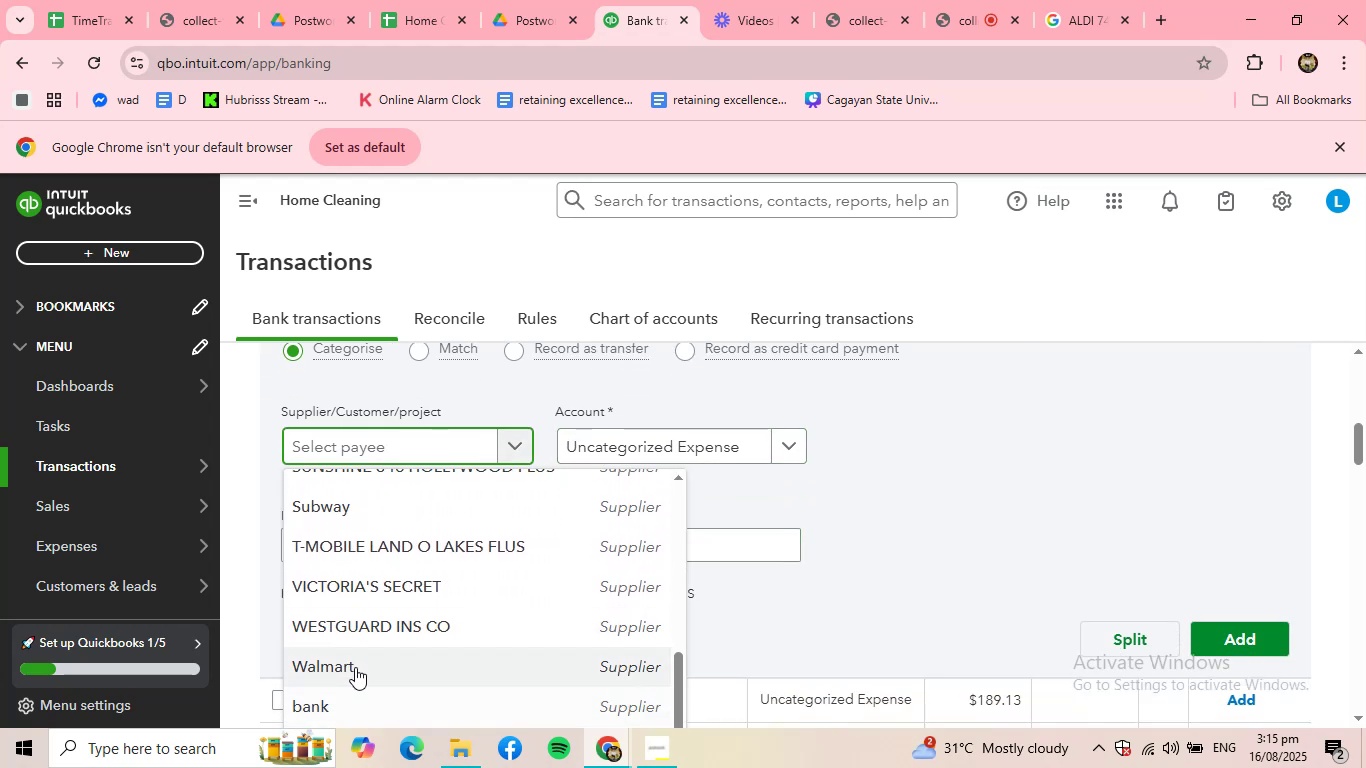 
left_click([356, 667])
 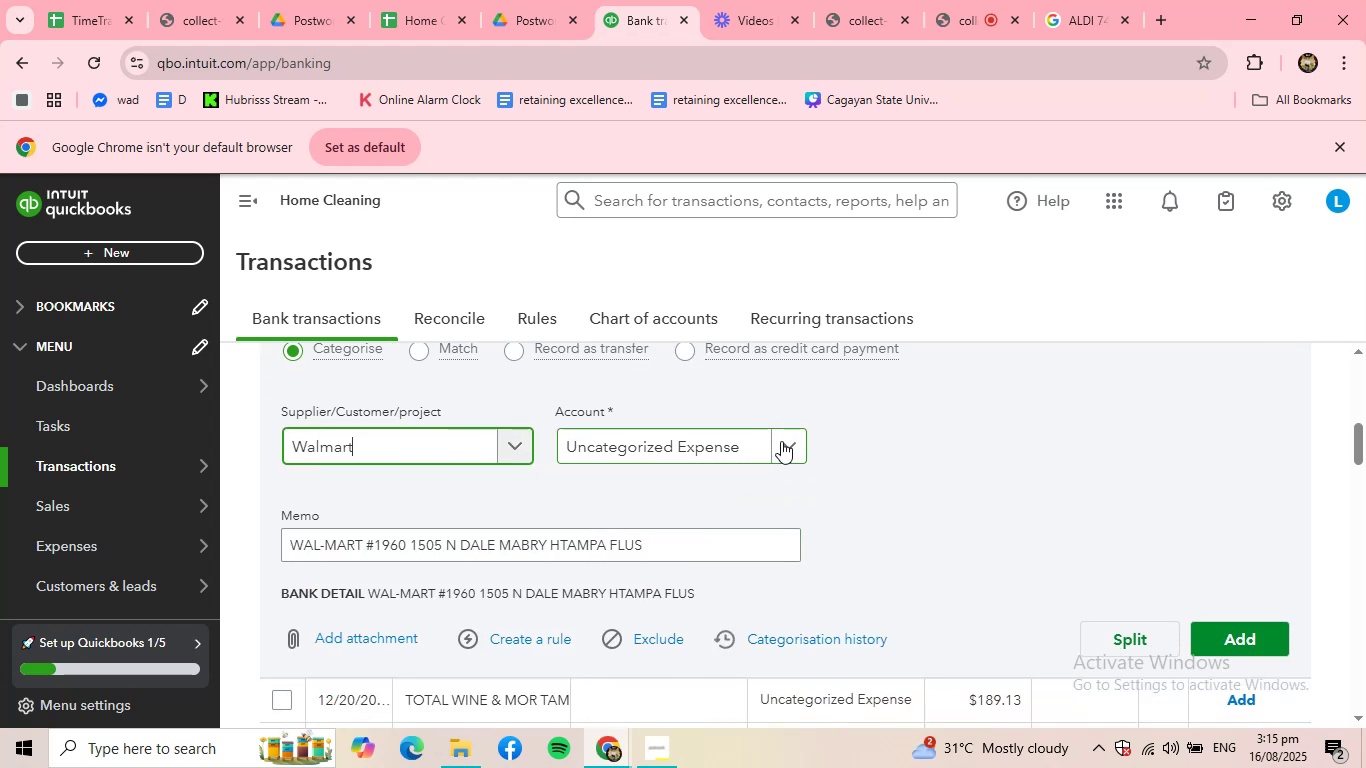 
left_click([781, 441])
 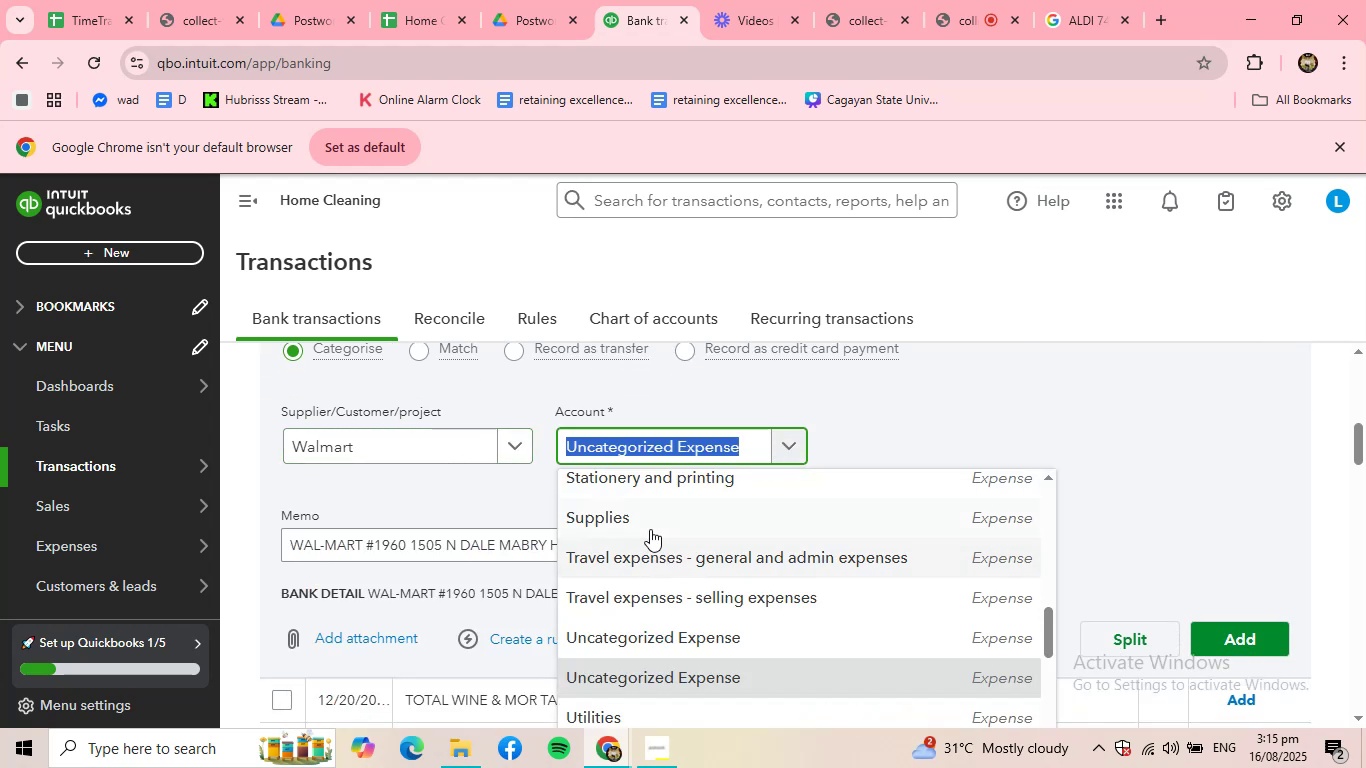 
left_click([646, 526])
 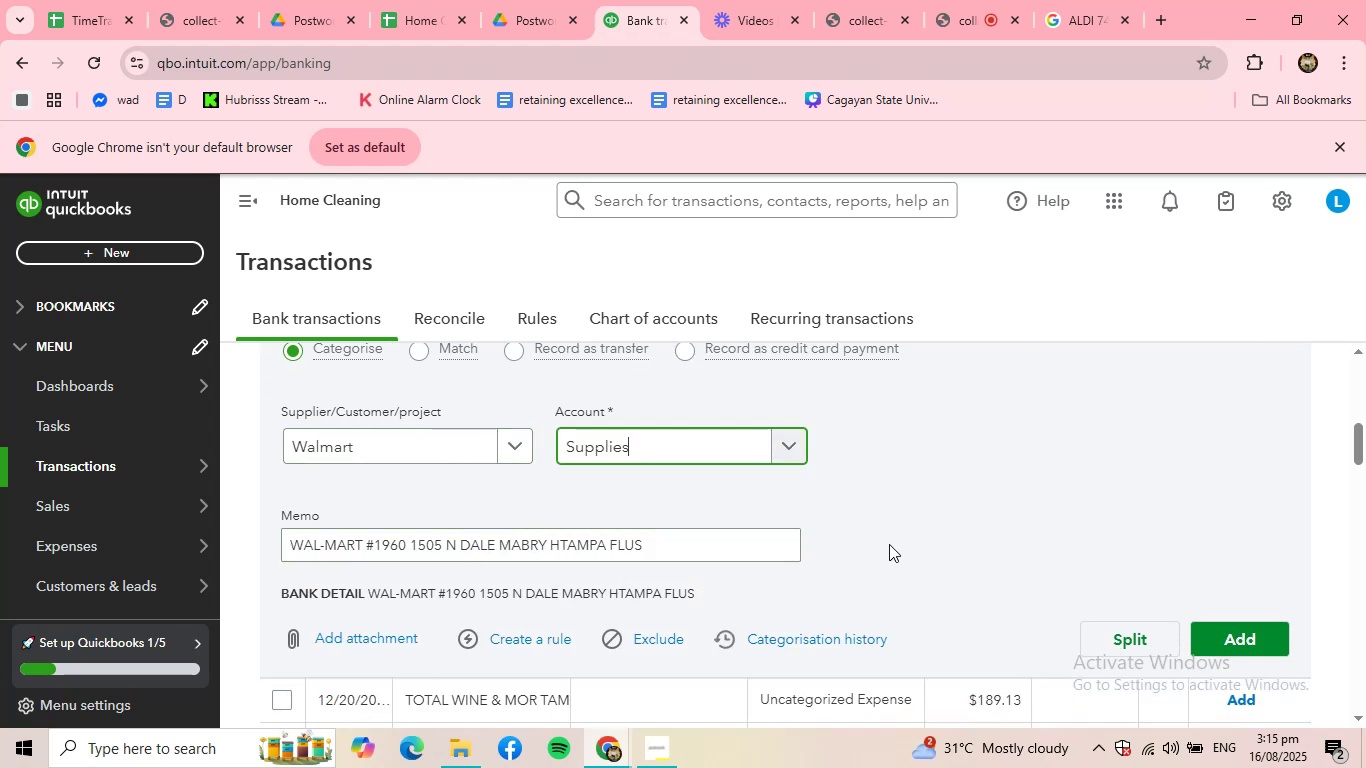 
scroll: coordinate [889, 544], scroll_direction: down, amount: 1.0
 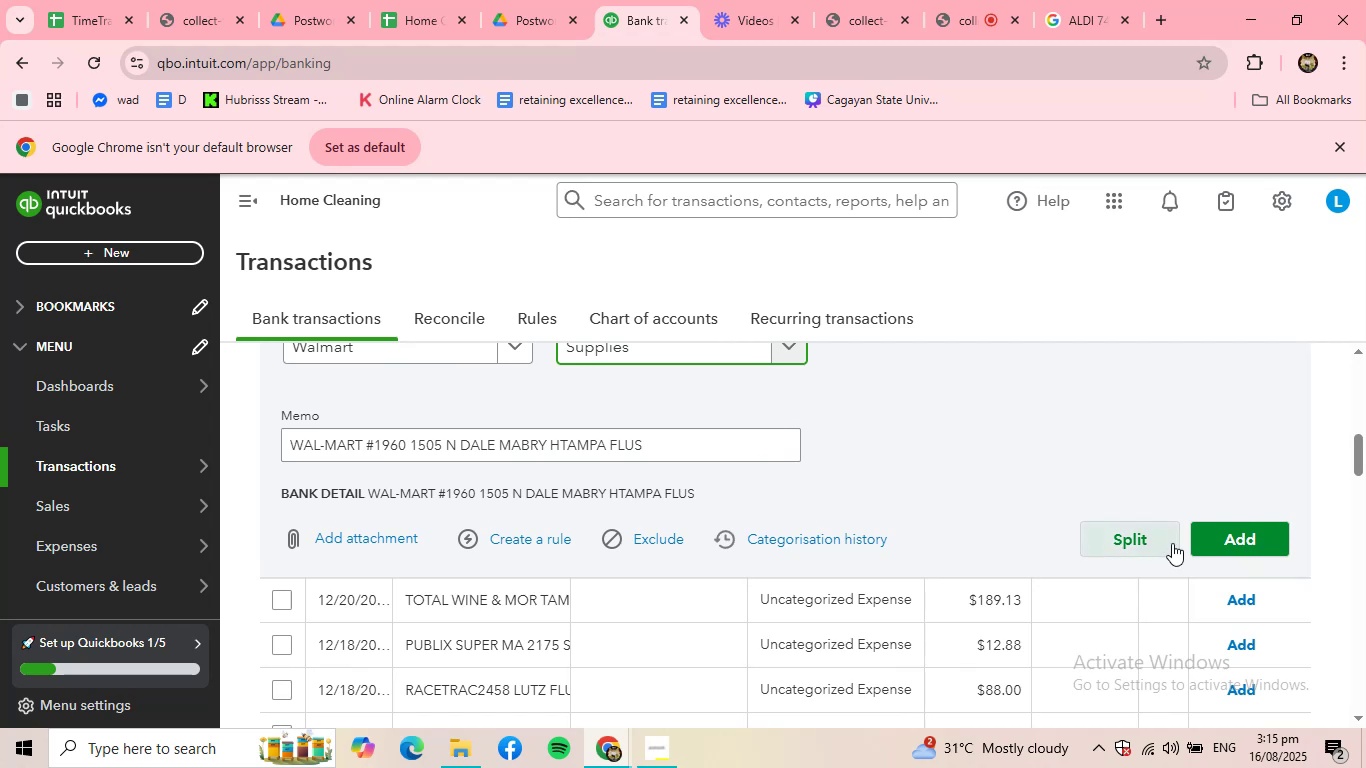 
left_click([1234, 533])
 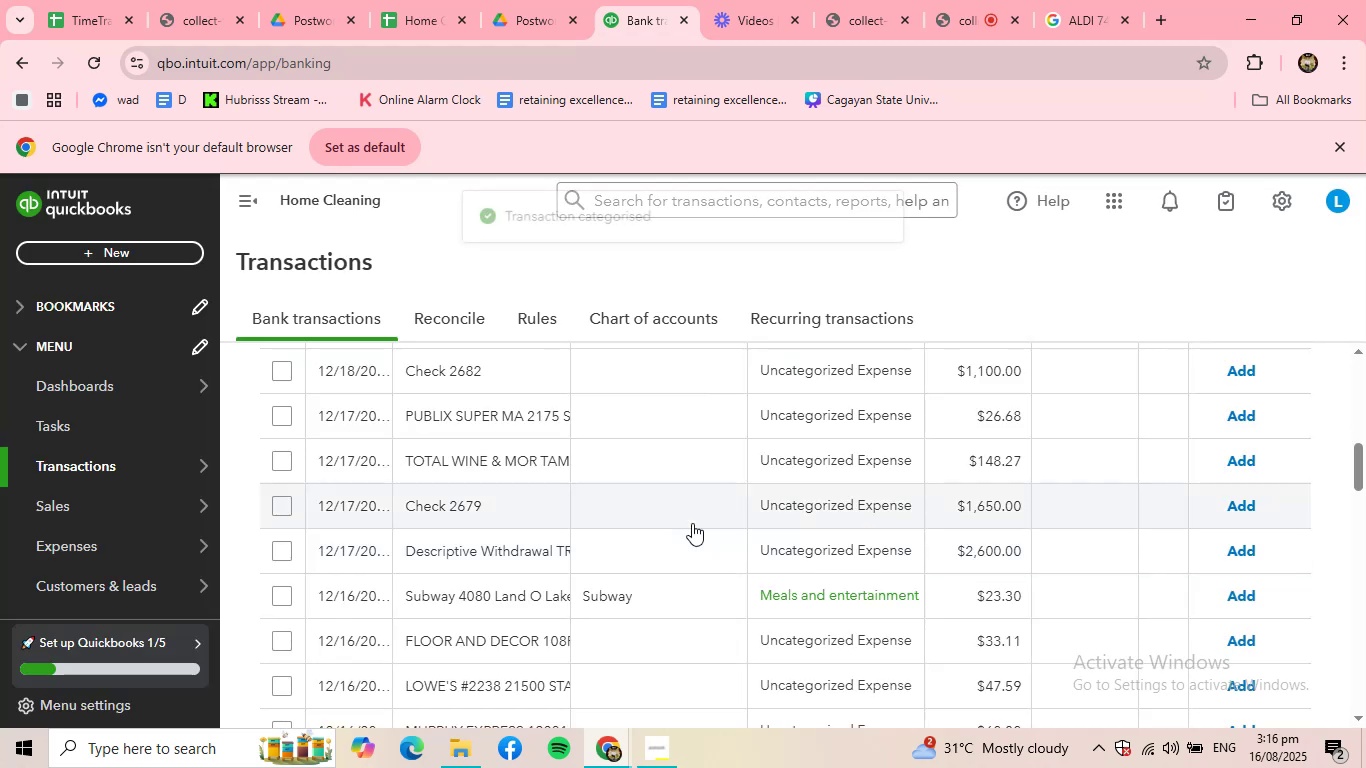 
scroll: coordinate [576, 469], scroll_direction: up, amount: 3.0
 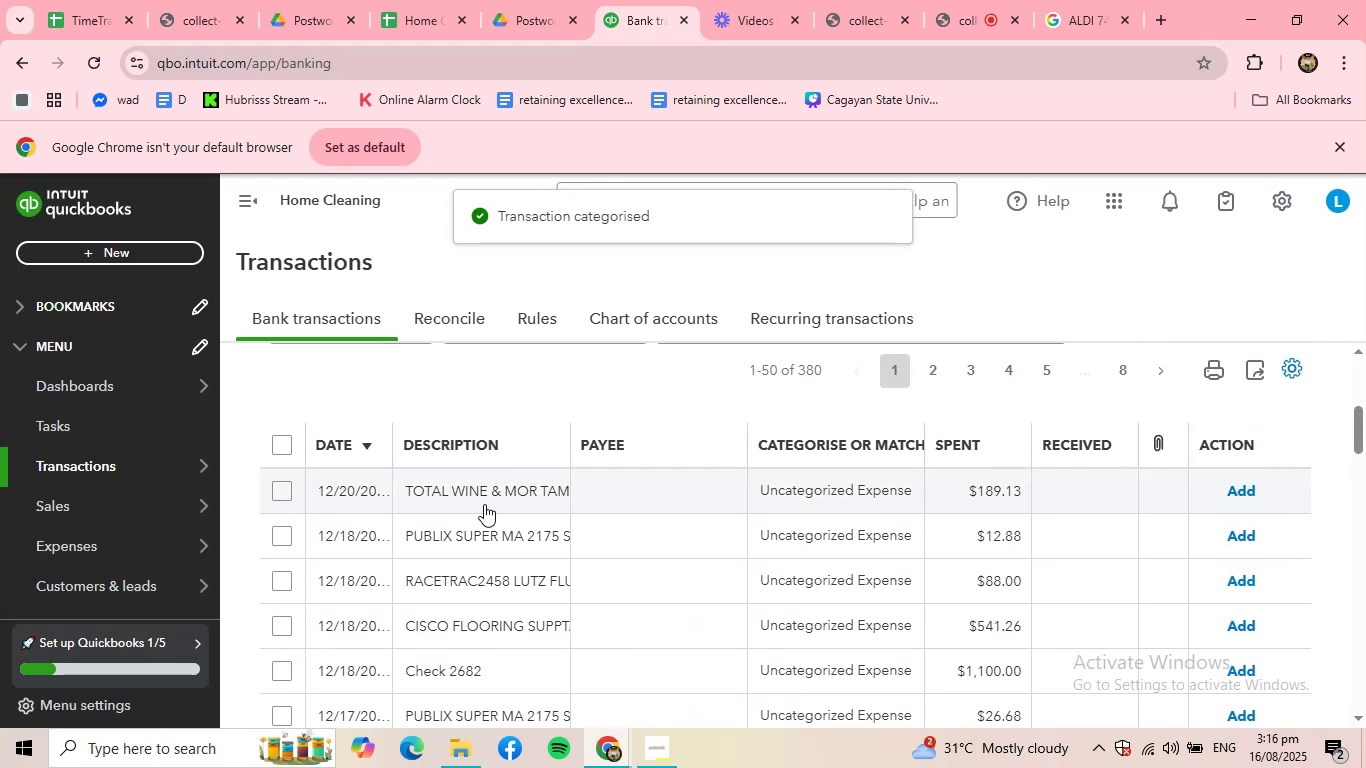 
left_click([481, 498])
 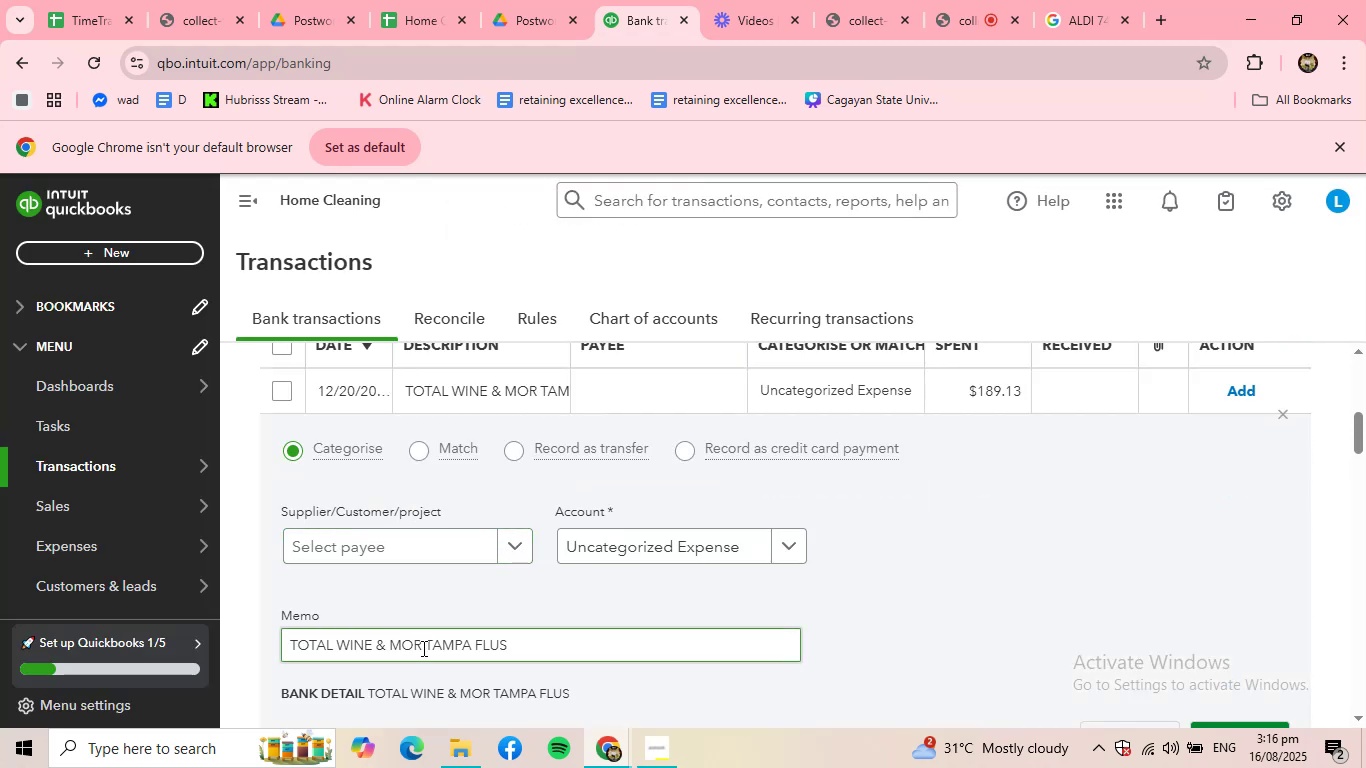 
left_click_drag(start_coordinate=[422, 646], to_coordinate=[270, 645])
 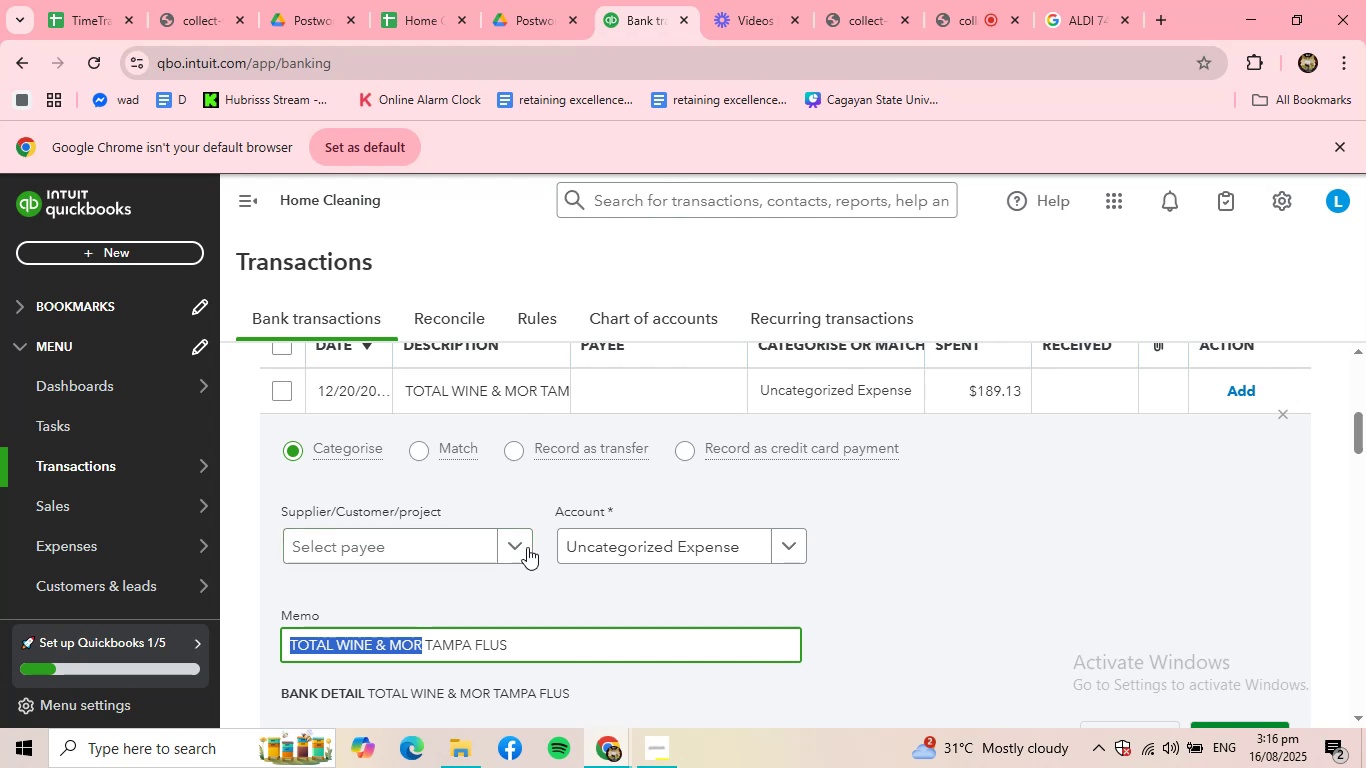 
key(Control+ControlLeft)
 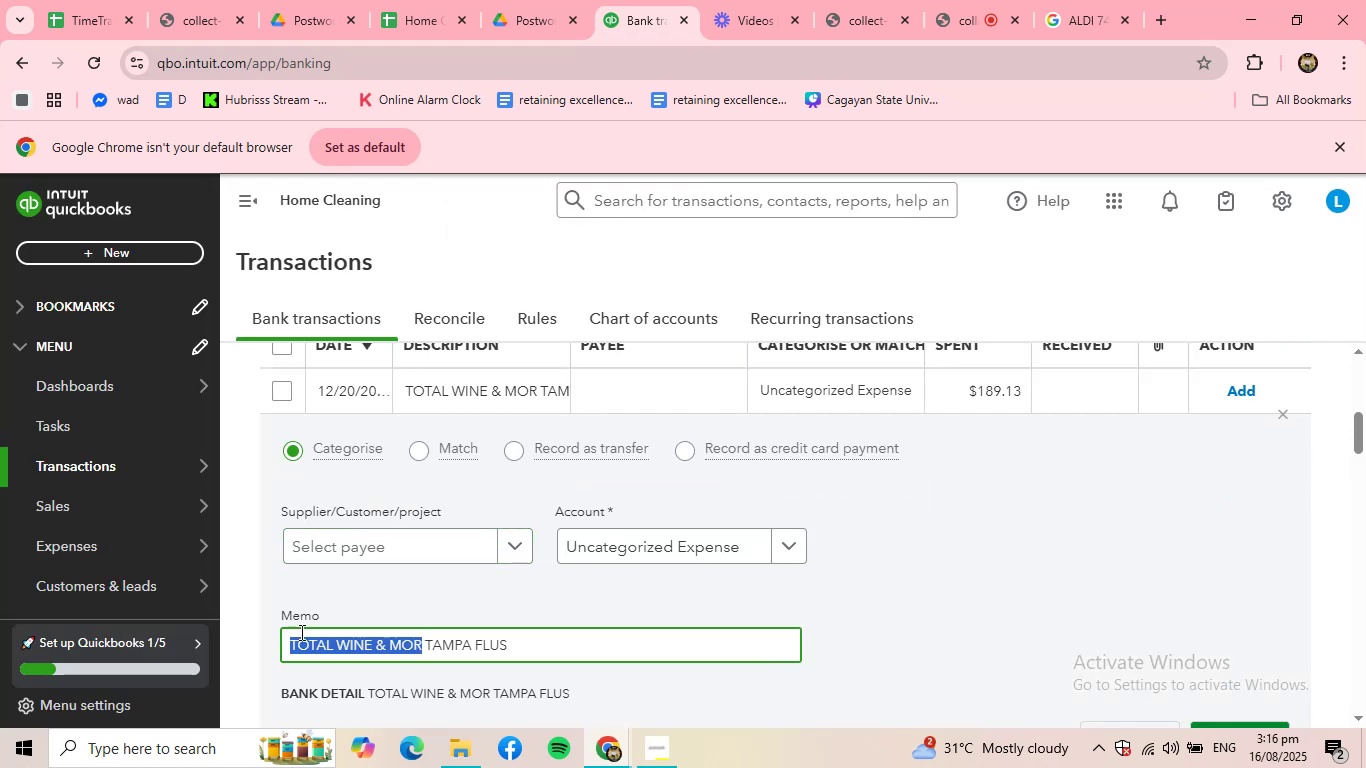 
key(Control+C)
 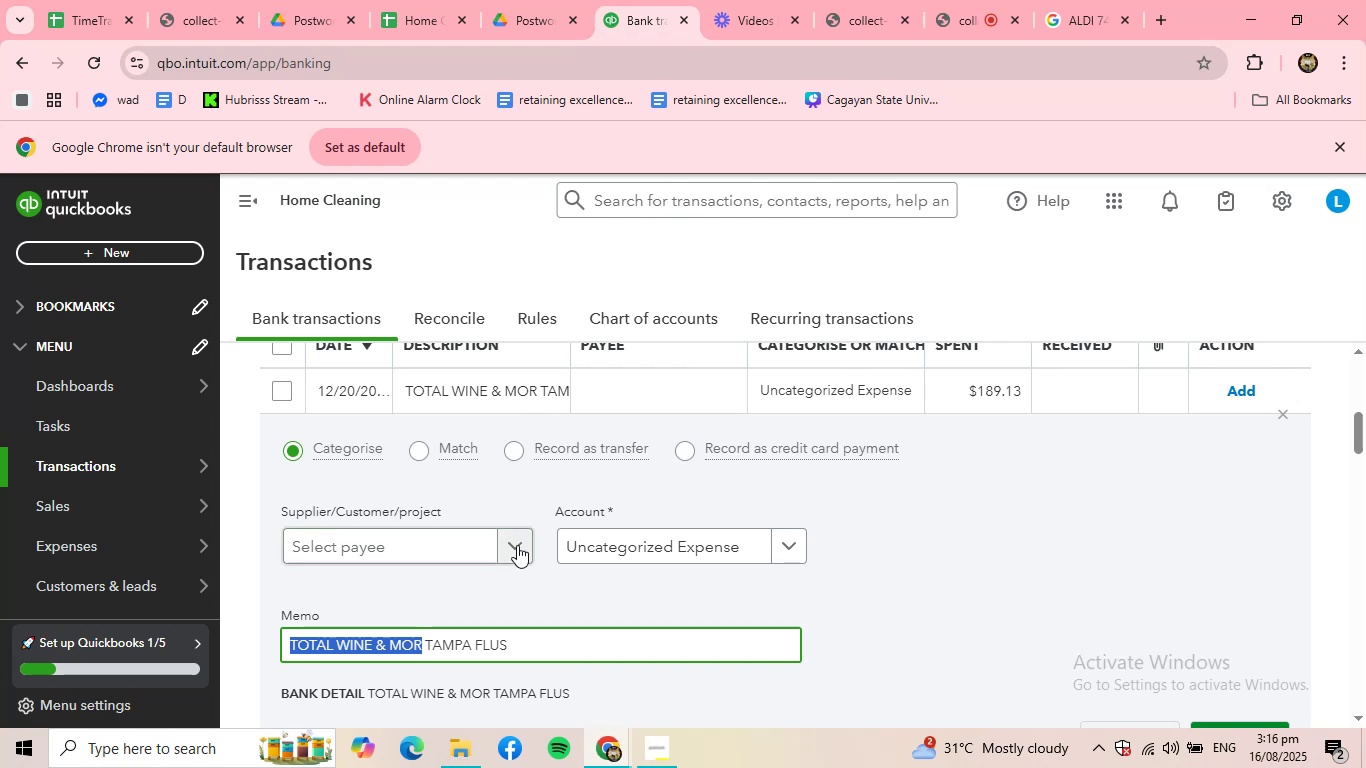 
left_click([517, 545])
 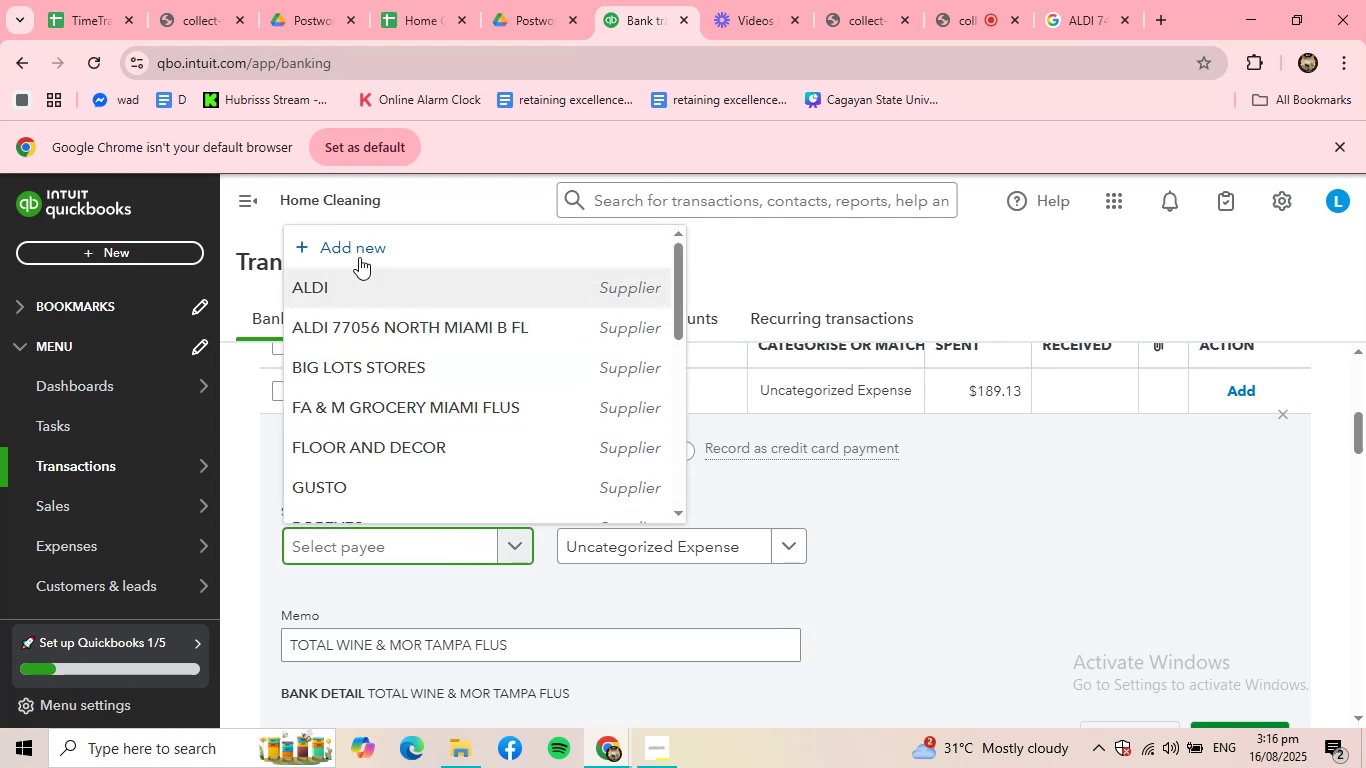 
left_click([363, 249])
 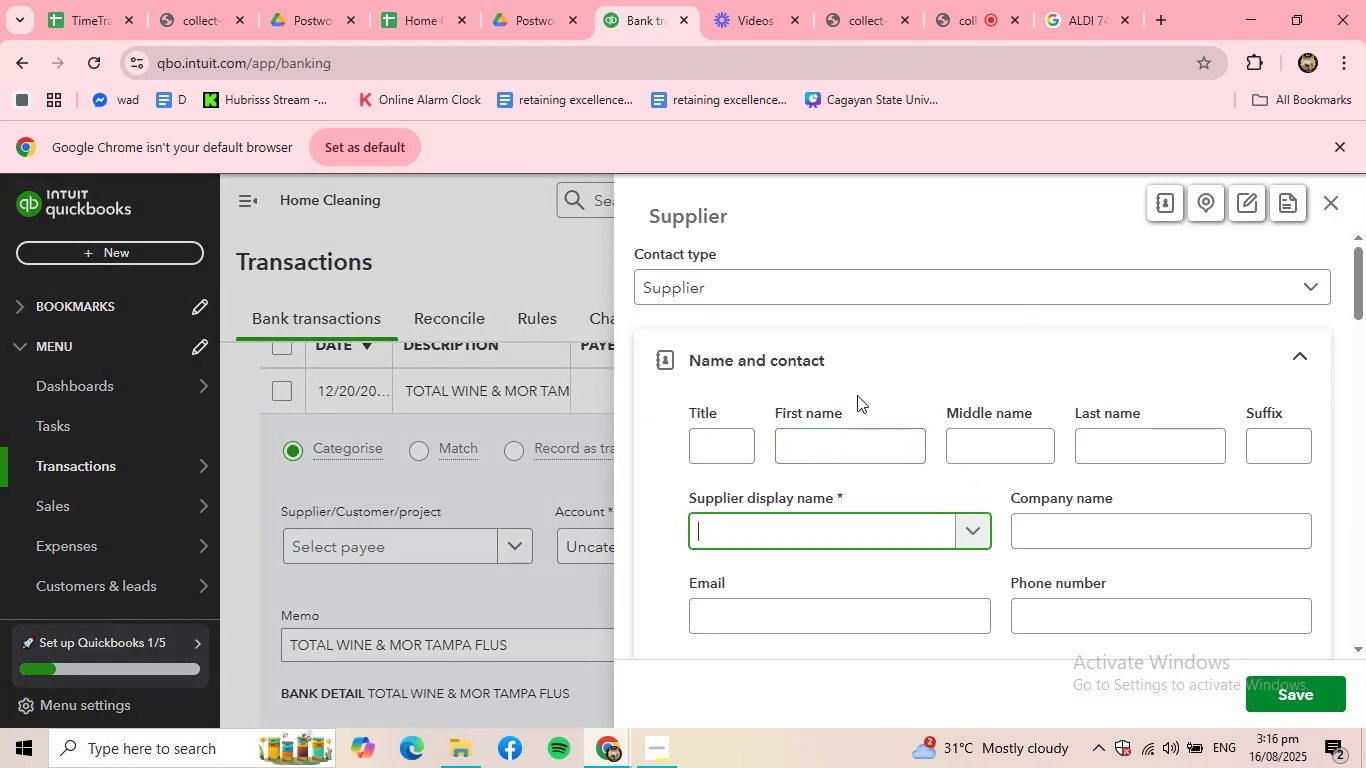 
key(Control+ControlLeft)
 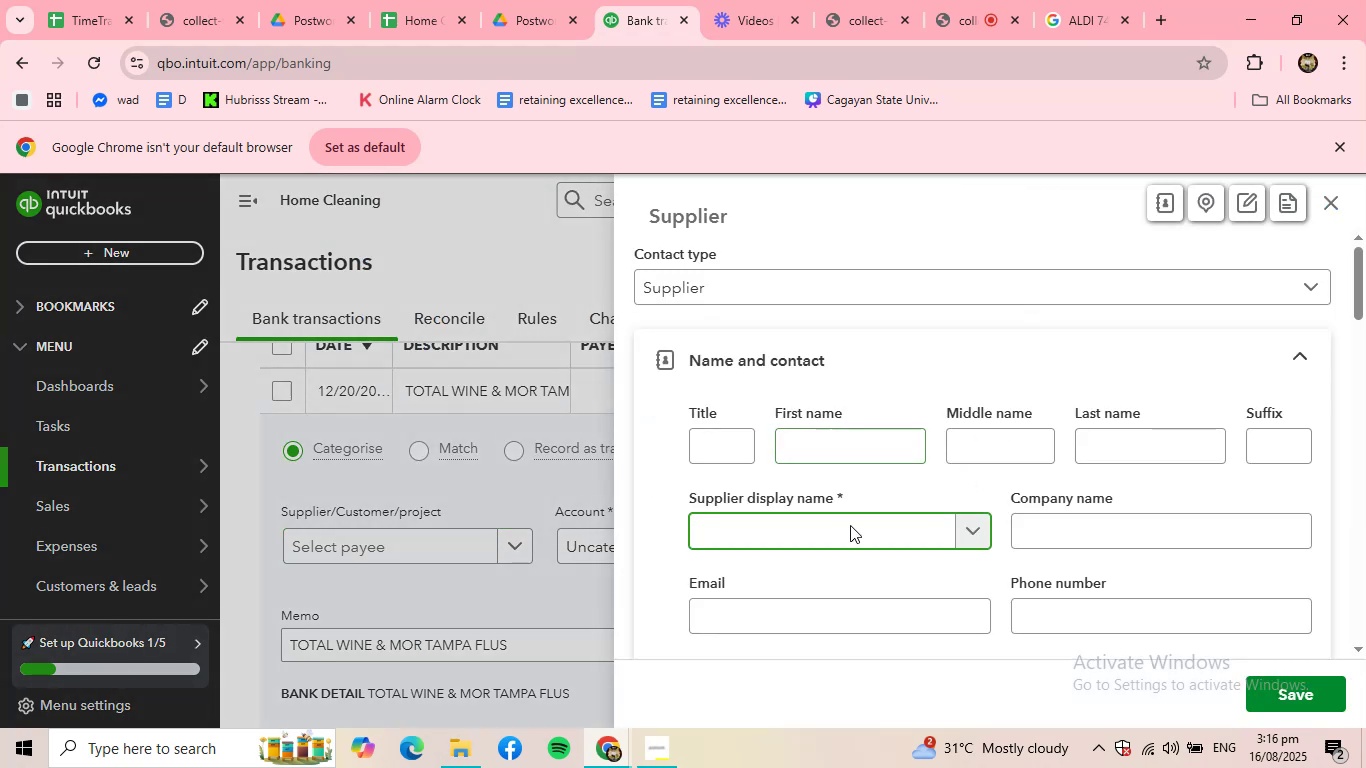 
key(Control+V)
 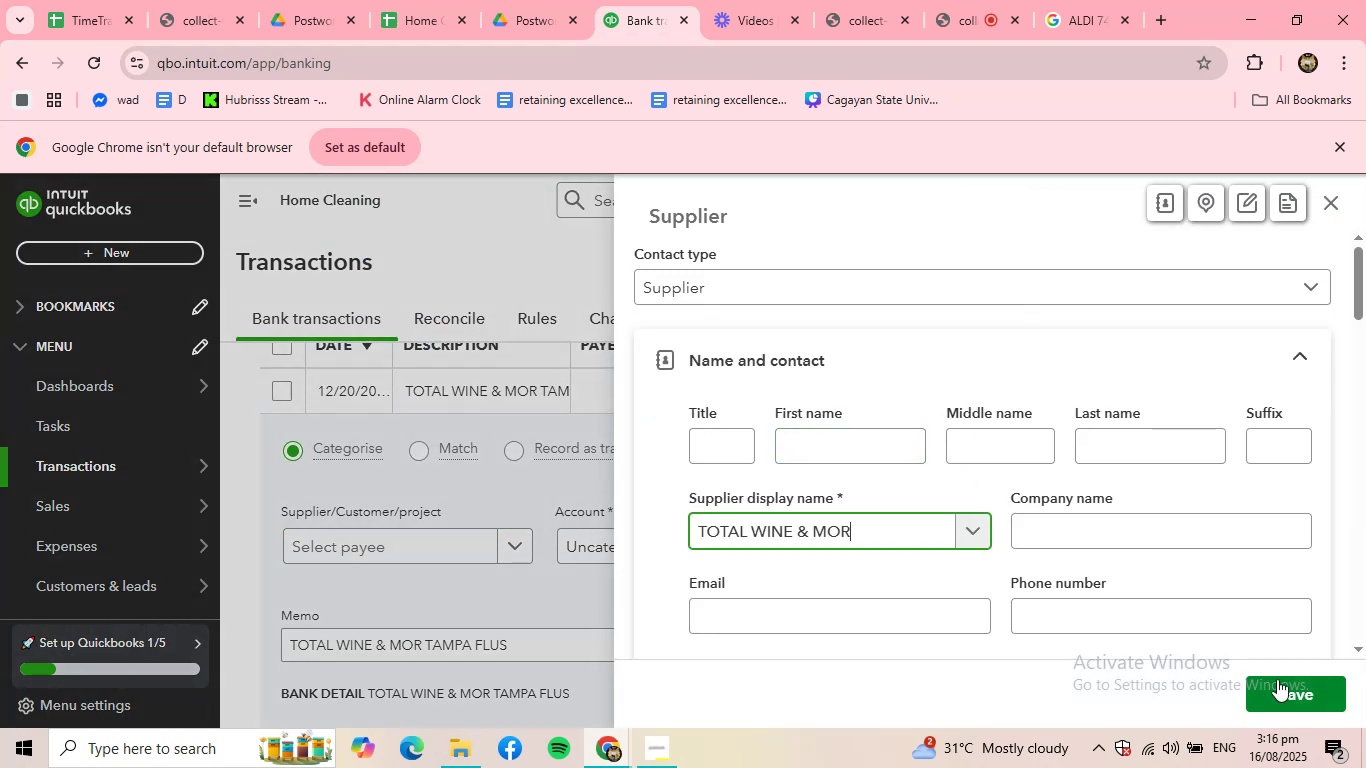 
left_click([1280, 681])
 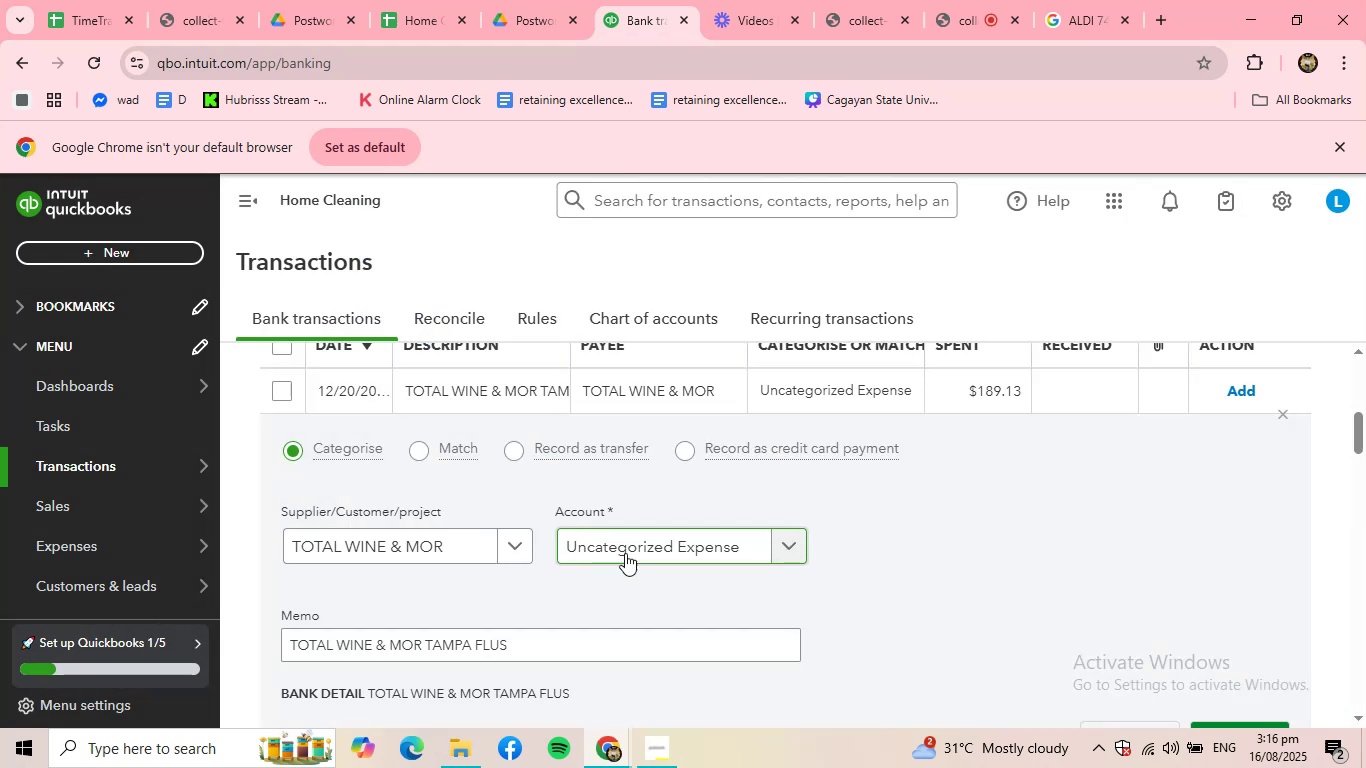 
left_click([769, 544])
 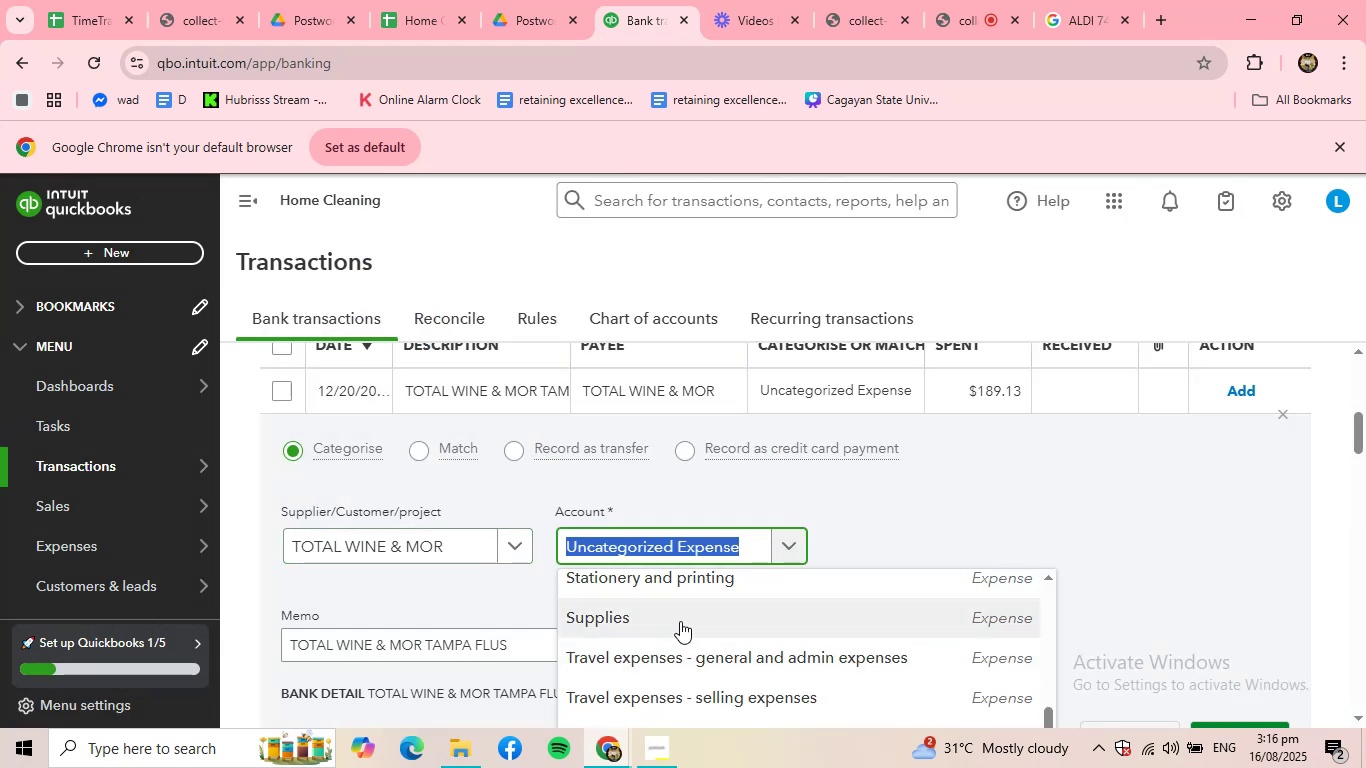 
left_click([680, 621])
 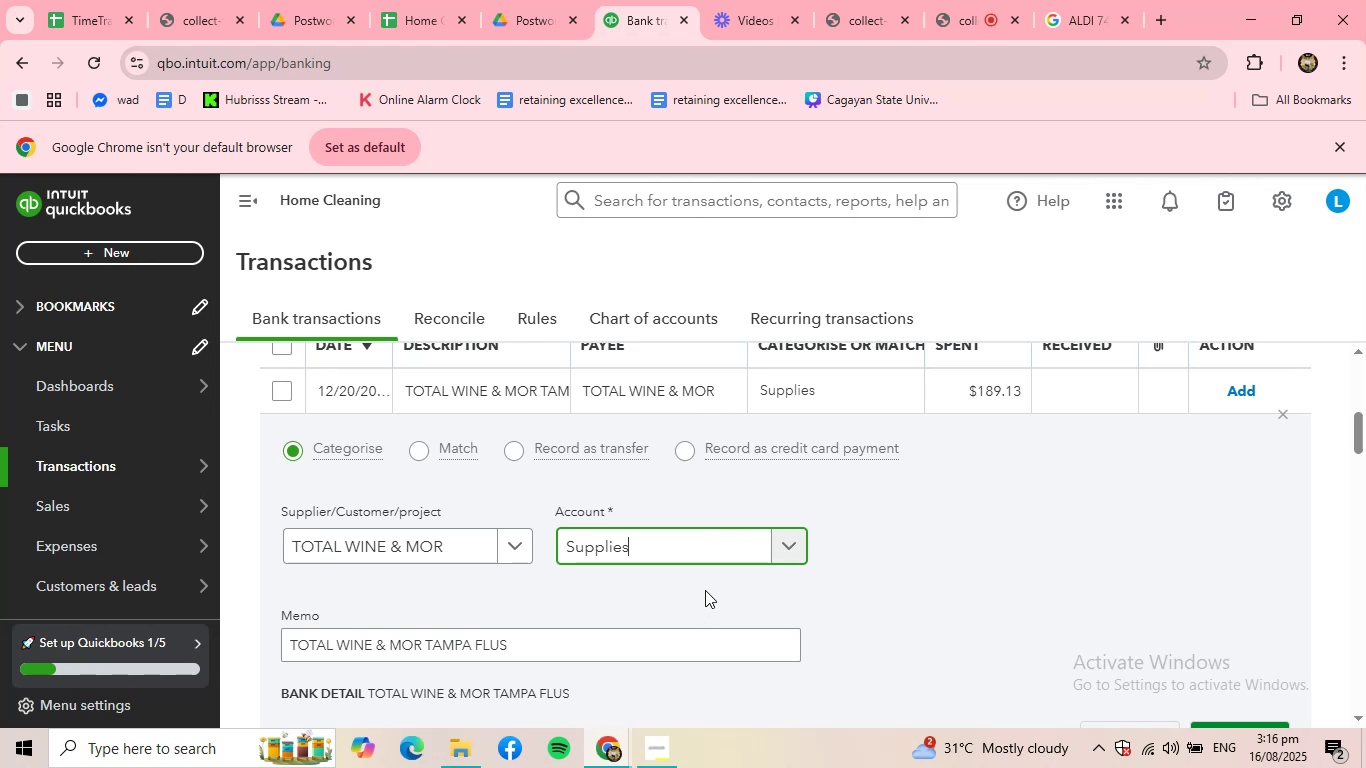 
scroll: coordinate [912, 616], scroll_direction: down, amount: 2.0
 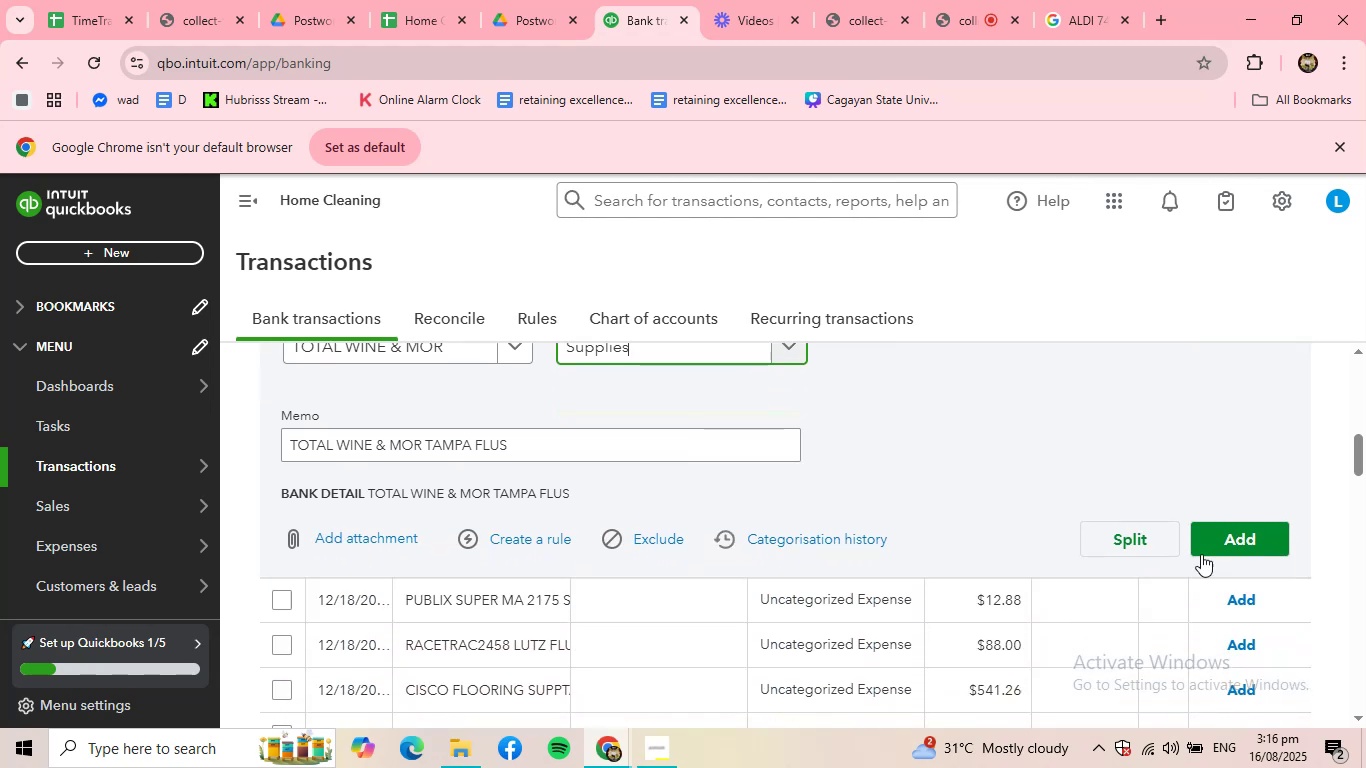 
left_click([1223, 544])
 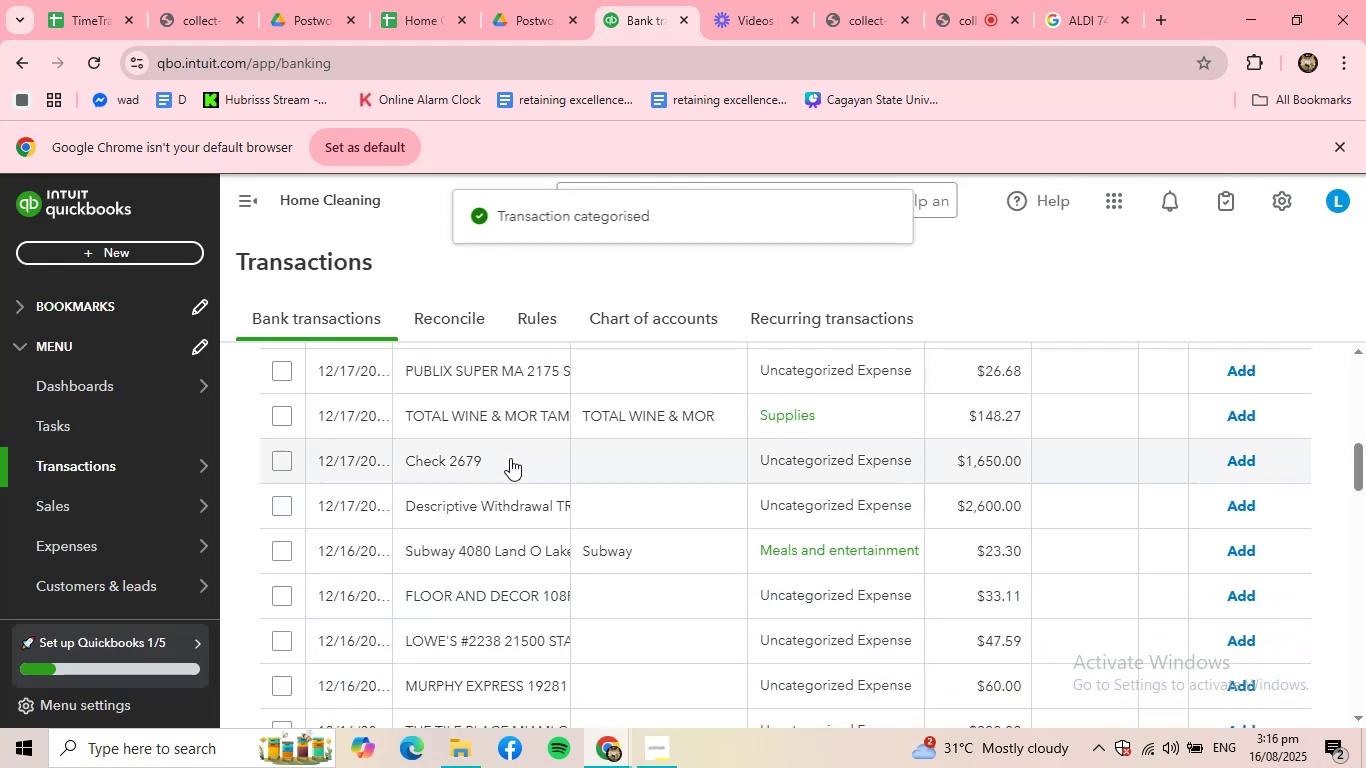 
left_click([495, 389])
 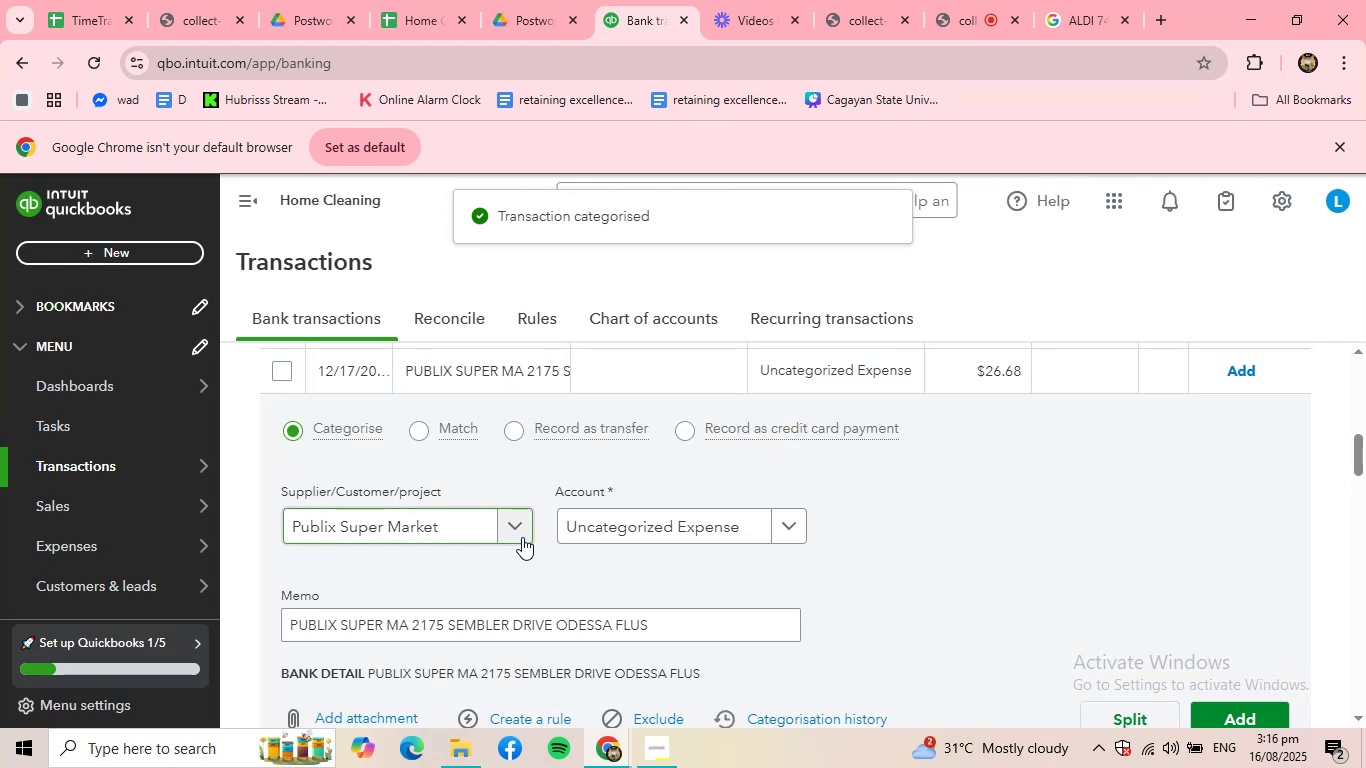 
scroll: coordinate [854, 591], scroll_direction: down, amount: 2.0
 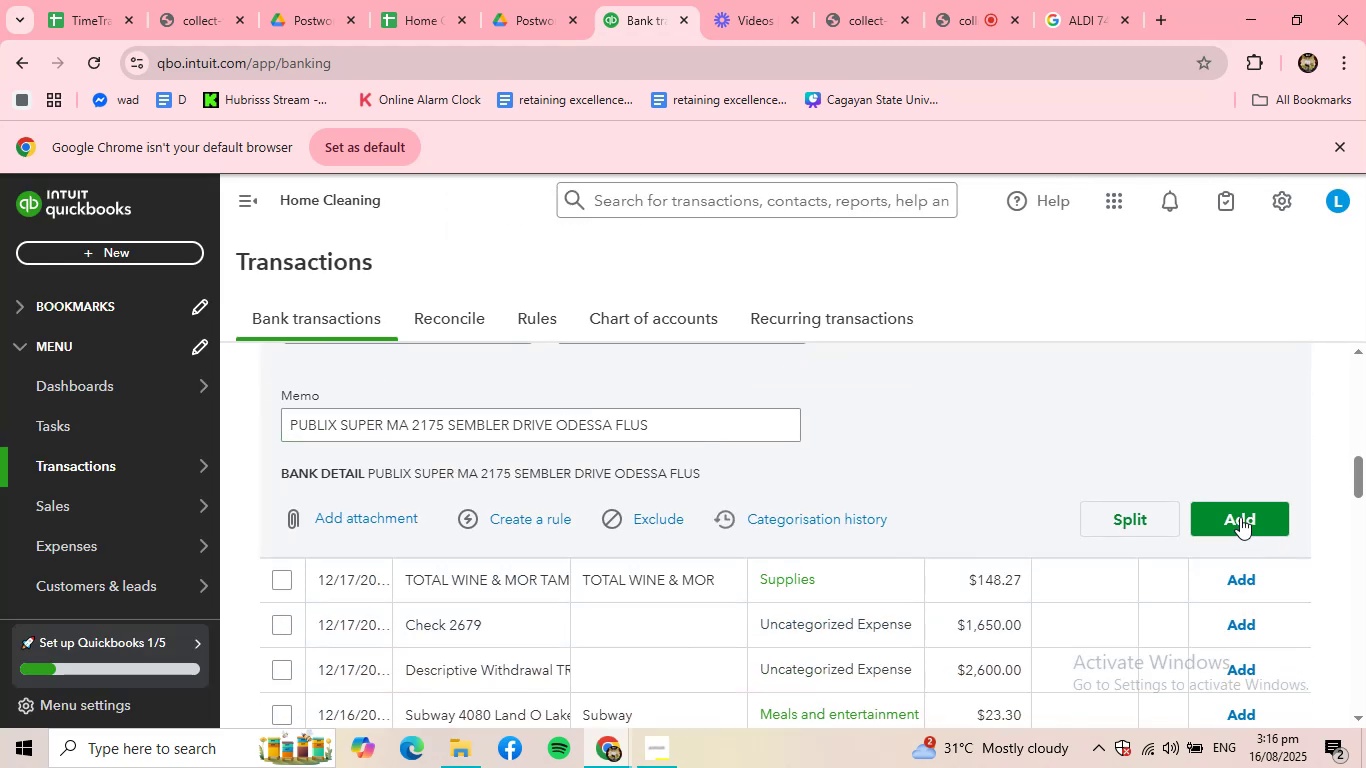 
left_click([1240, 517])
 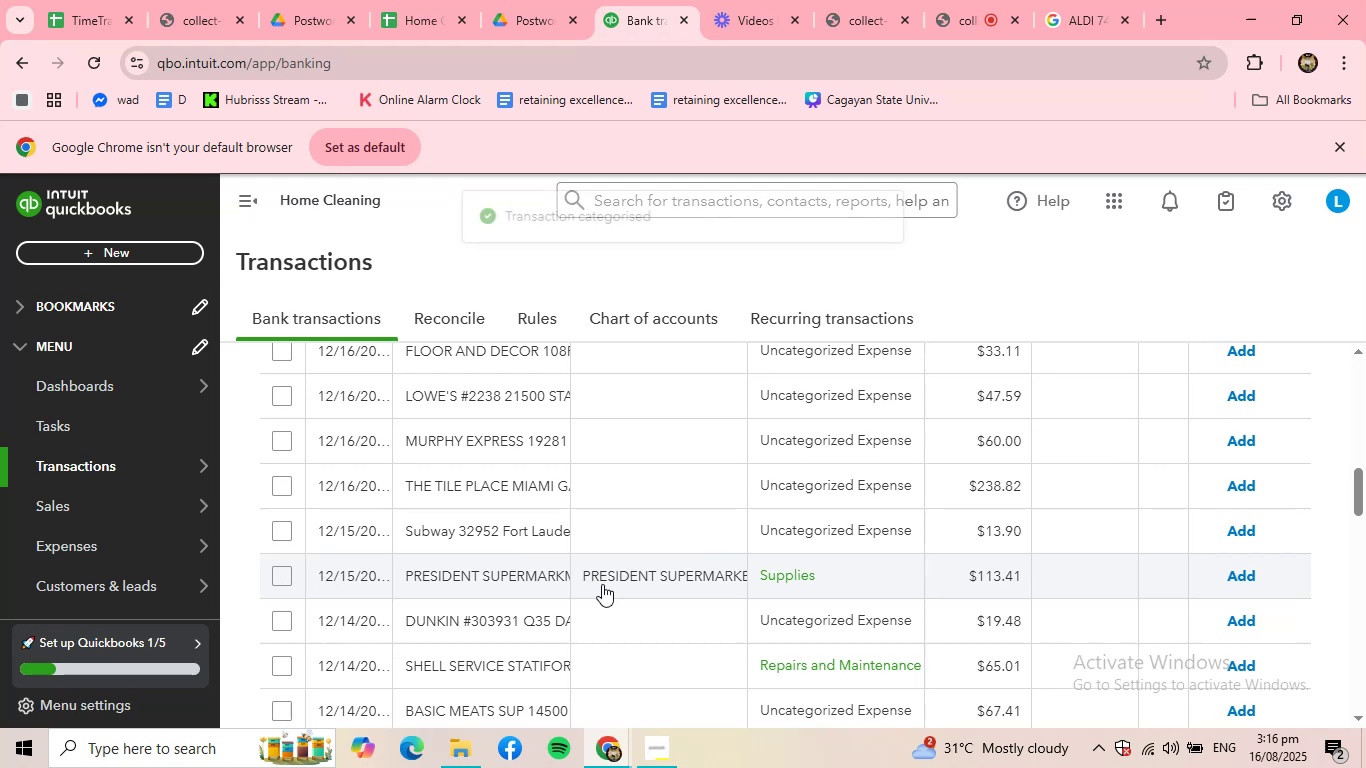 
scroll: coordinate [629, 590], scroll_direction: up, amount: 6.0
 